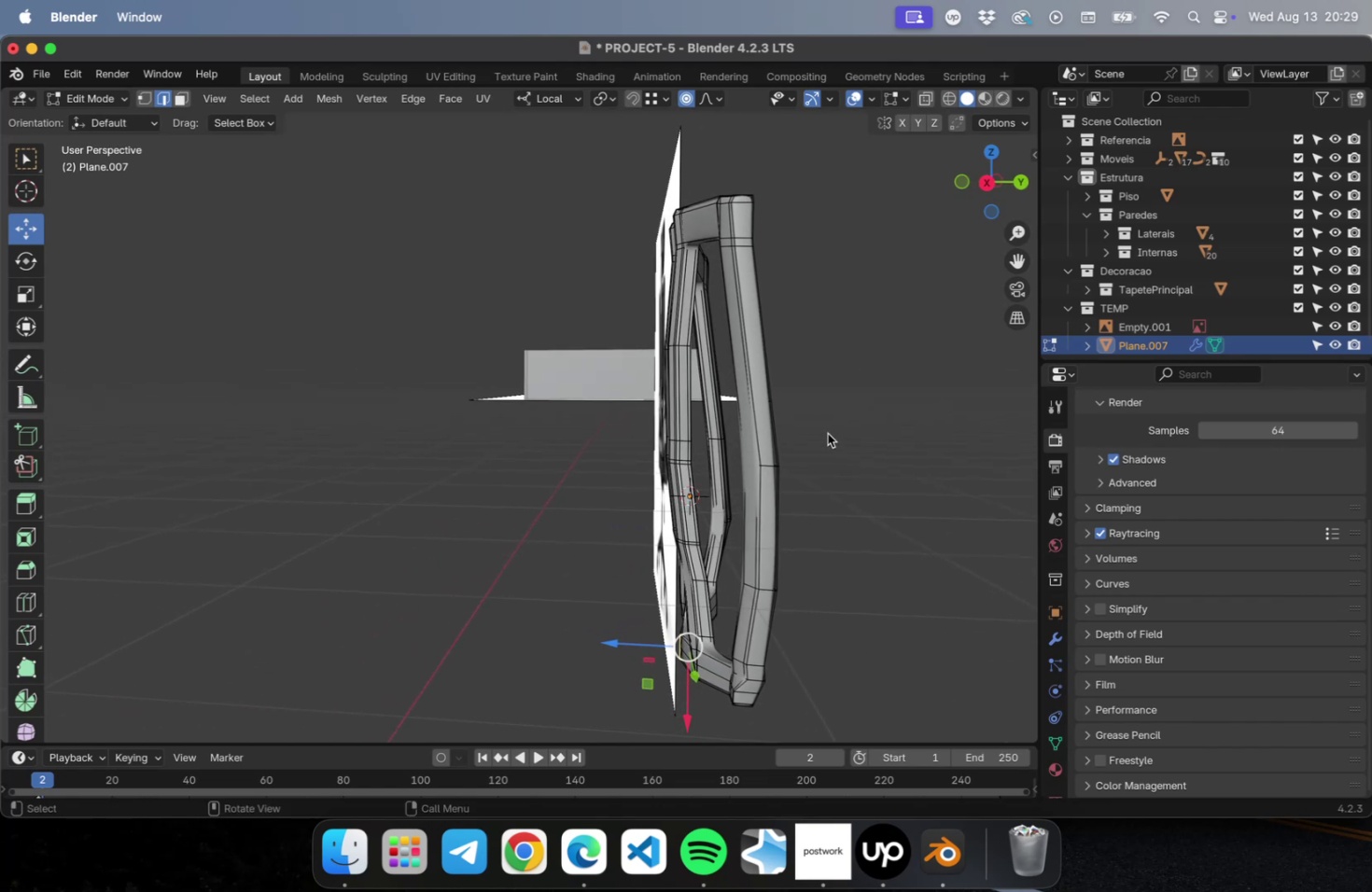 
key(Meta+R)
 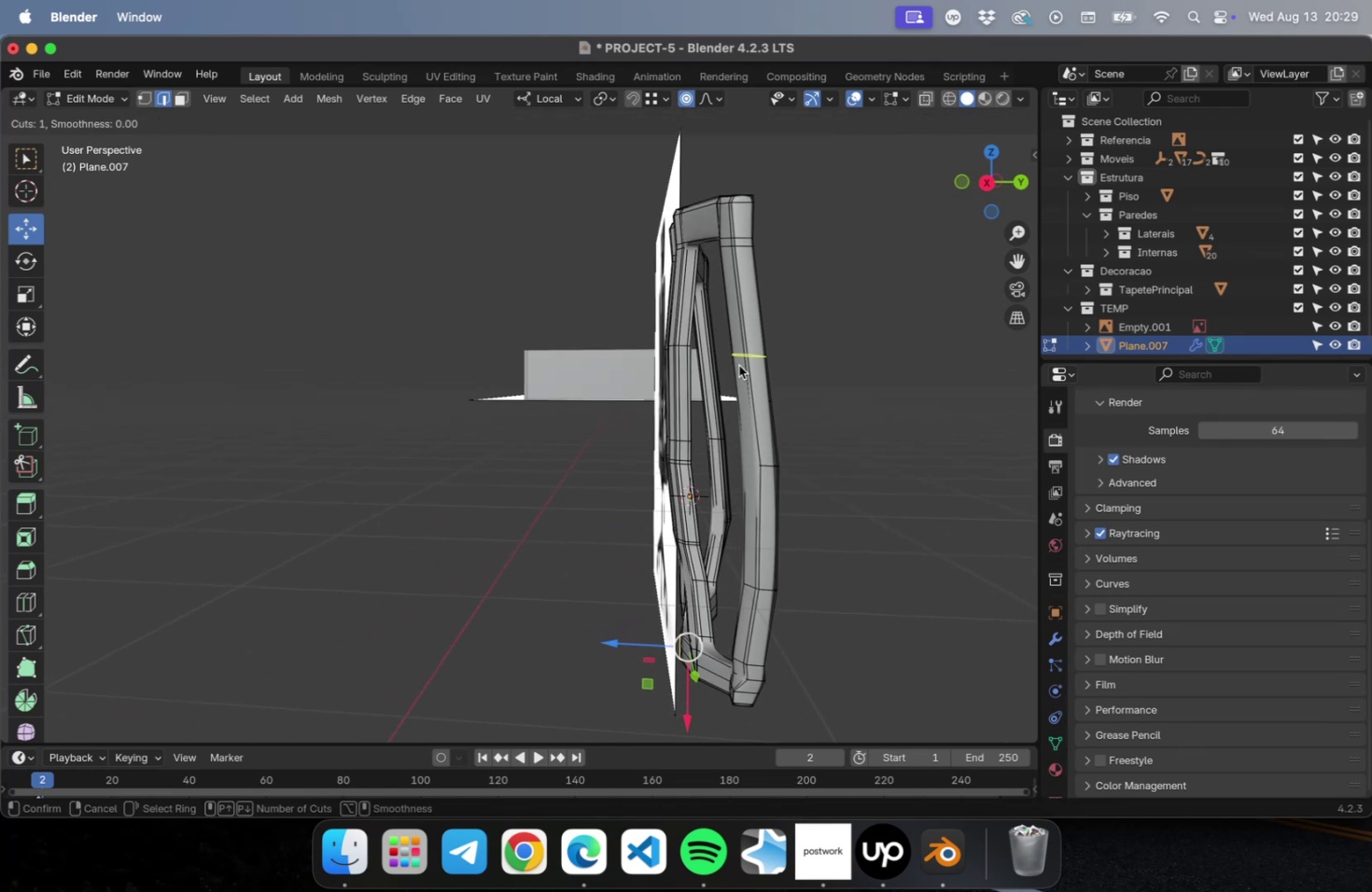 
left_click([738, 365])
 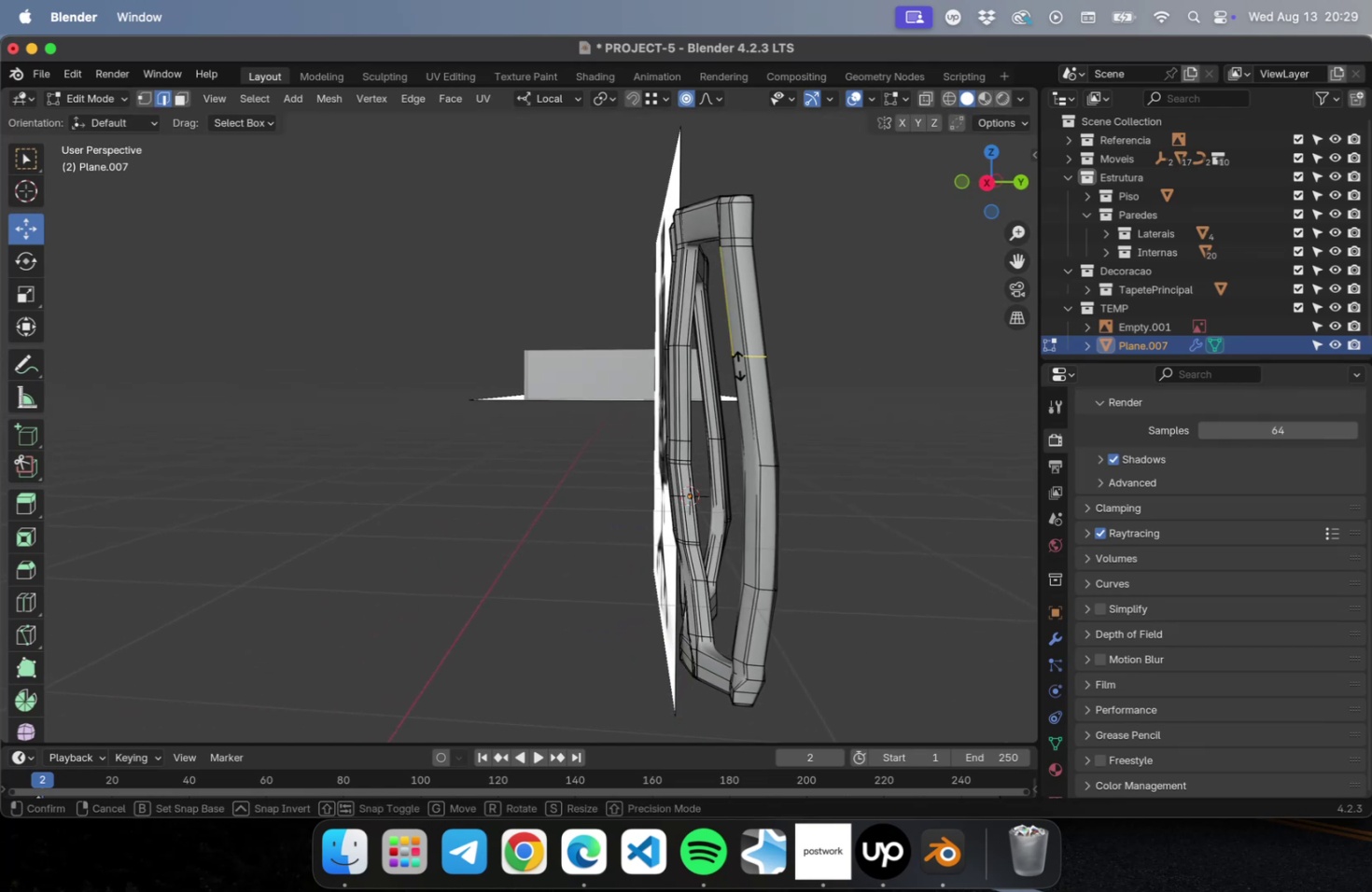 
key(Escape)
 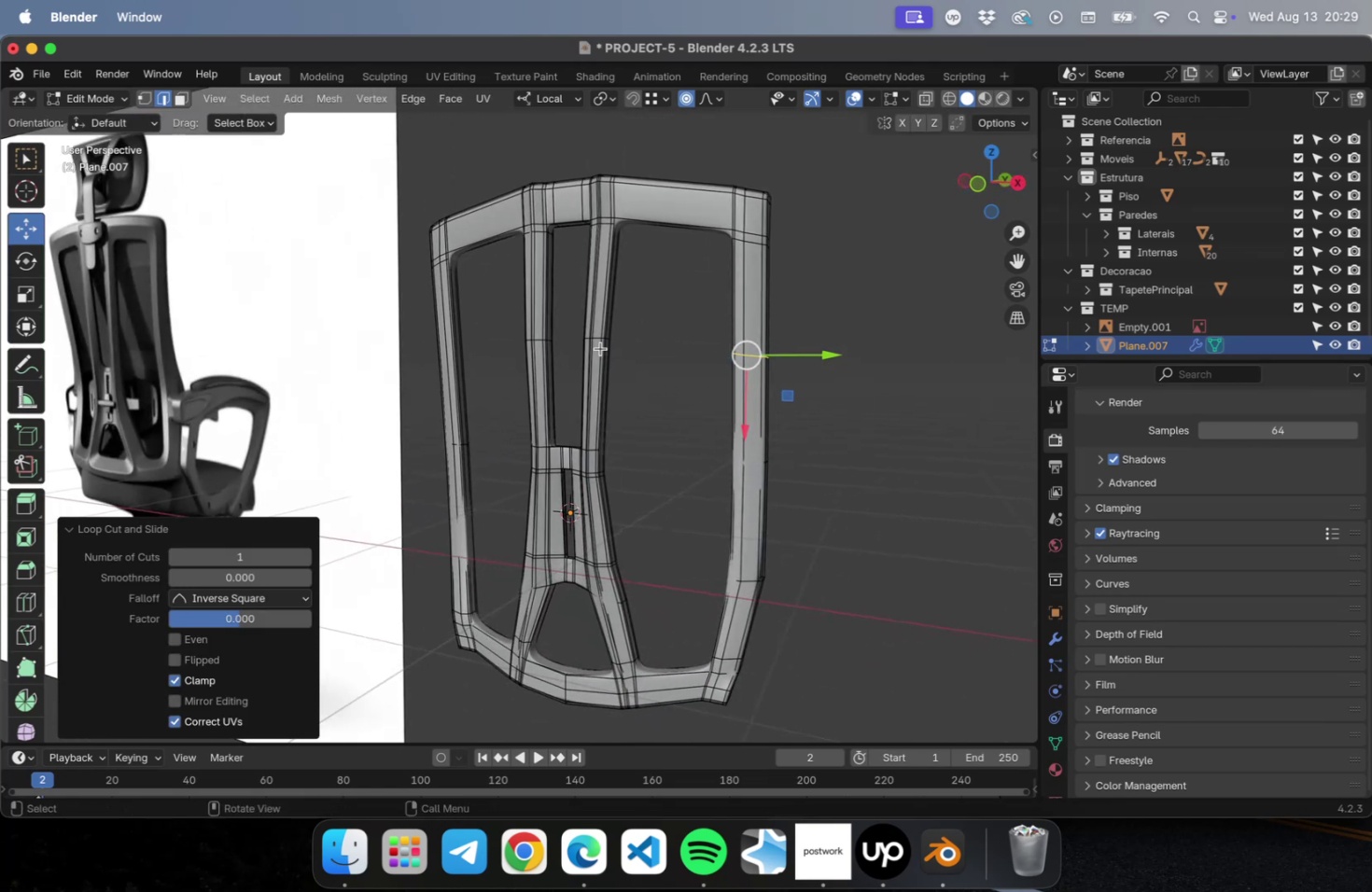 
key(Meta+R)
 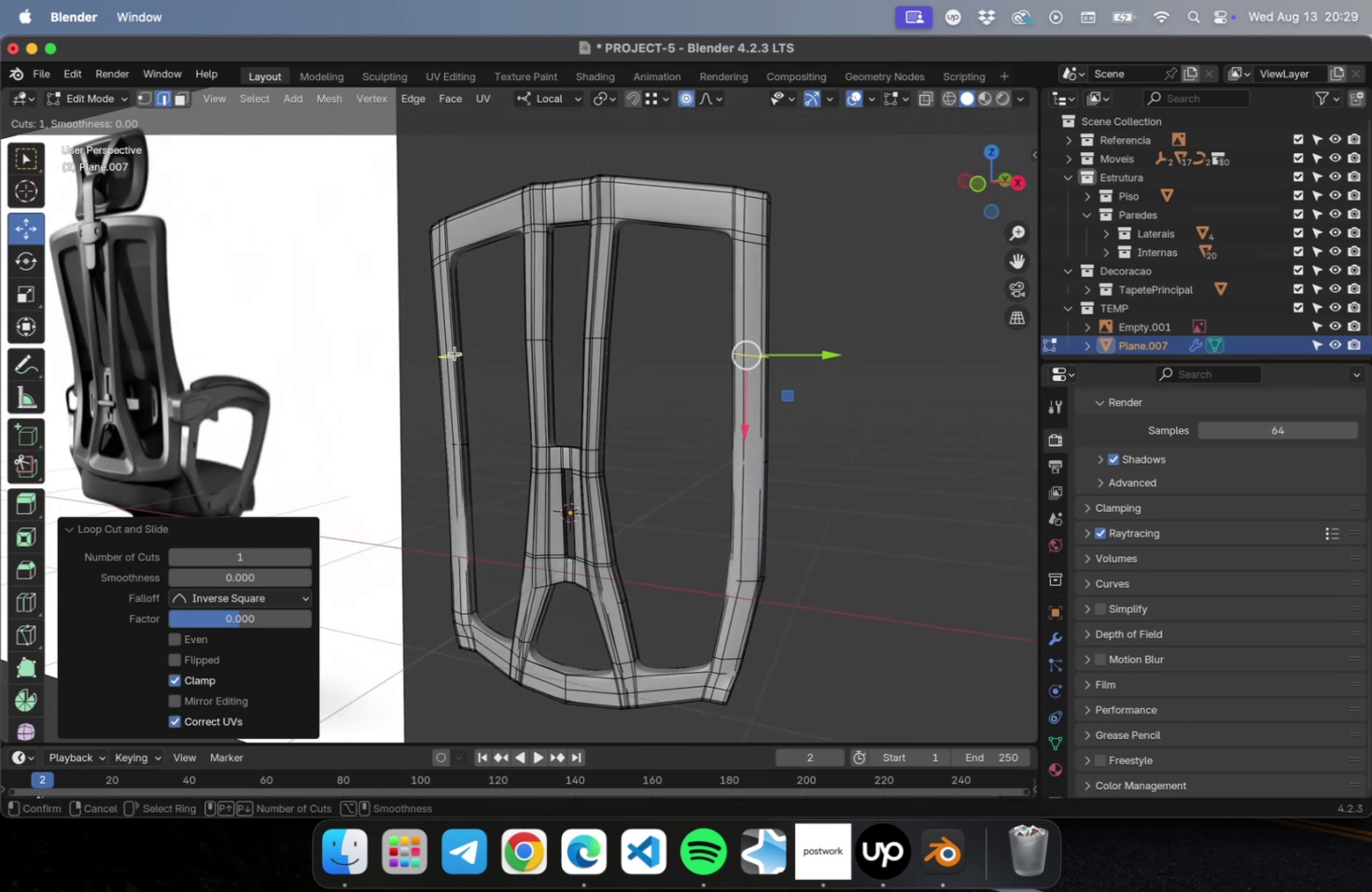 
left_click([455, 353])
 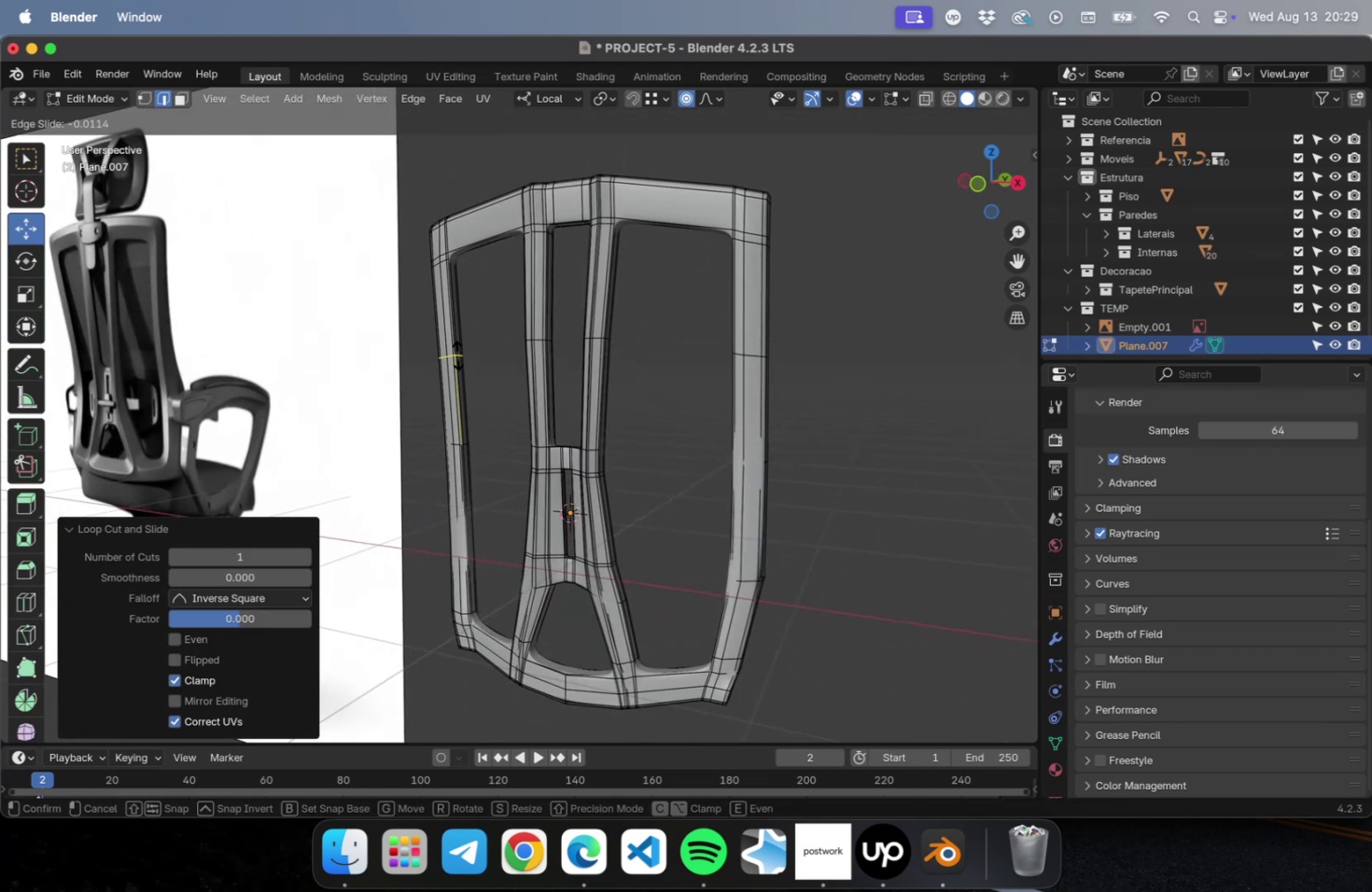 
key(Escape)
 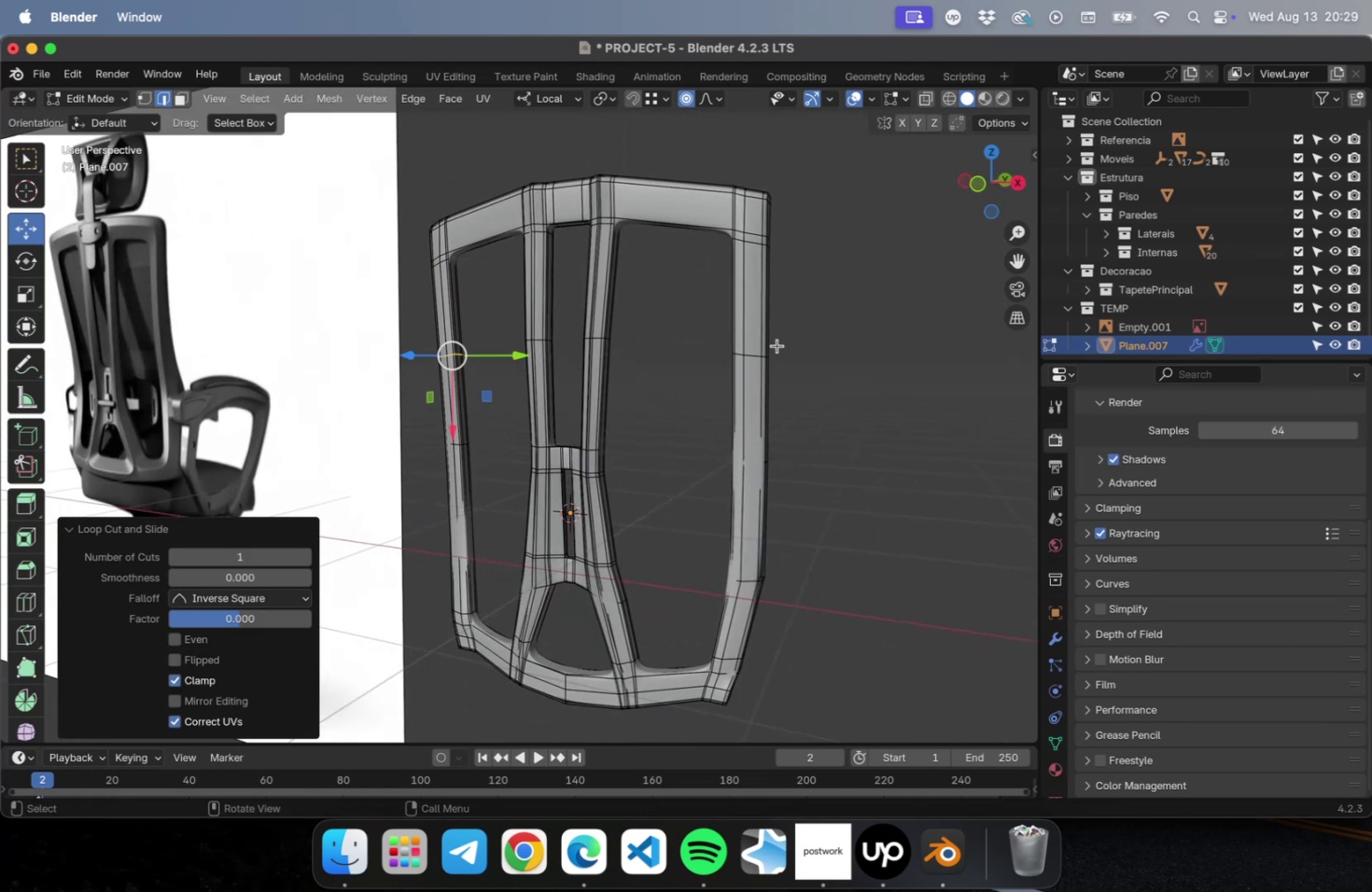 
key(Shift+ShiftLeft)
 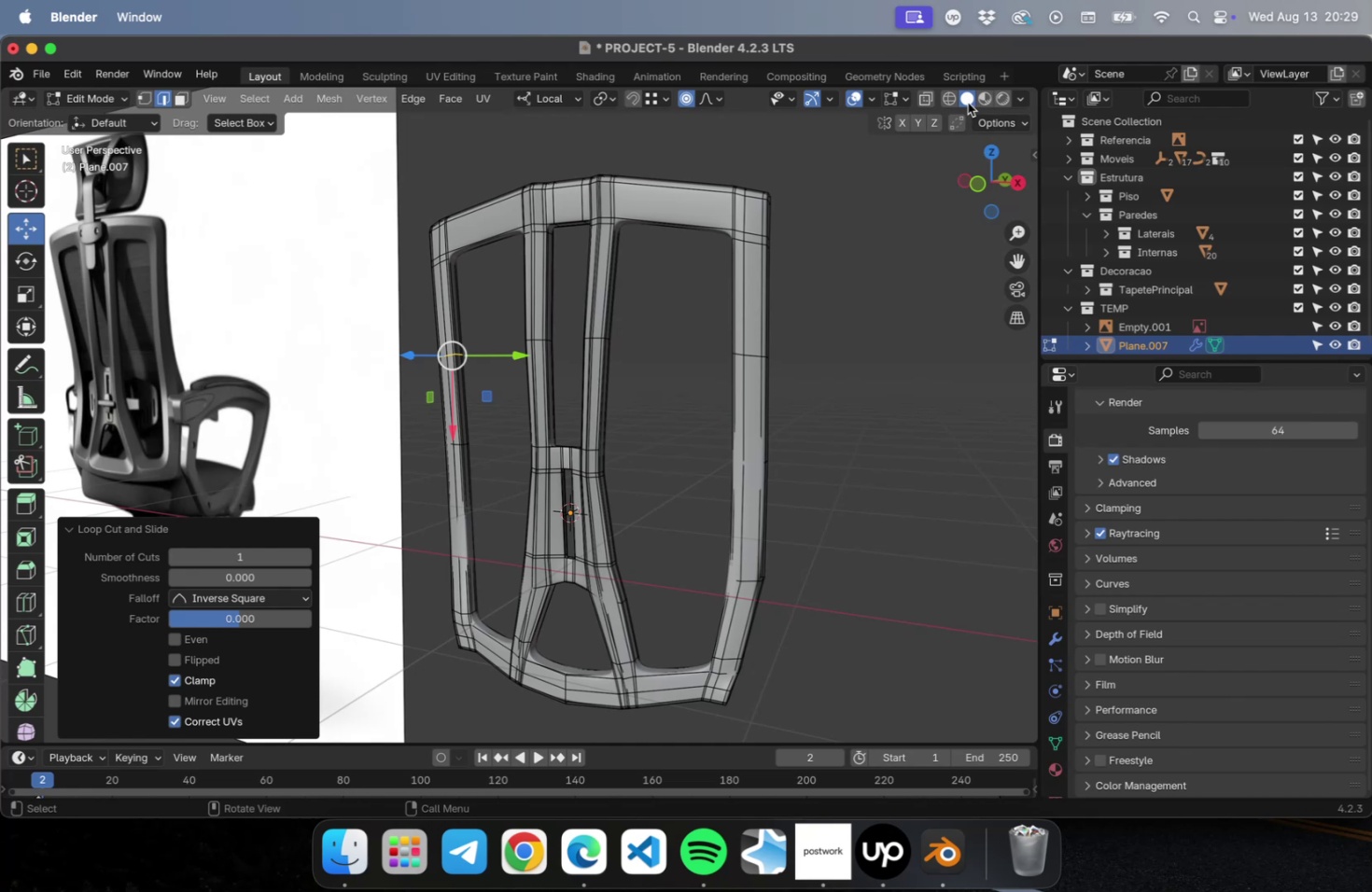 
left_click([949, 100])
 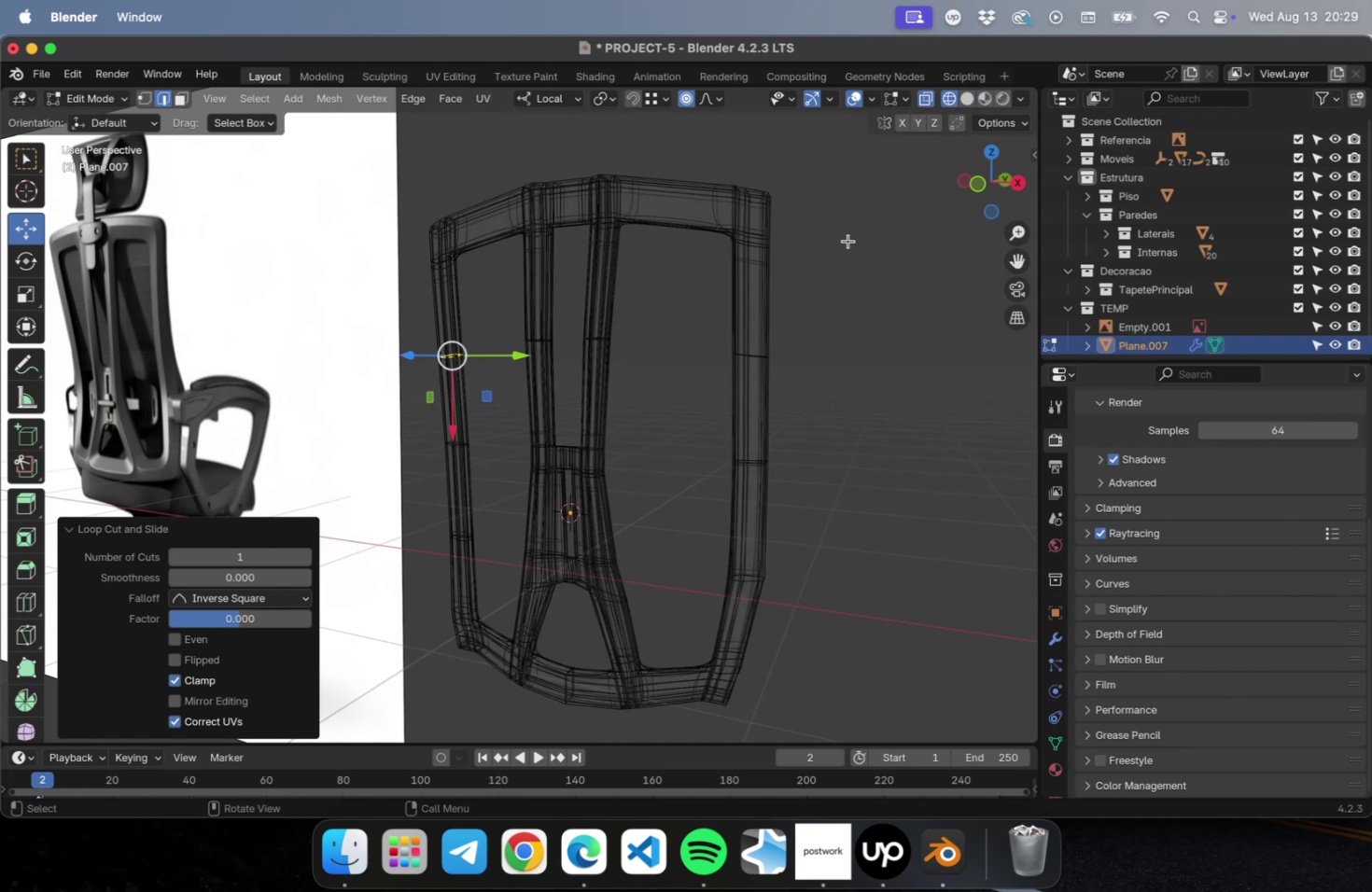 
hold_key(key=ShiftLeft, duration=1.13)
left_click_drag(start_coordinate=[713, 314], to_coordinate=[796, 388])
 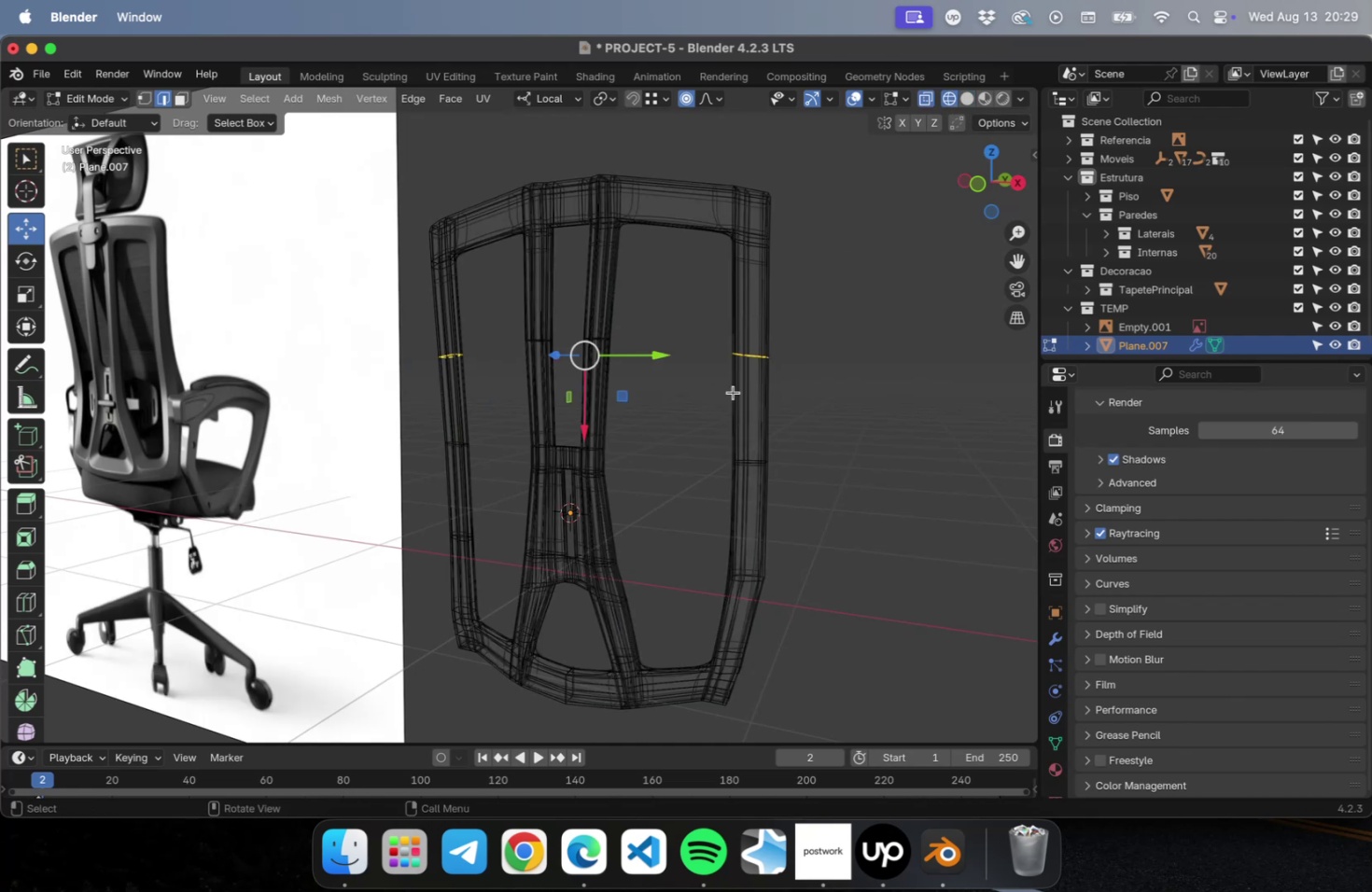 
key(Shift+ShiftLeft)
 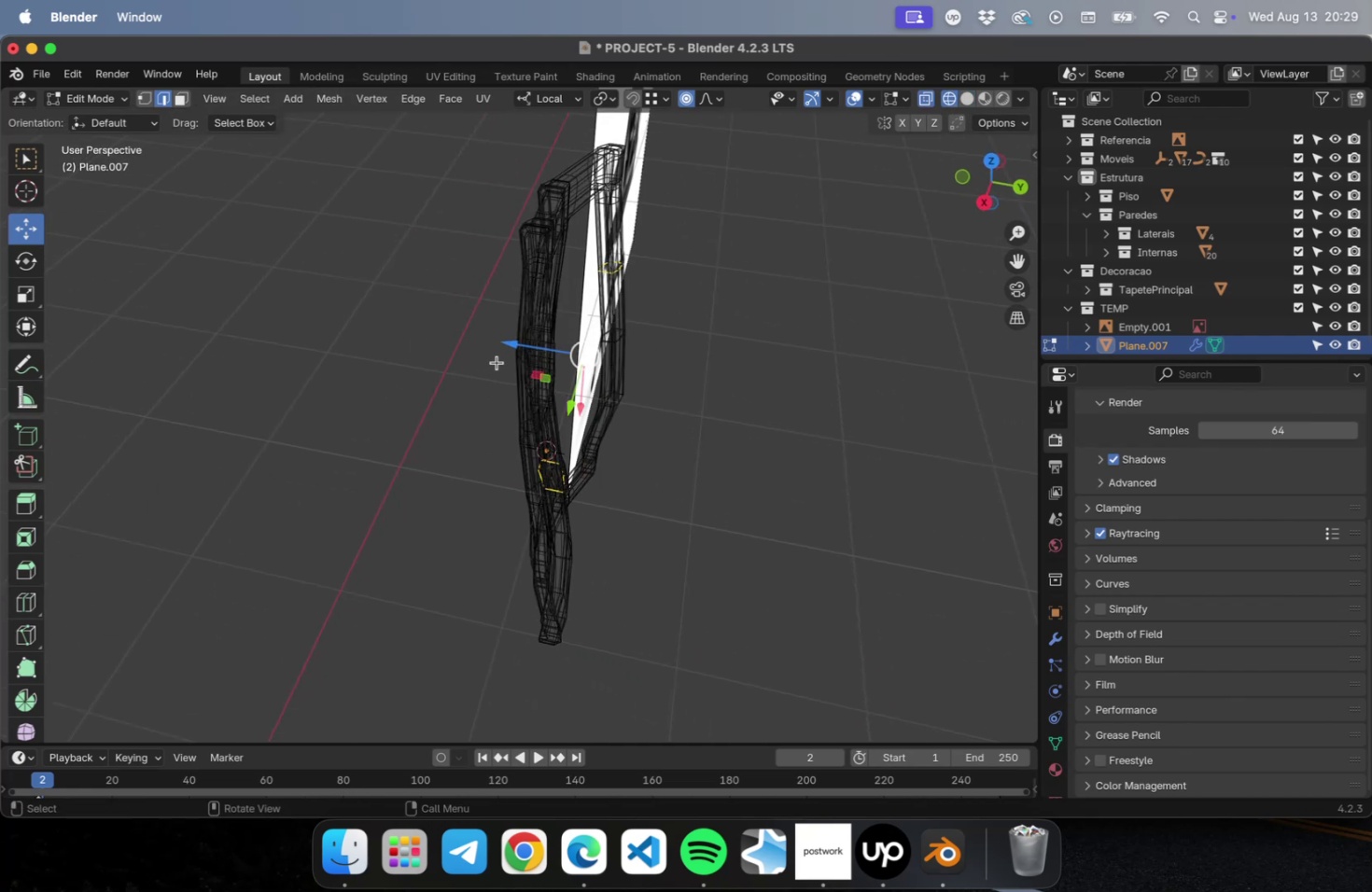 
left_click_drag(start_coordinate=[511, 343], to_coordinate=[494, 346])
 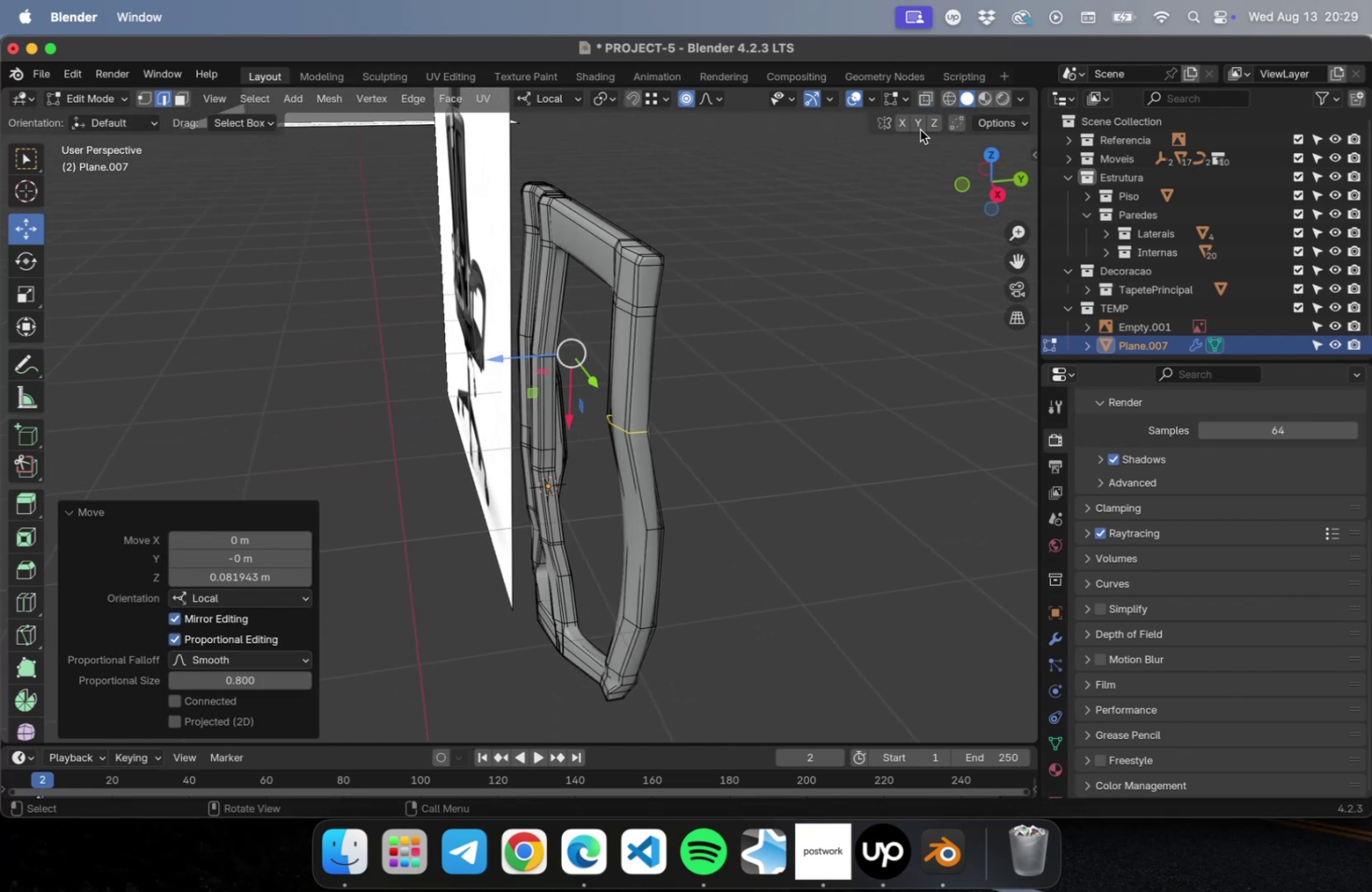 
scroll: coordinate [725, 488], scroll_direction: down, amount: 5.0
 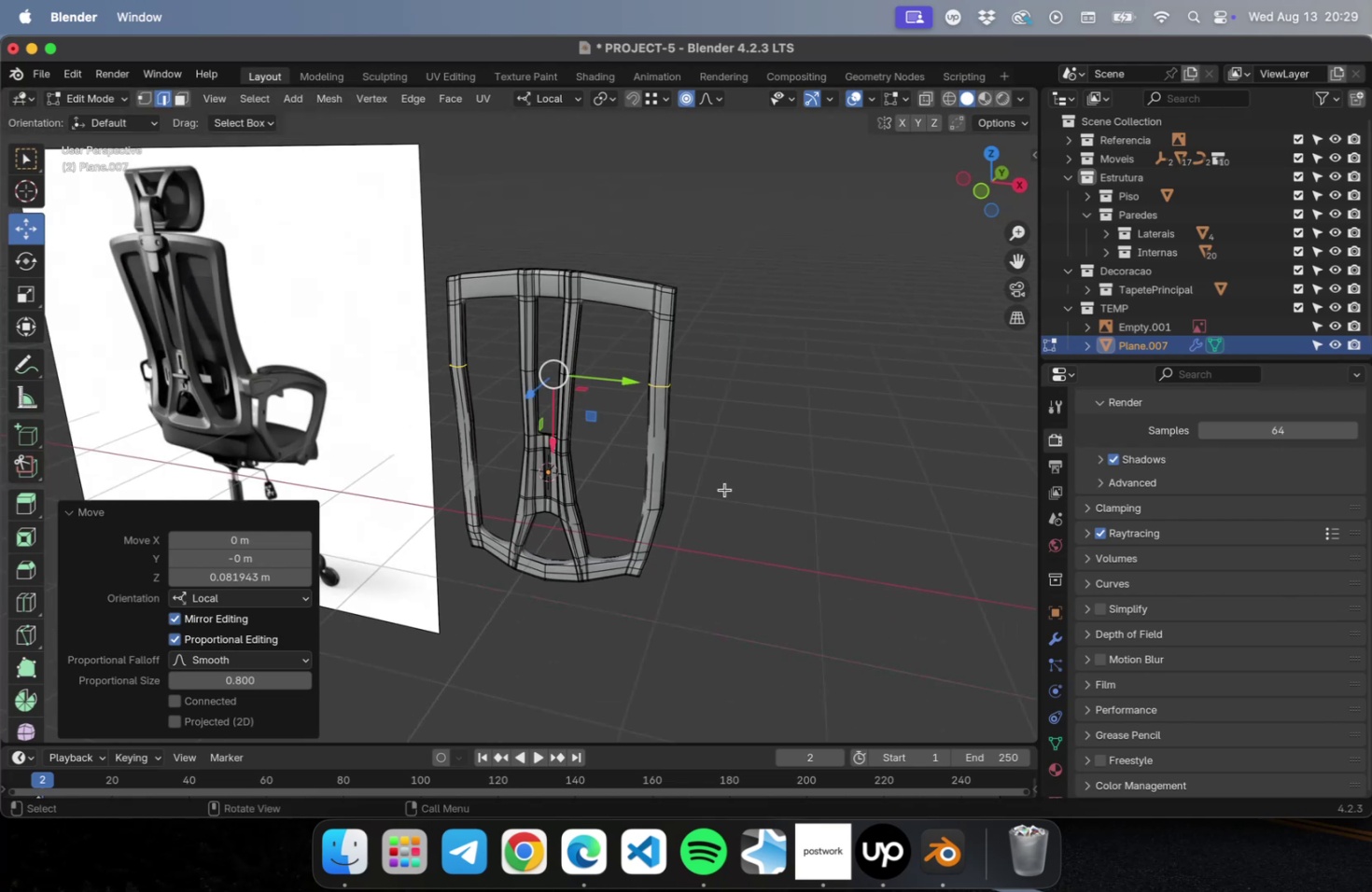 
hold_key(key=ShiftLeft, duration=0.57)
 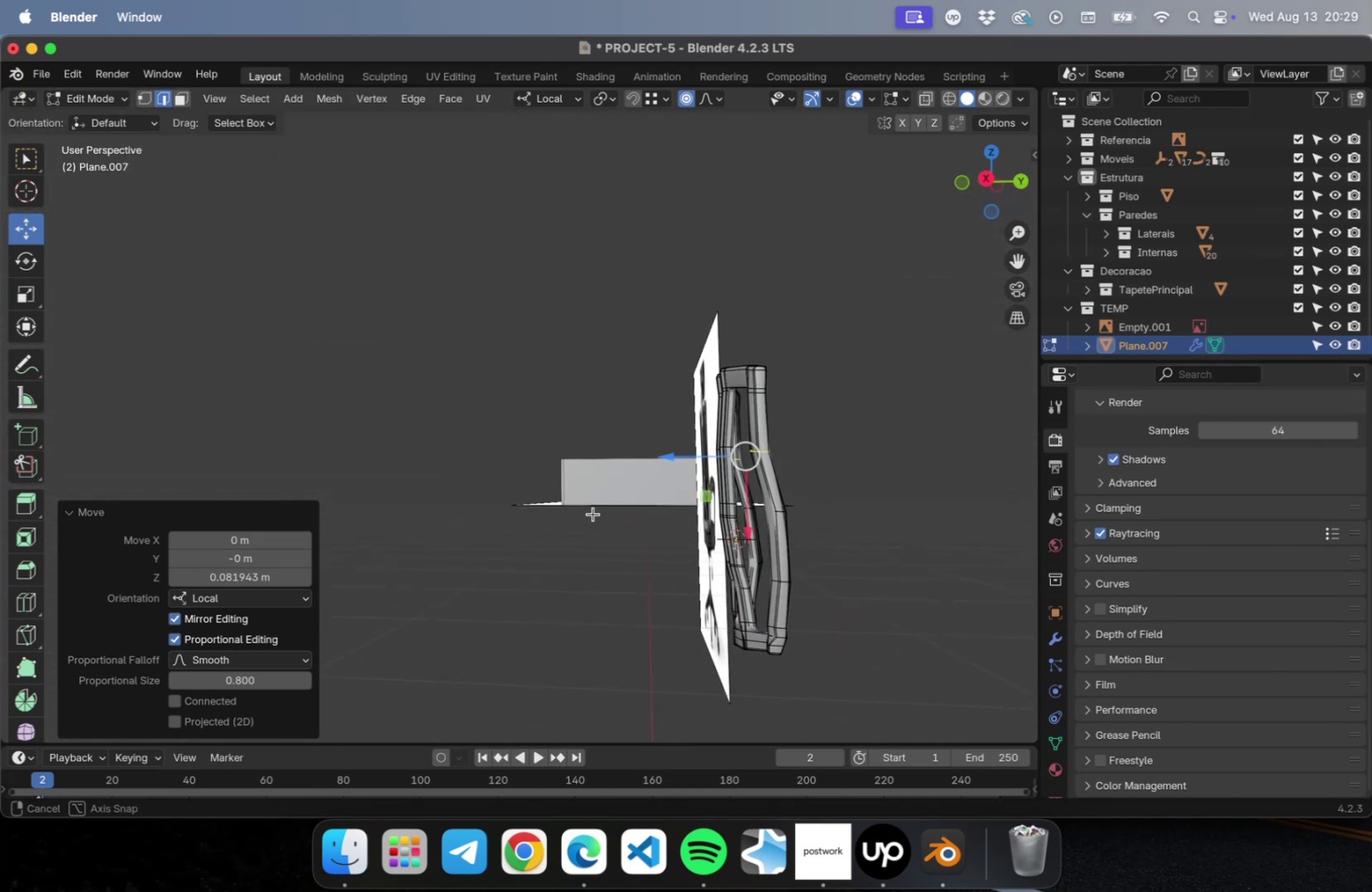 
wait(5.31)
 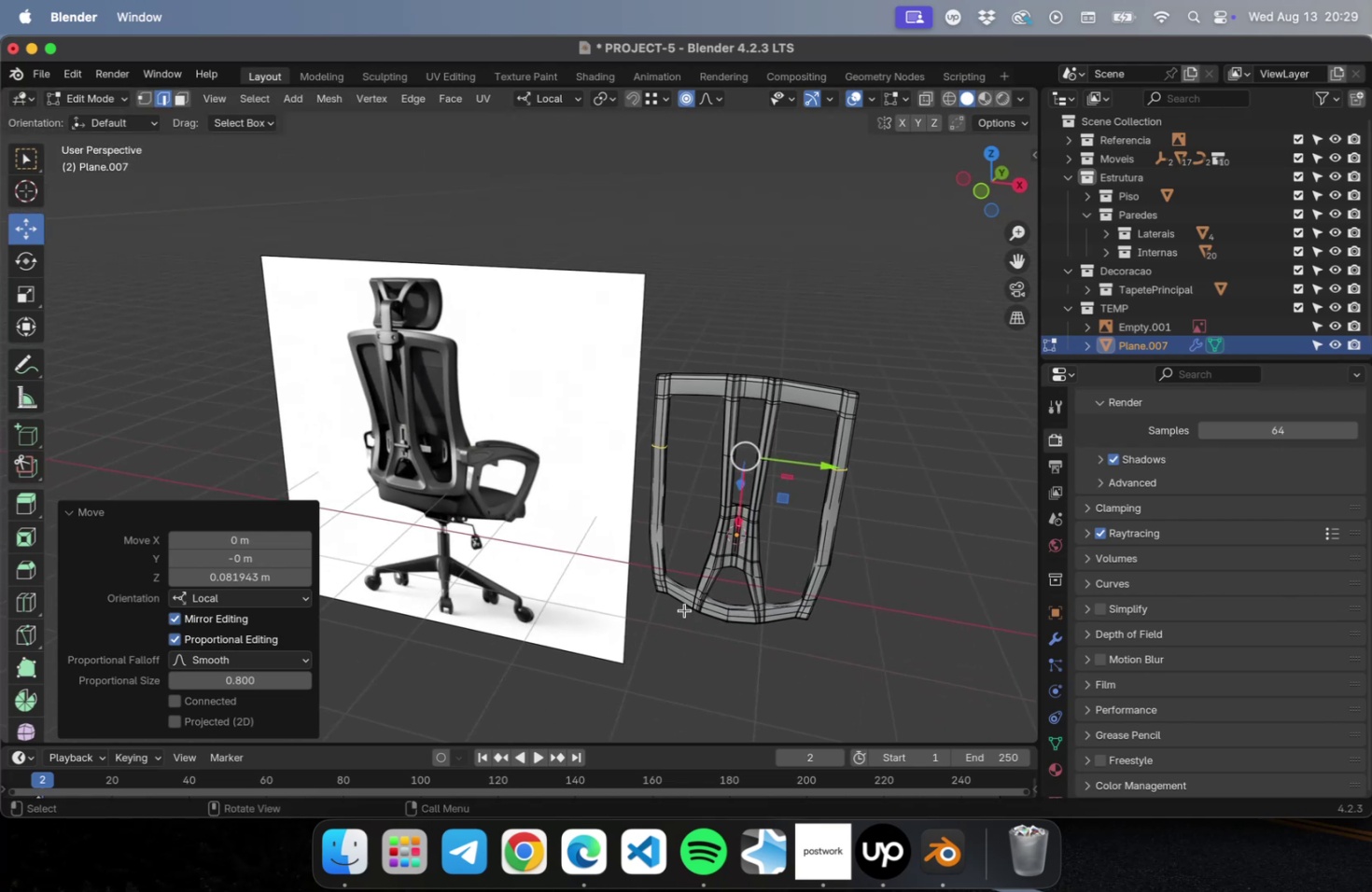 
key(Meta+CommandLeft)
 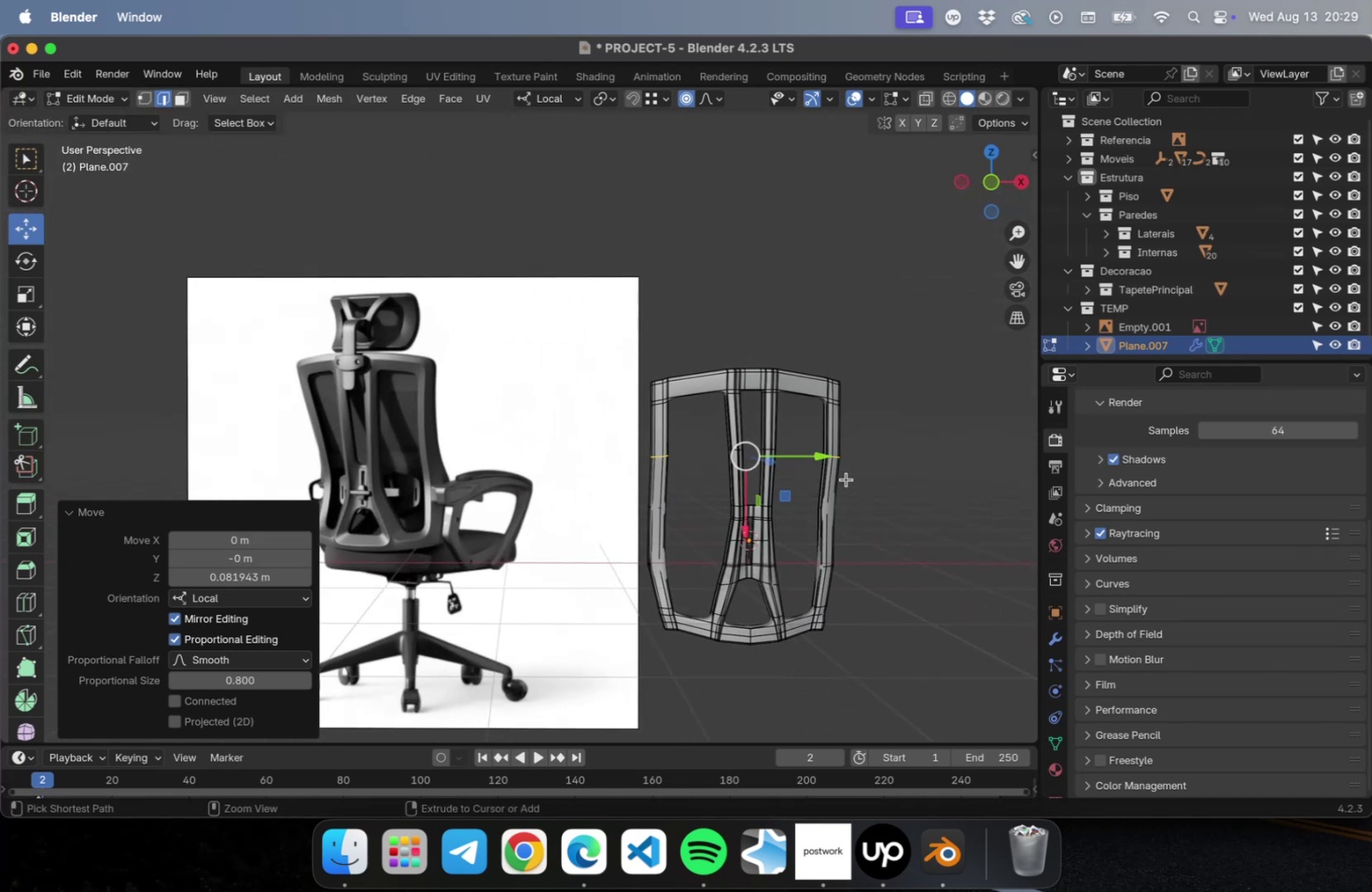 
key(Meta+S)
 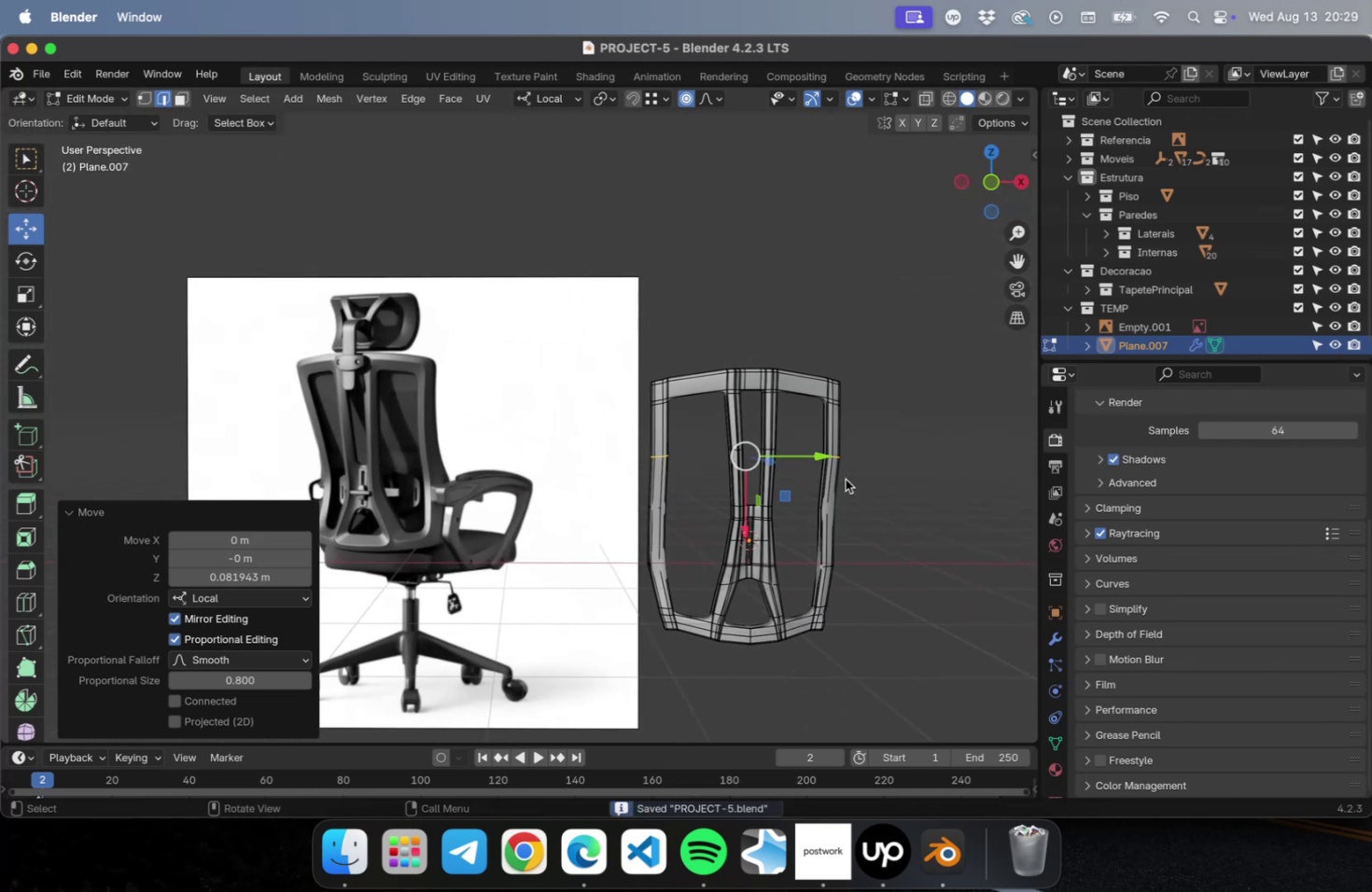 
hold_key(key=ShiftLeft, duration=0.56)
 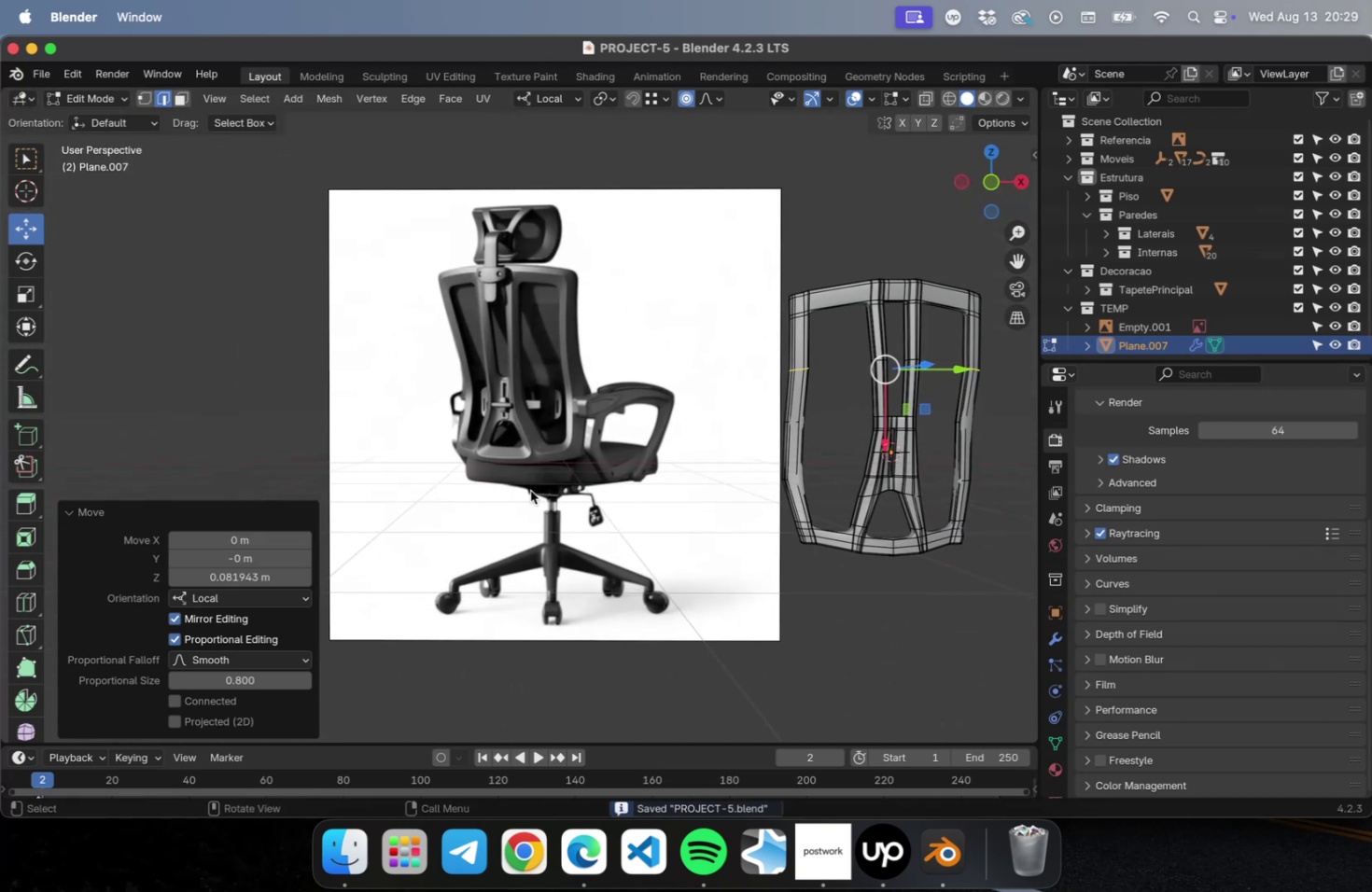 
scroll: coordinate [529, 489], scroll_direction: up, amount: 2.0
 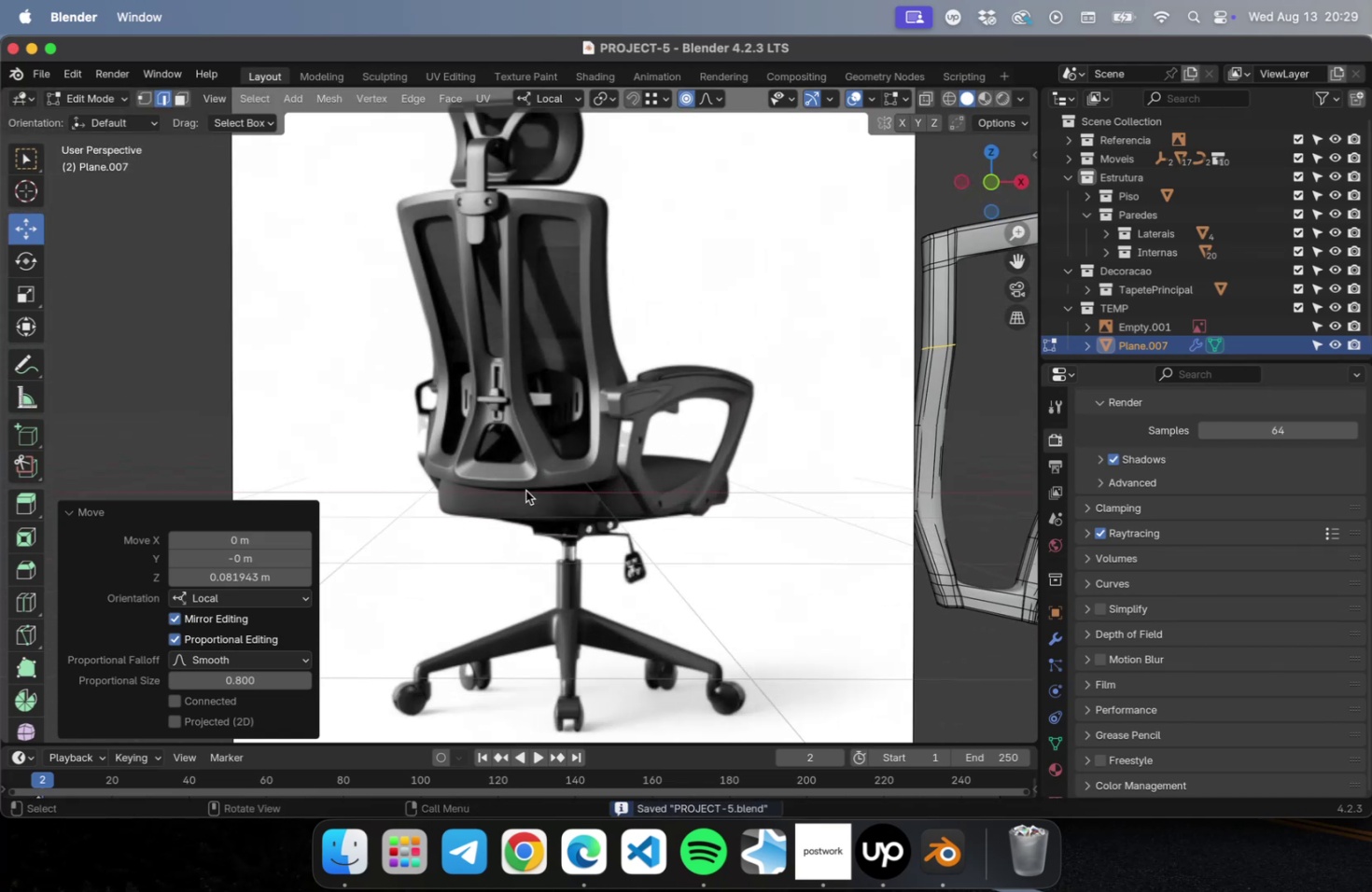 
hold_key(key=ShiftLeft, duration=0.54)
 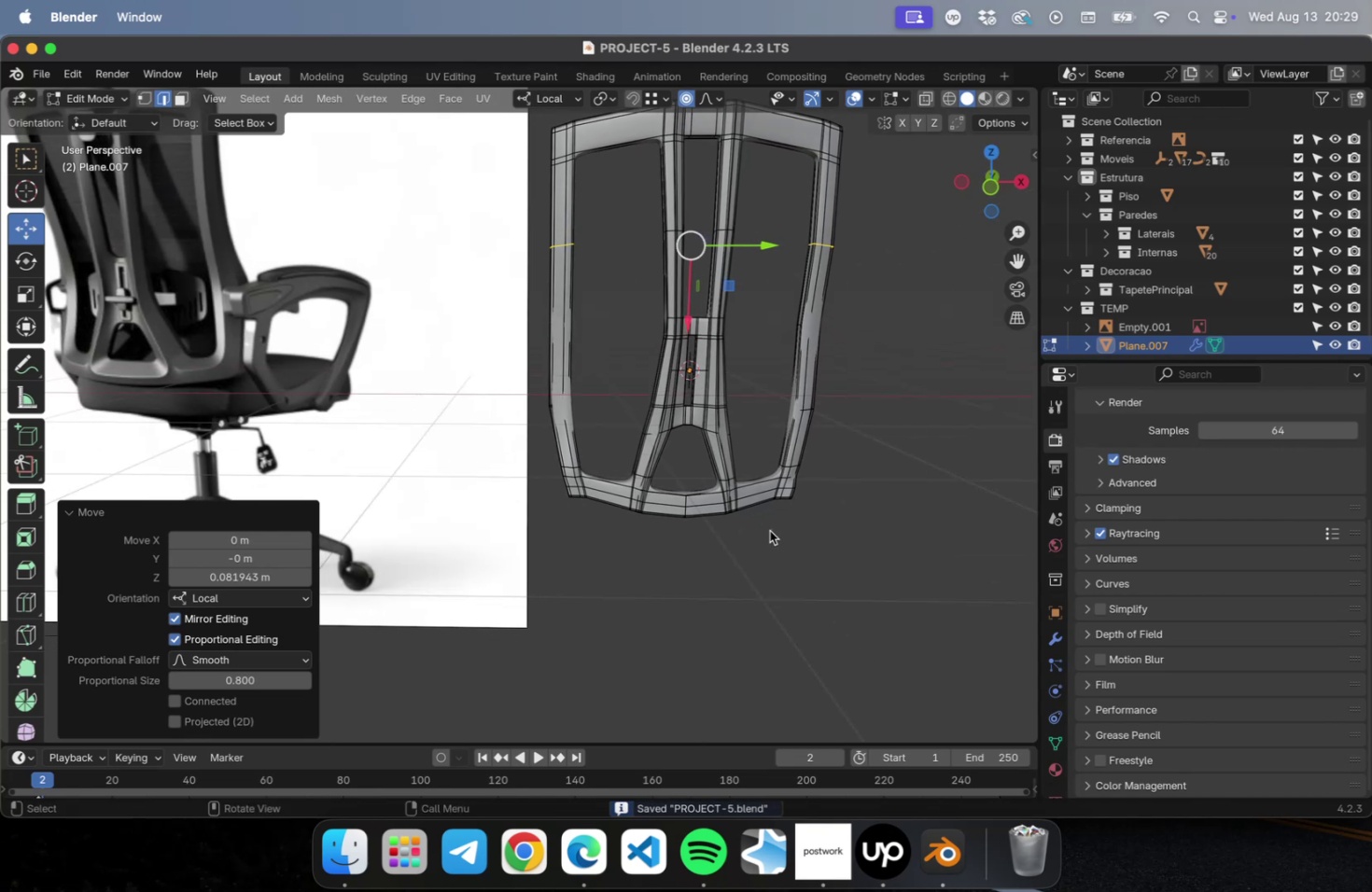 
key(NumpadDecimal)
 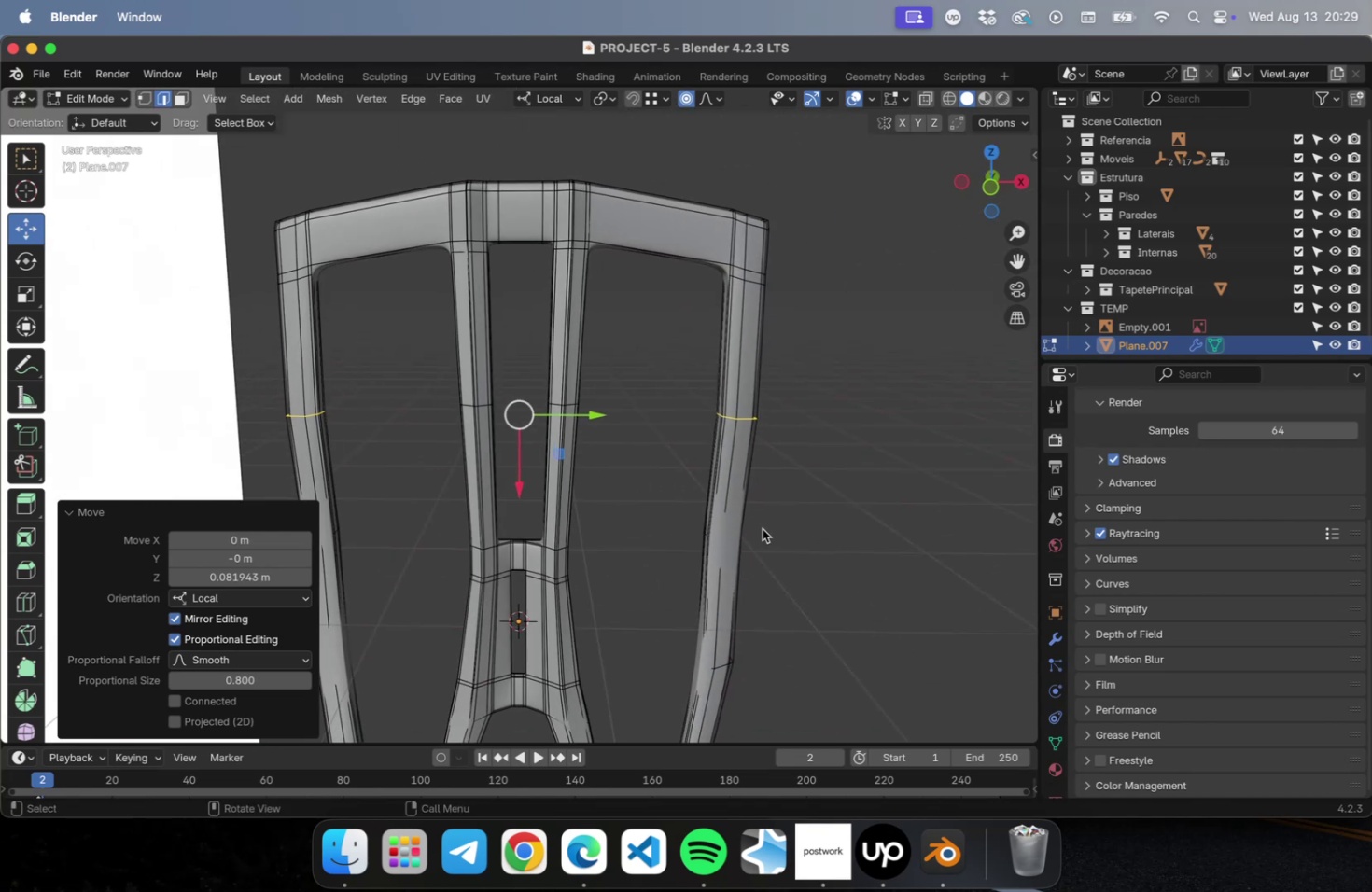 
hold_key(key=ShiftLeft, duration=0.5)
 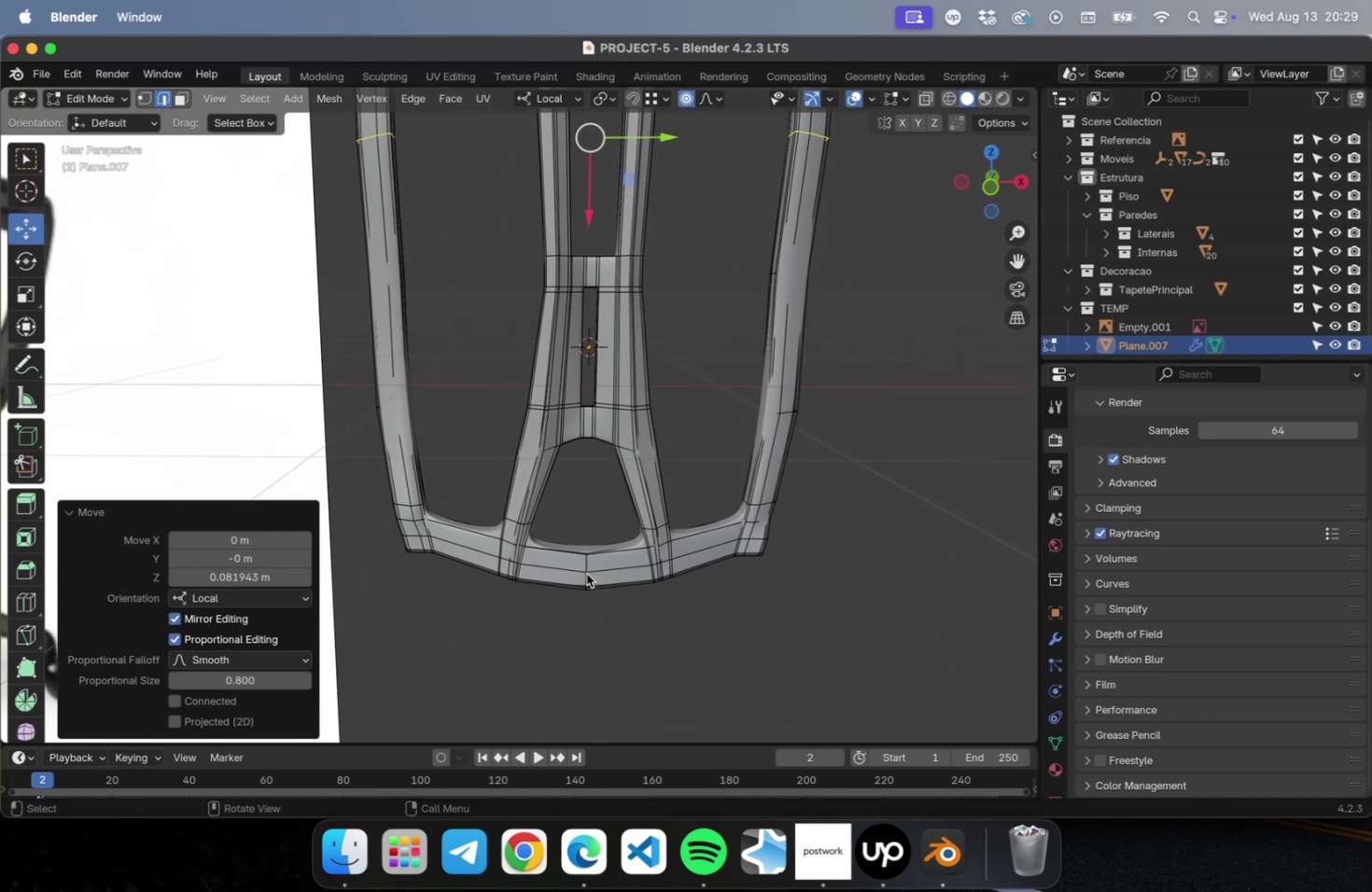 
left_click([585, 573])
 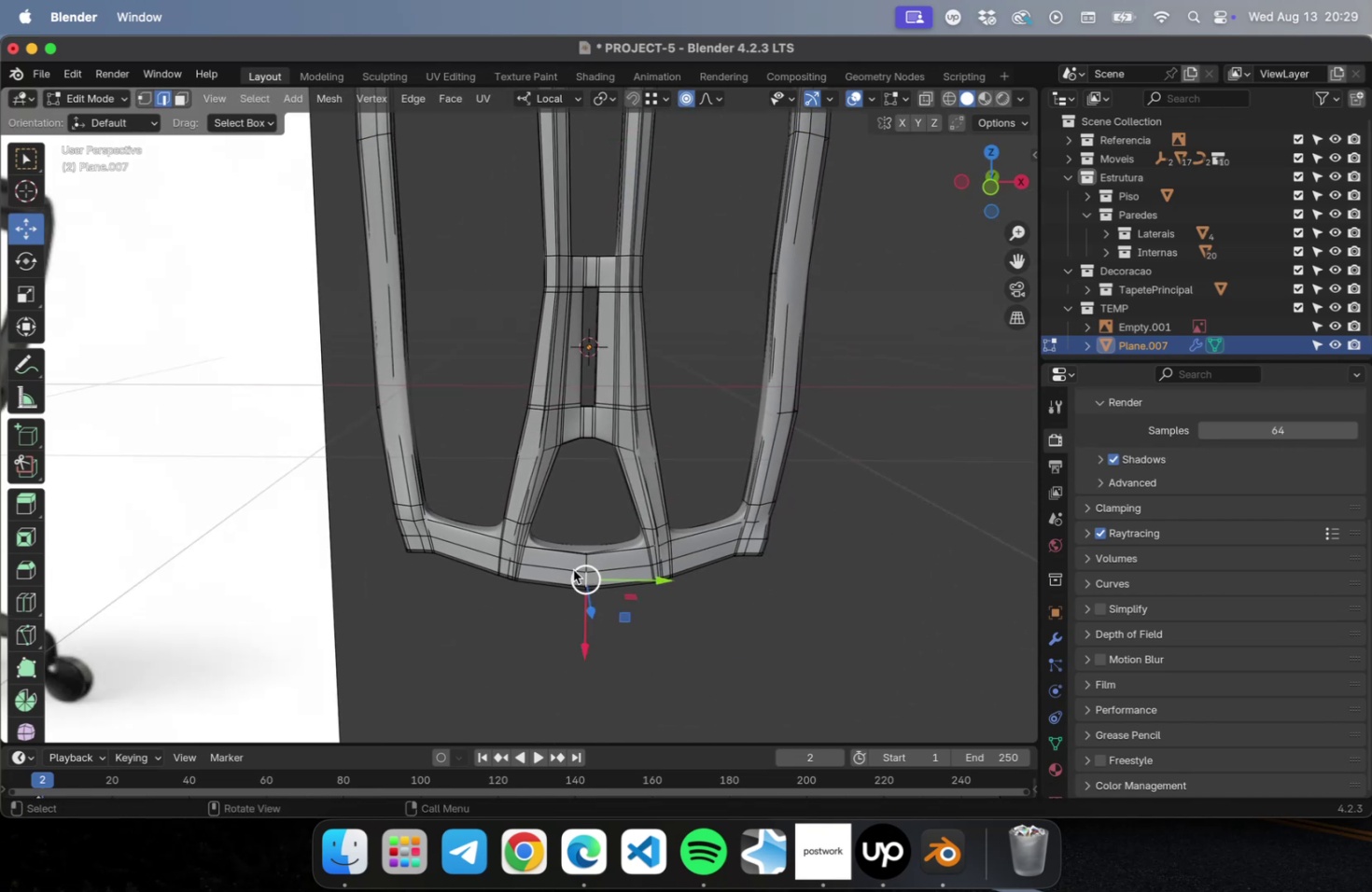 
left_click([570, 569])
 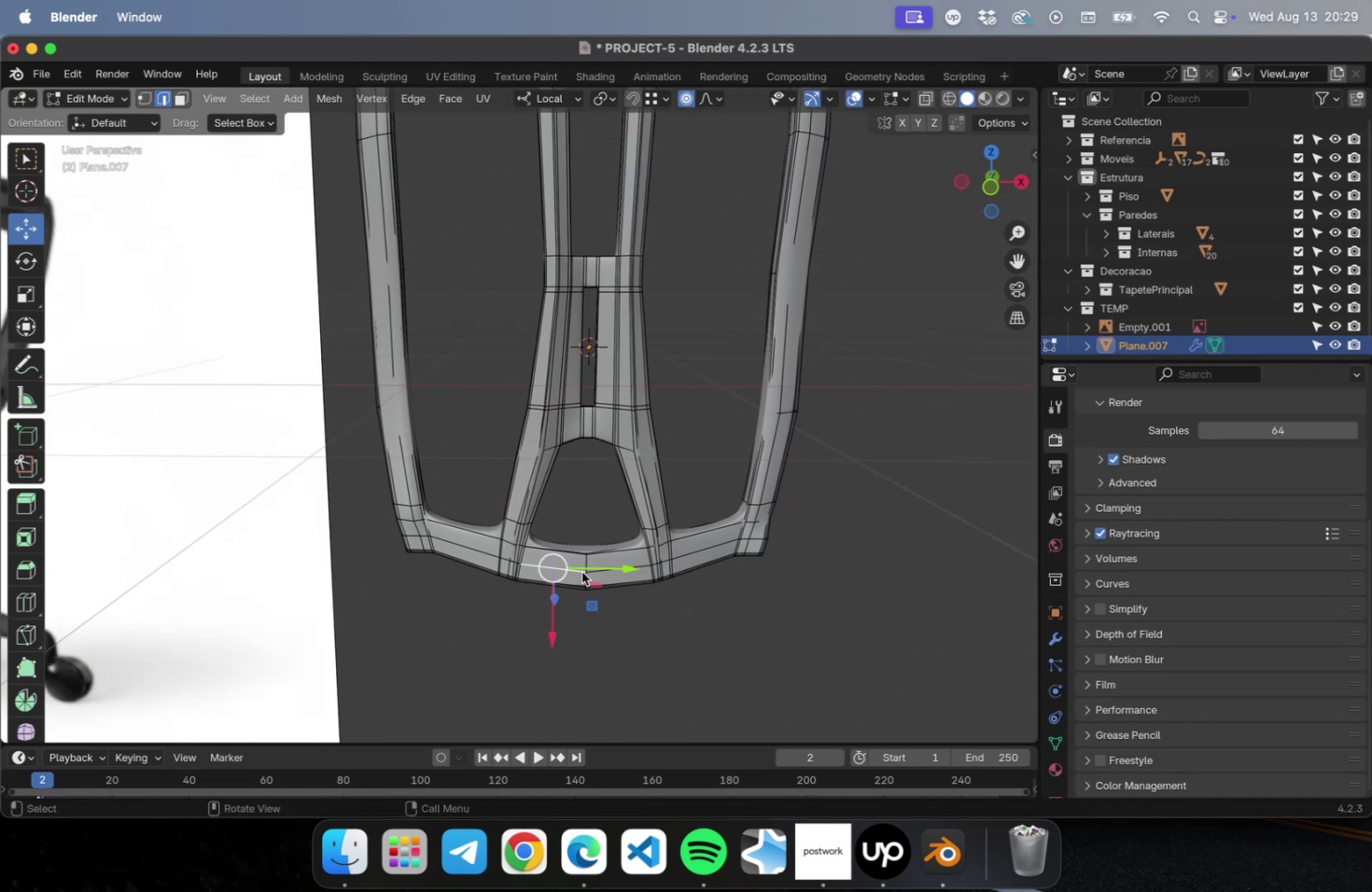 
hold_key(key=ShiftLeft, duration=0.45)
 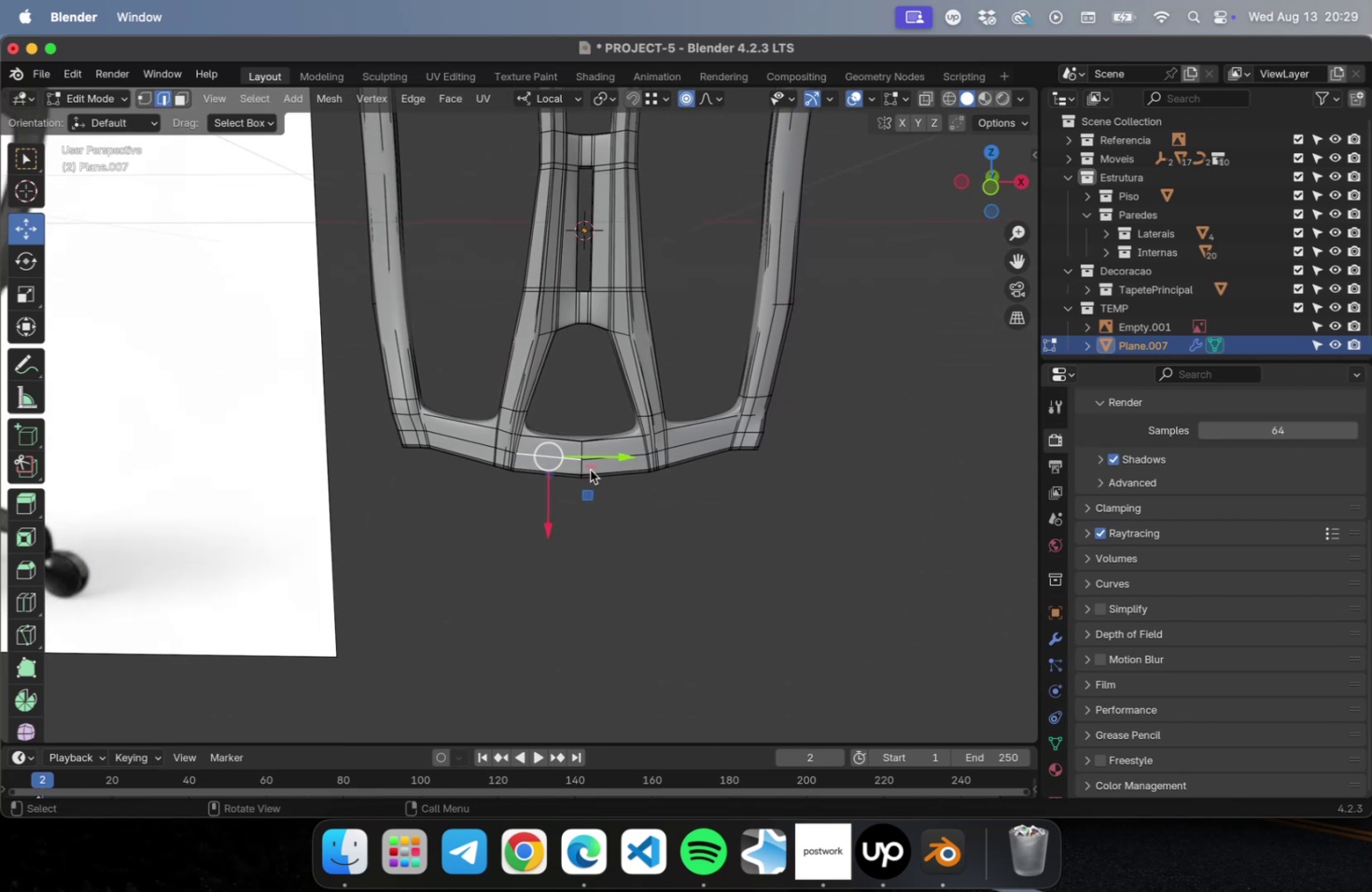 
scroll: coordinate [591, 490], scroll_direction: up, amount: 10.0
 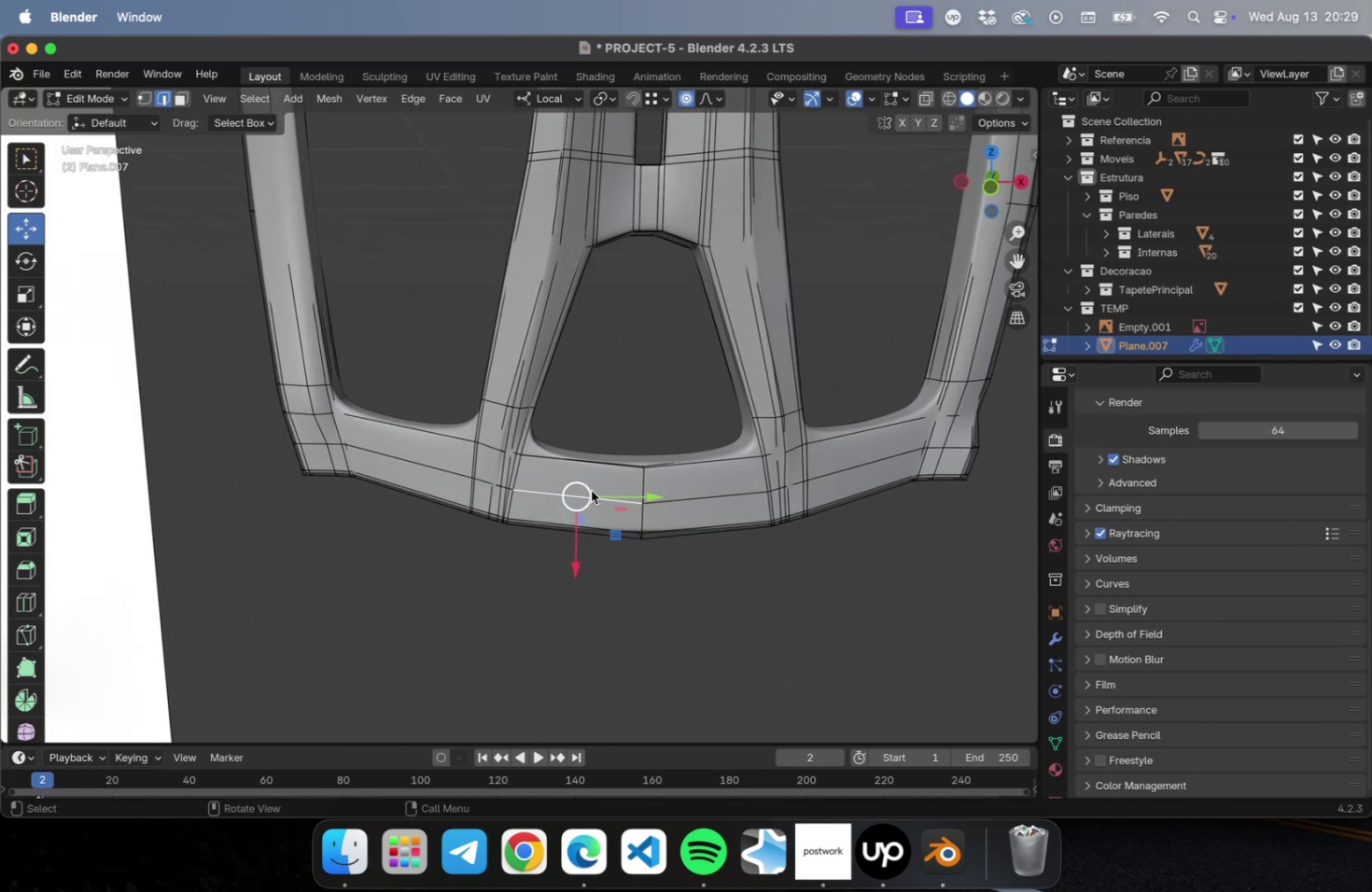 
hold_key(key=ShiftLeft, duration=0.48)
 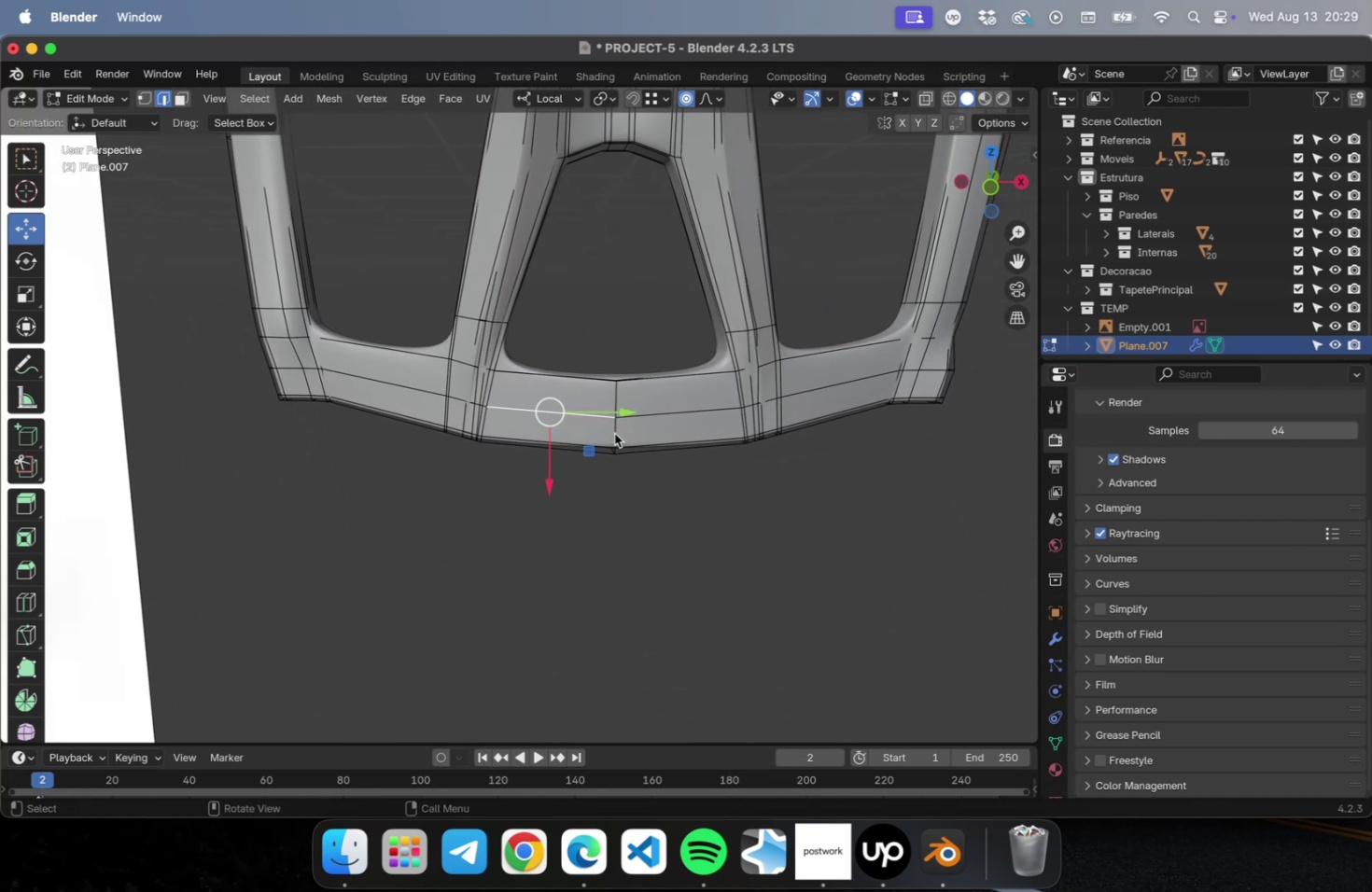 
scroll: coordinate [613, 431], scroll_direction: up, amount: 5.0
 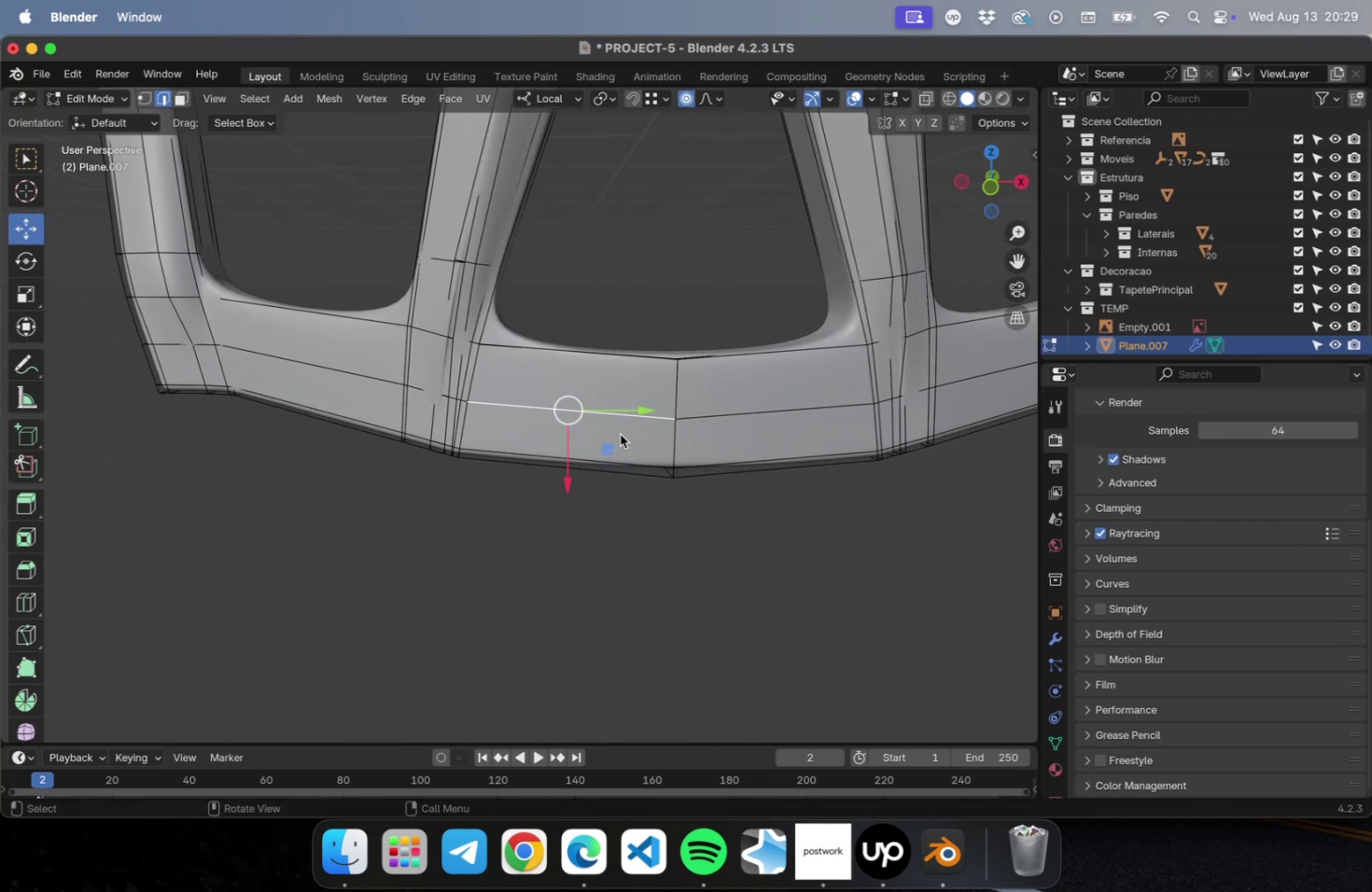 
hold_key(key=ShiftLeft, duration=0.45)
 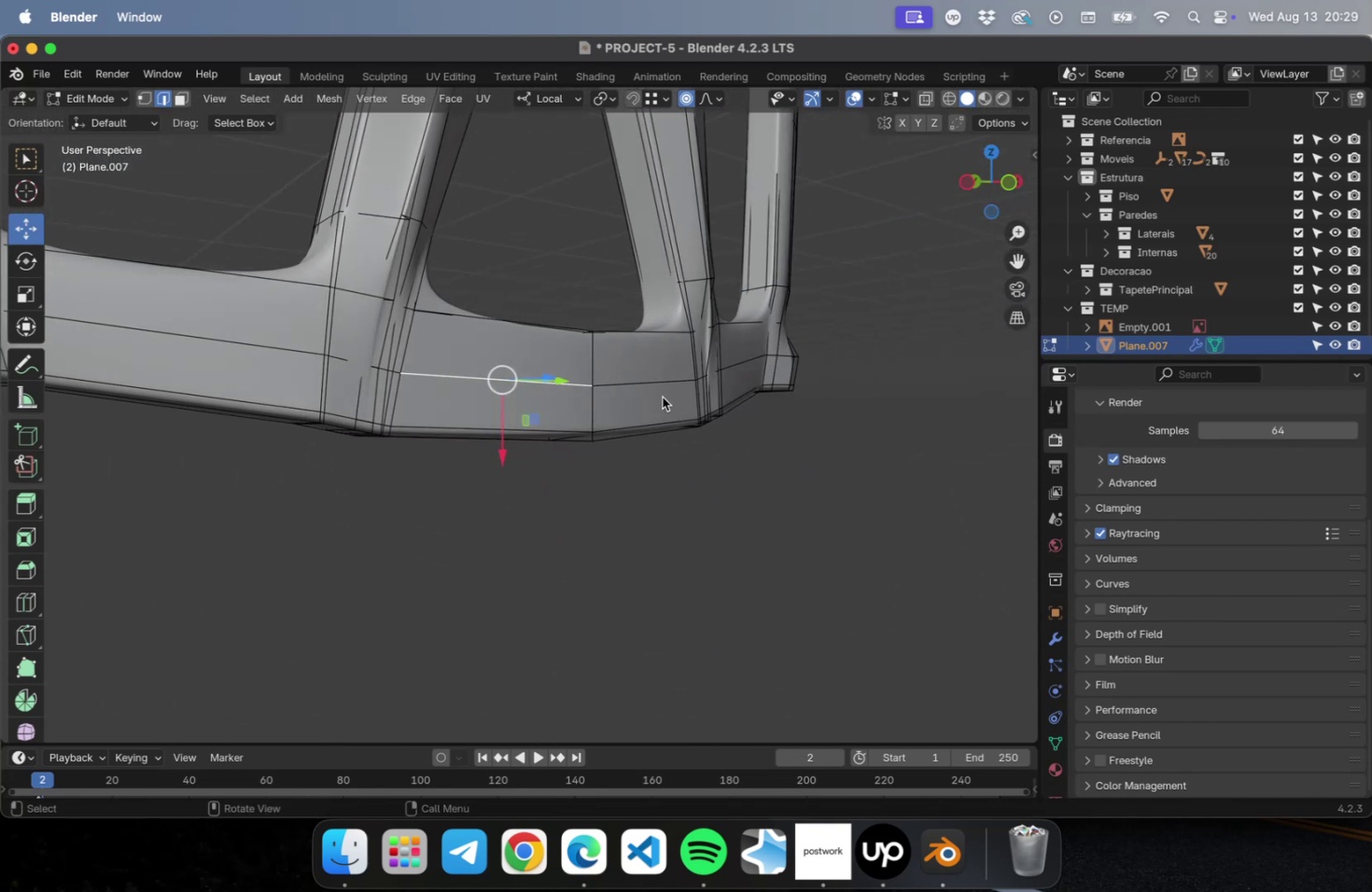 
hold_key(key=CommandLeft, duration=0.62)
 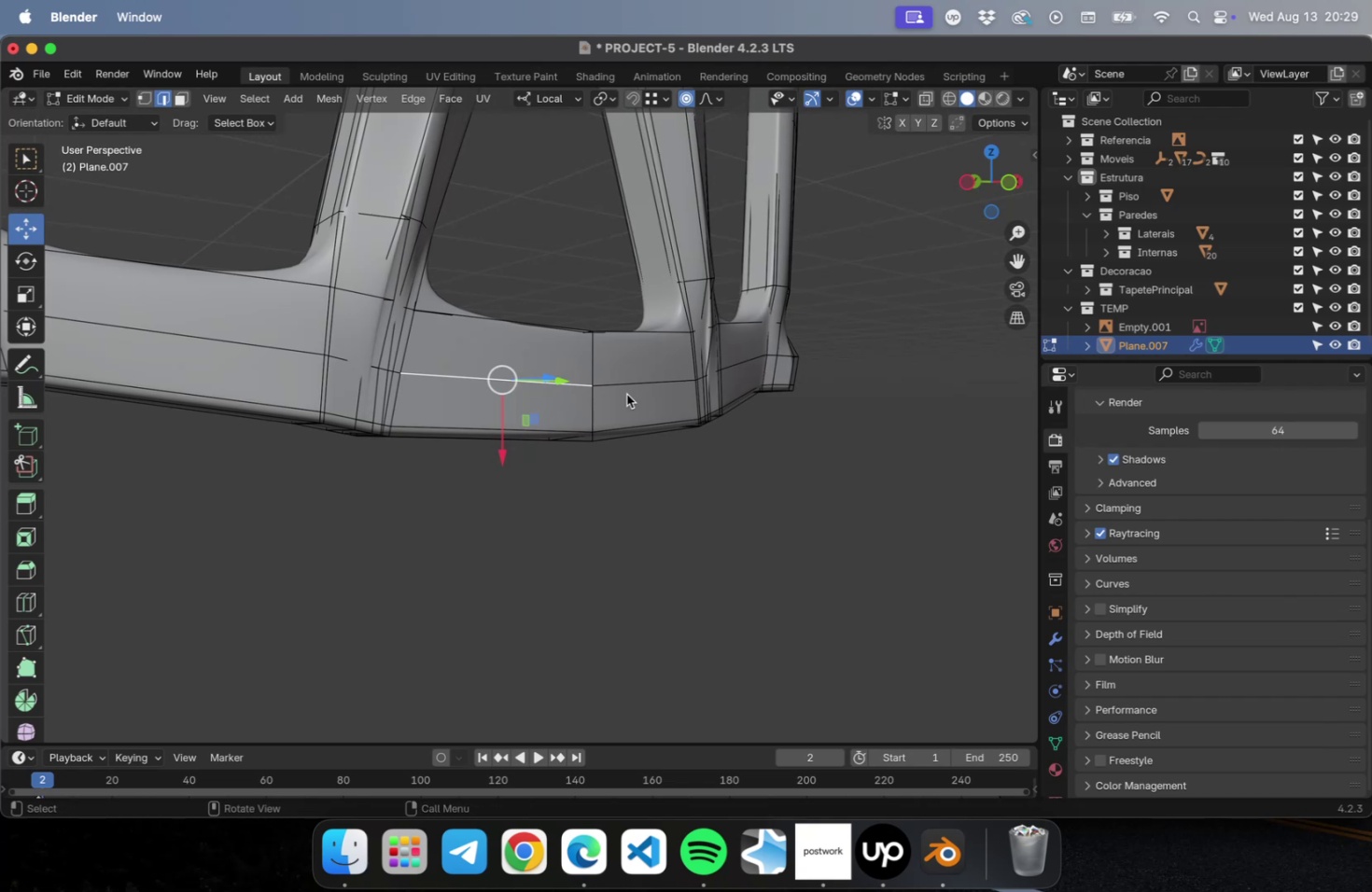 
key(Meta+R)
 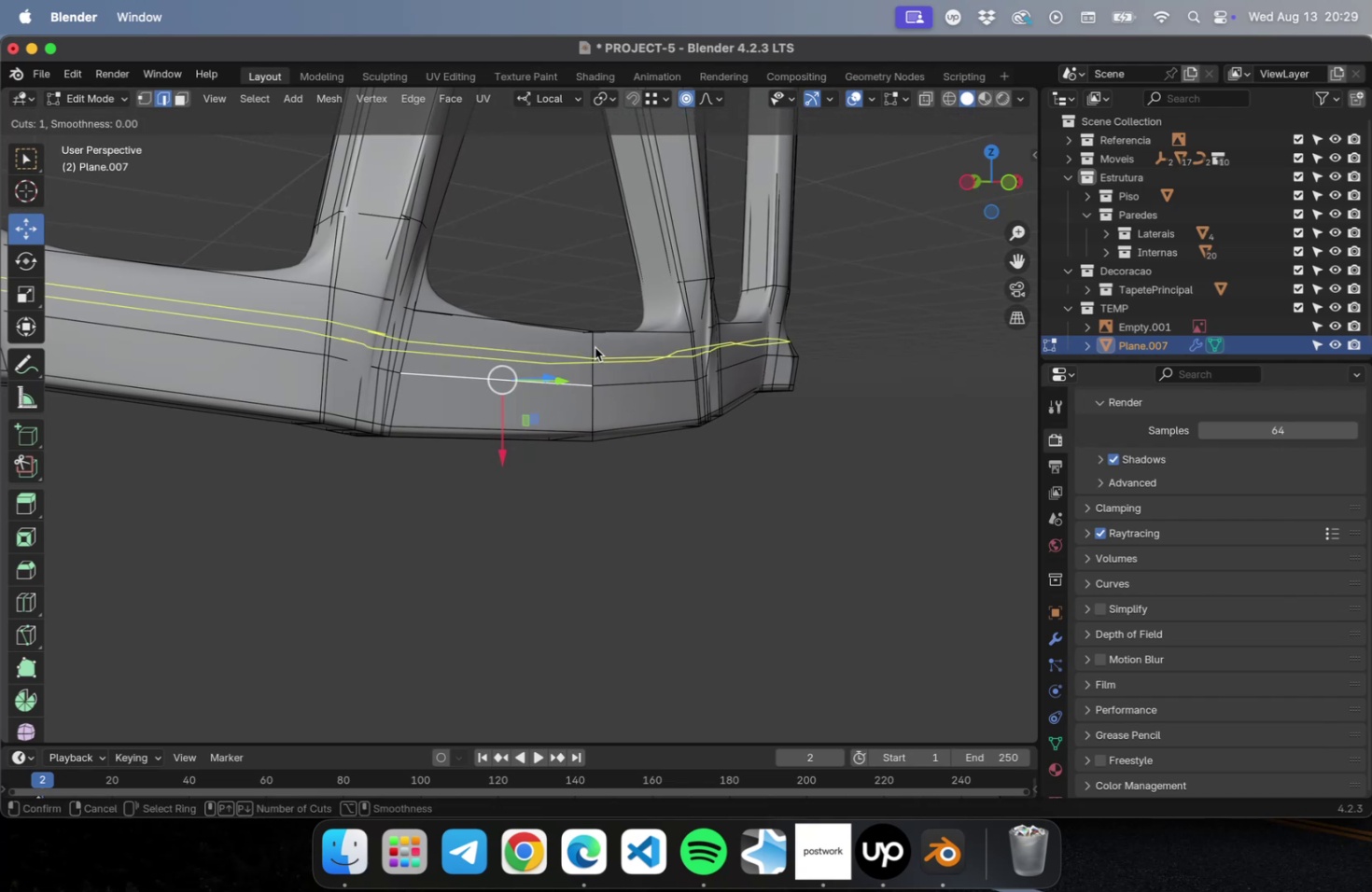 
left_click([594, 355])
 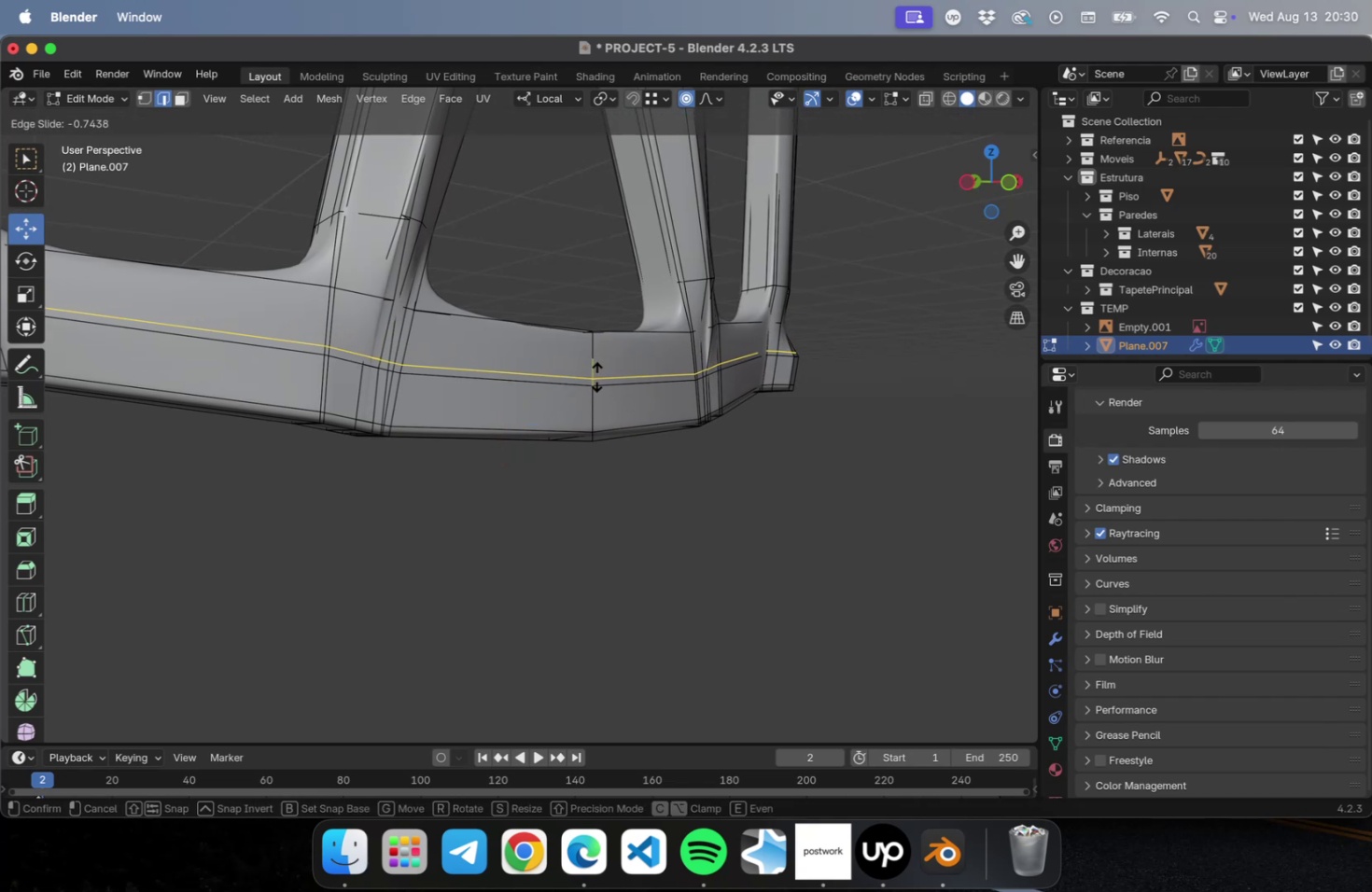 
left_click([596, 376])
 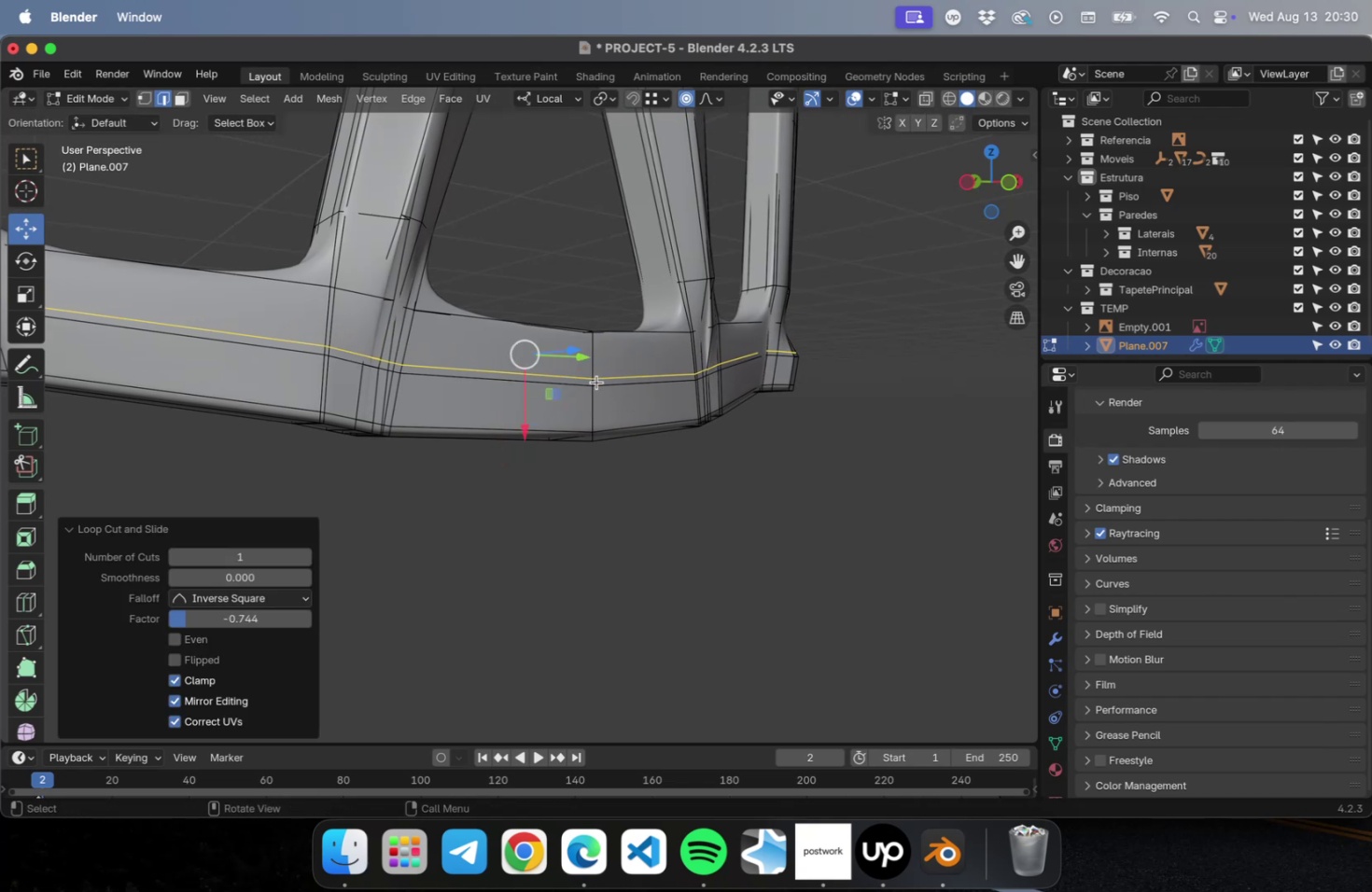 
key(Meta+CommandLeft)
 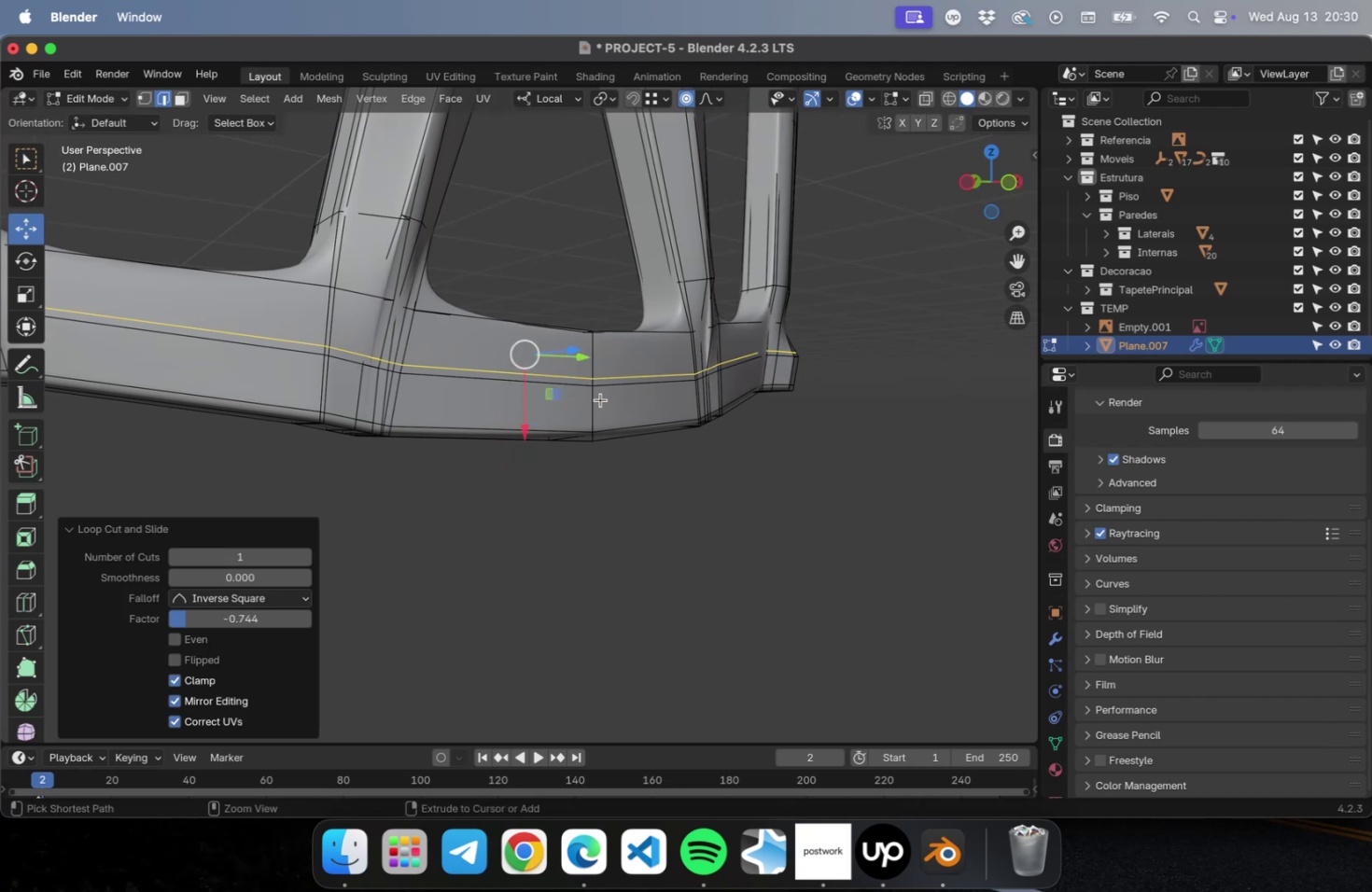 
key(Meta+R)
 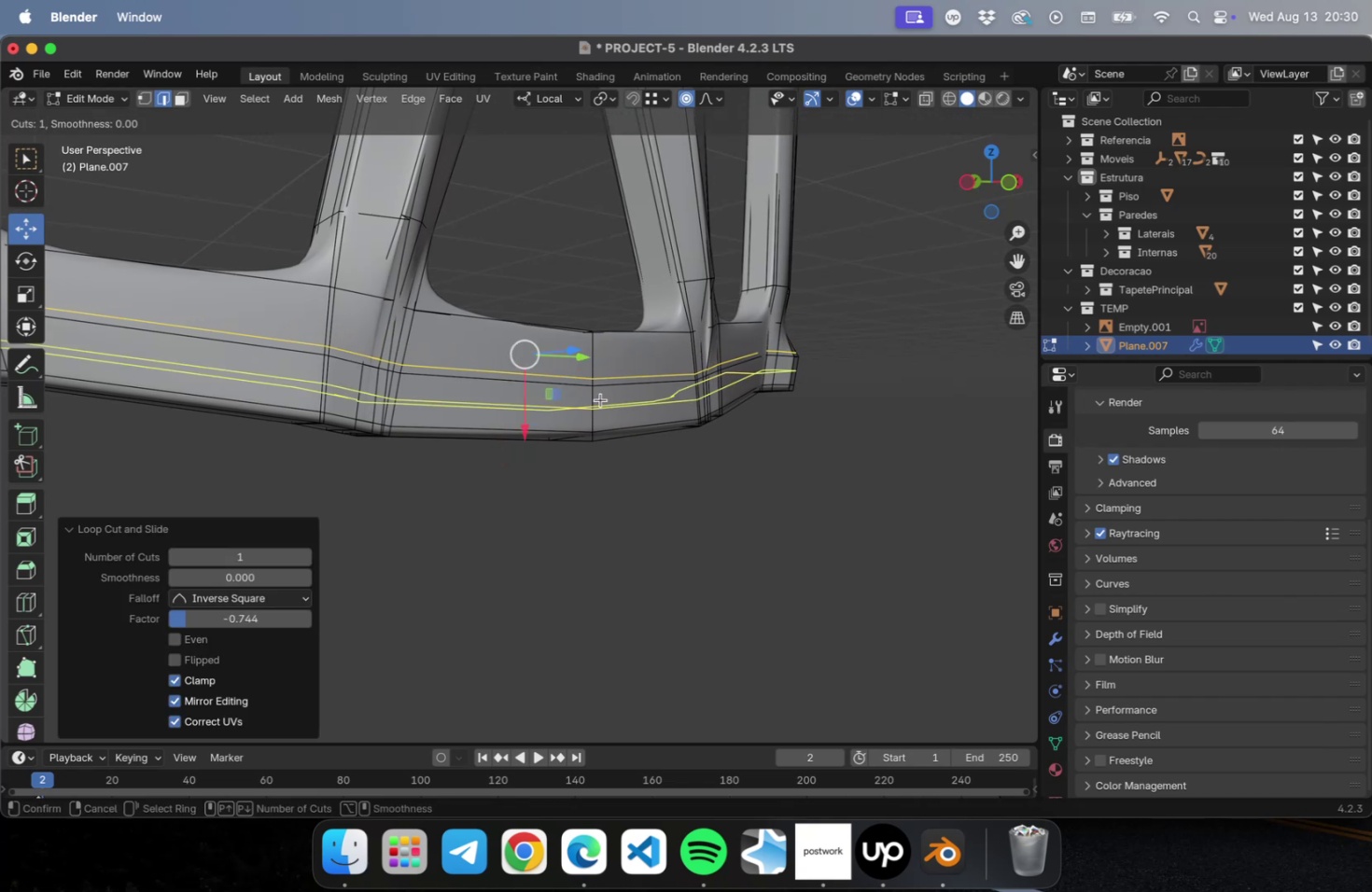 
left_click([600, 399])
 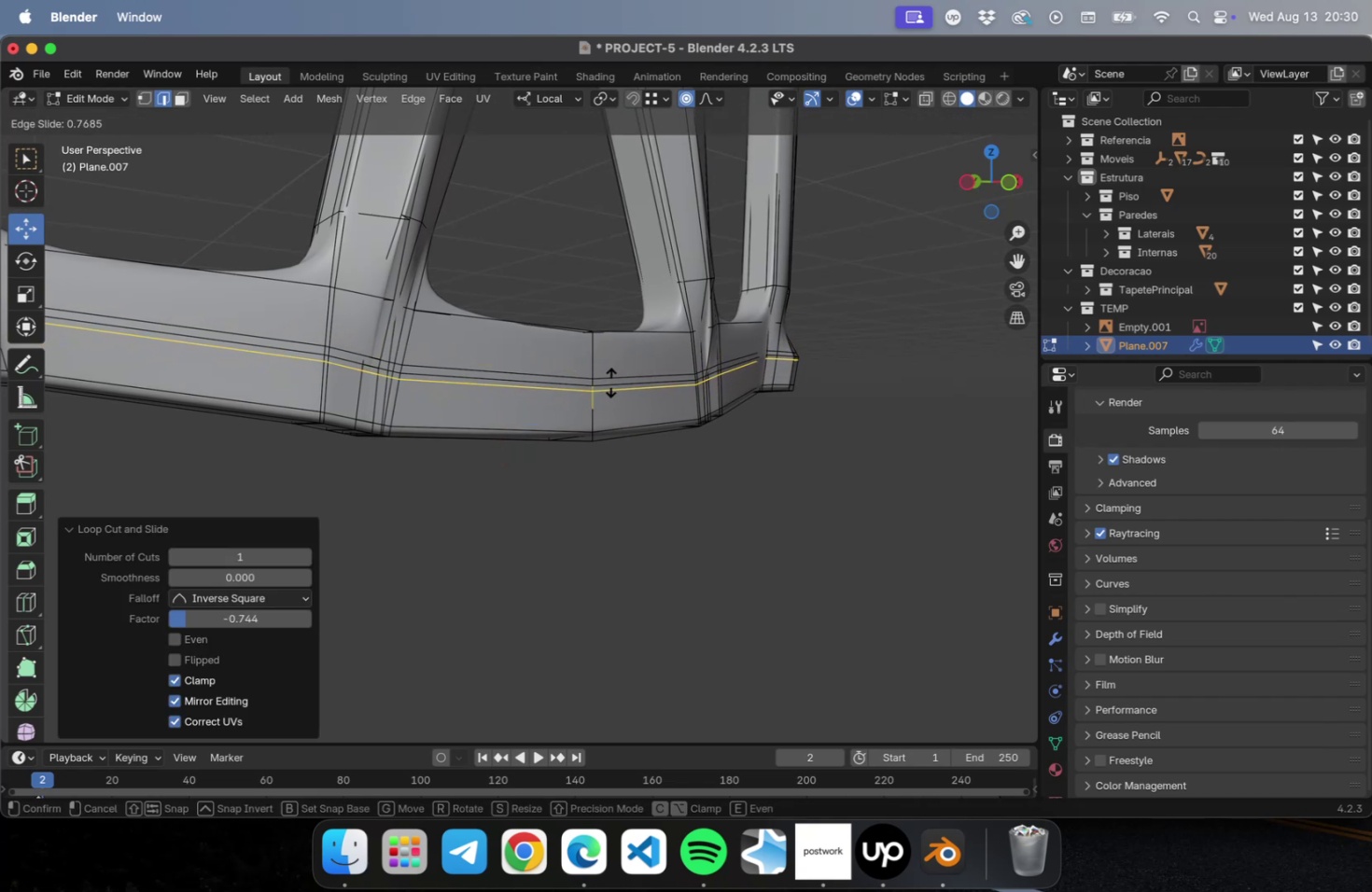 
left_click([610, 382])
 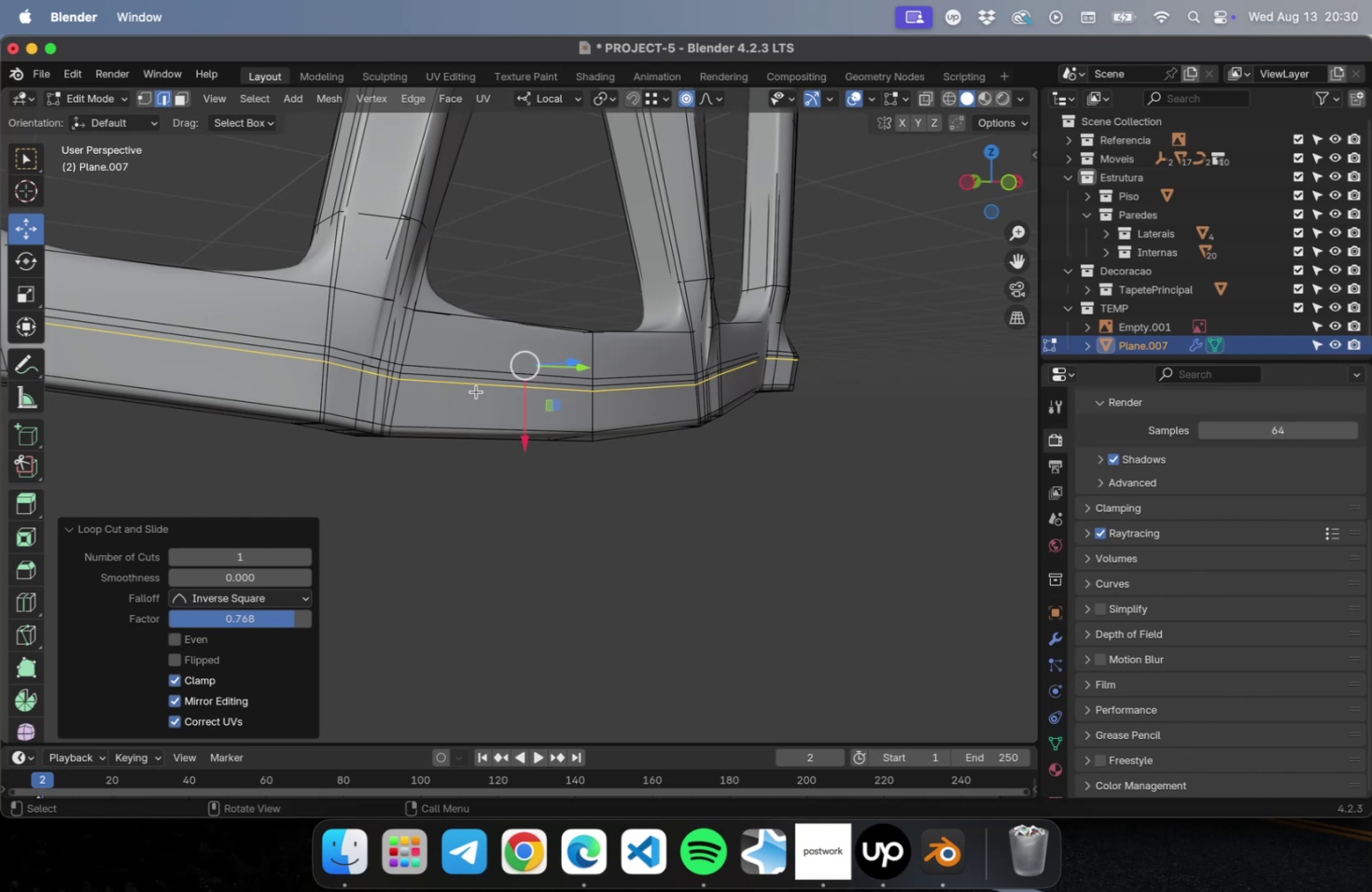 
wait(8.65)
 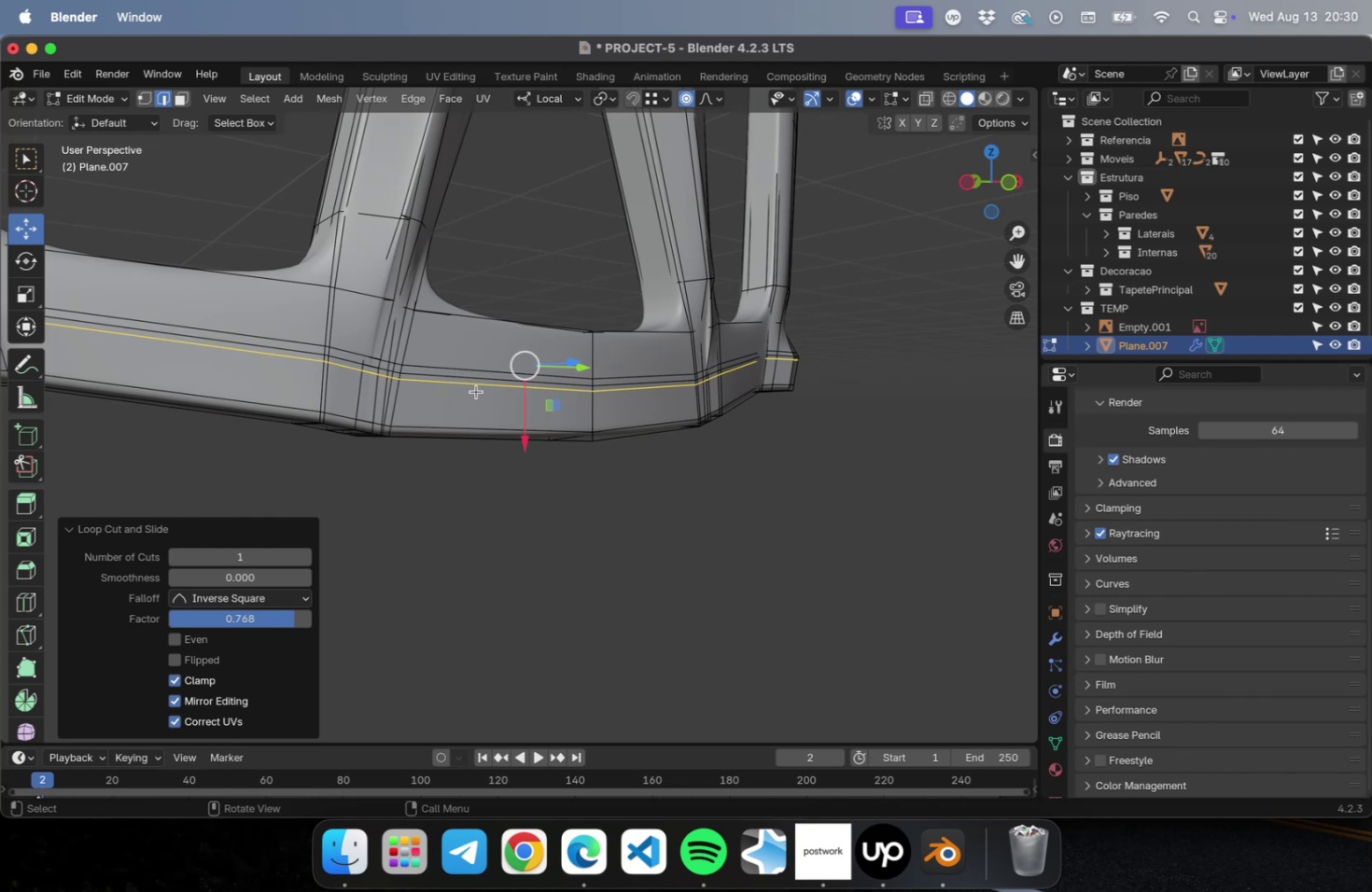 
left_click([484, 376])
 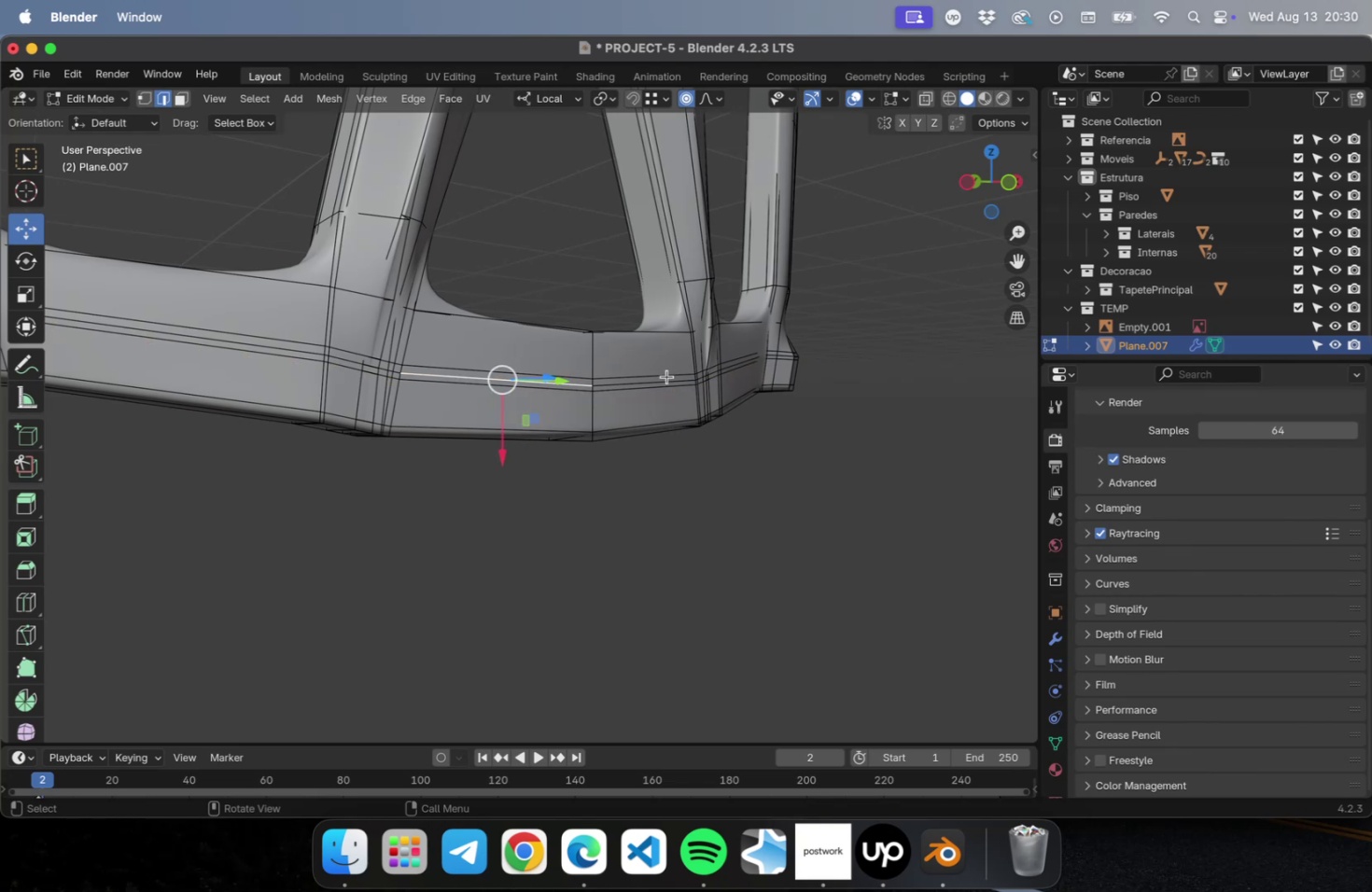 
hold_key(key=ShiftLeft, duration=0.76)
left_click([657, 379])
 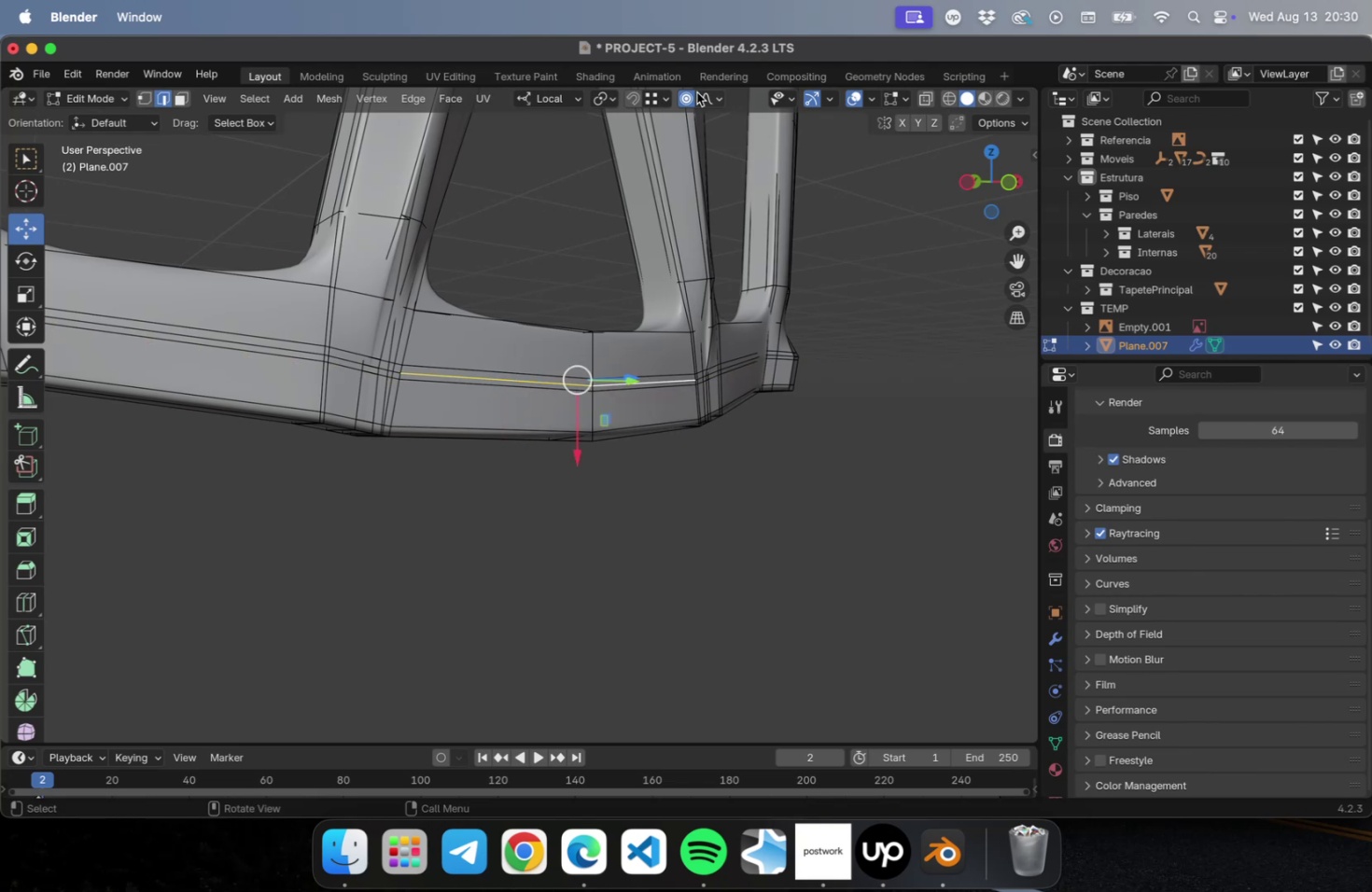 
left_click([691, 94])
 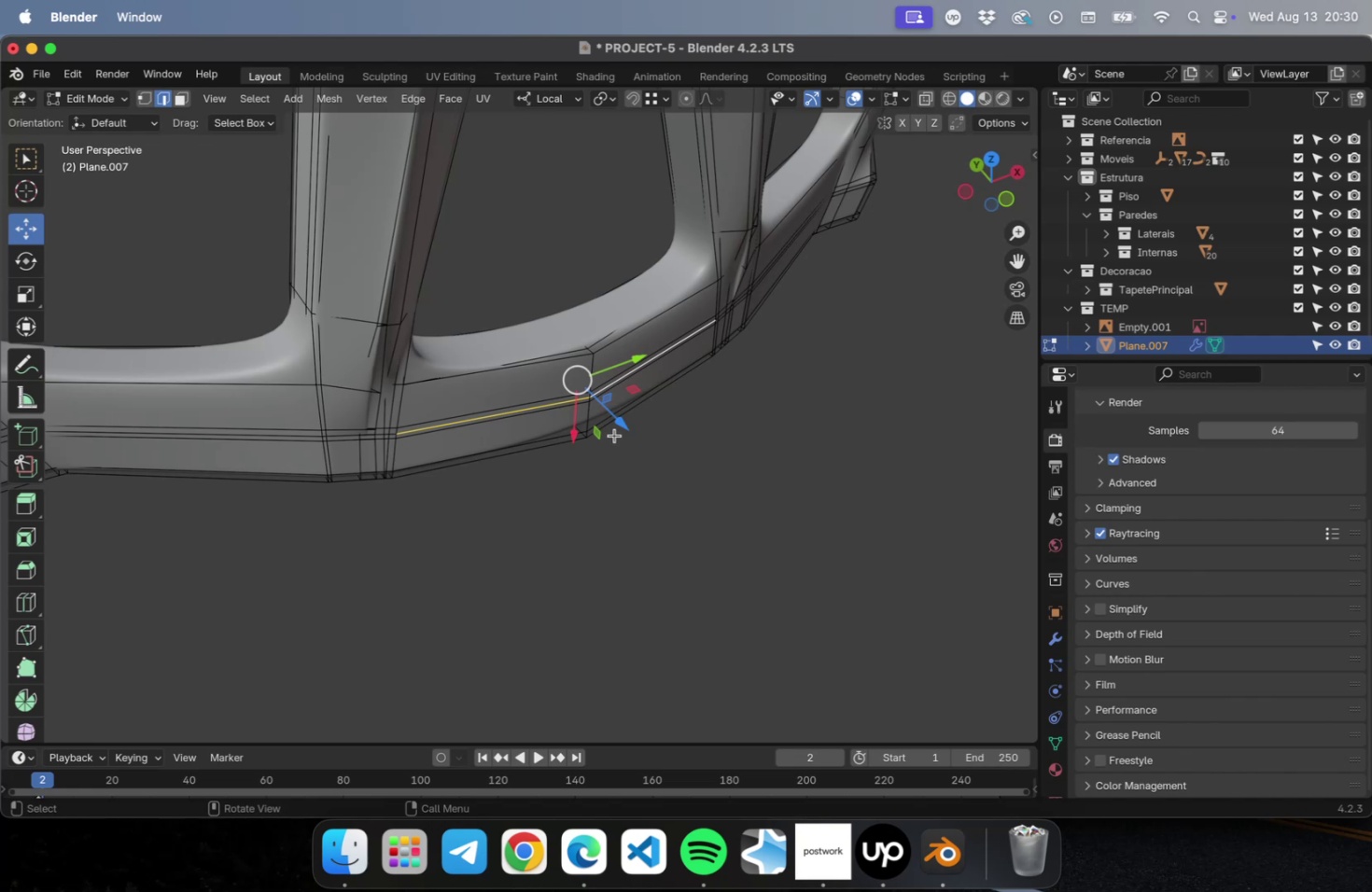 
scroll: coordinate [387, 412], scroll_direction: up, amount: 4.0
 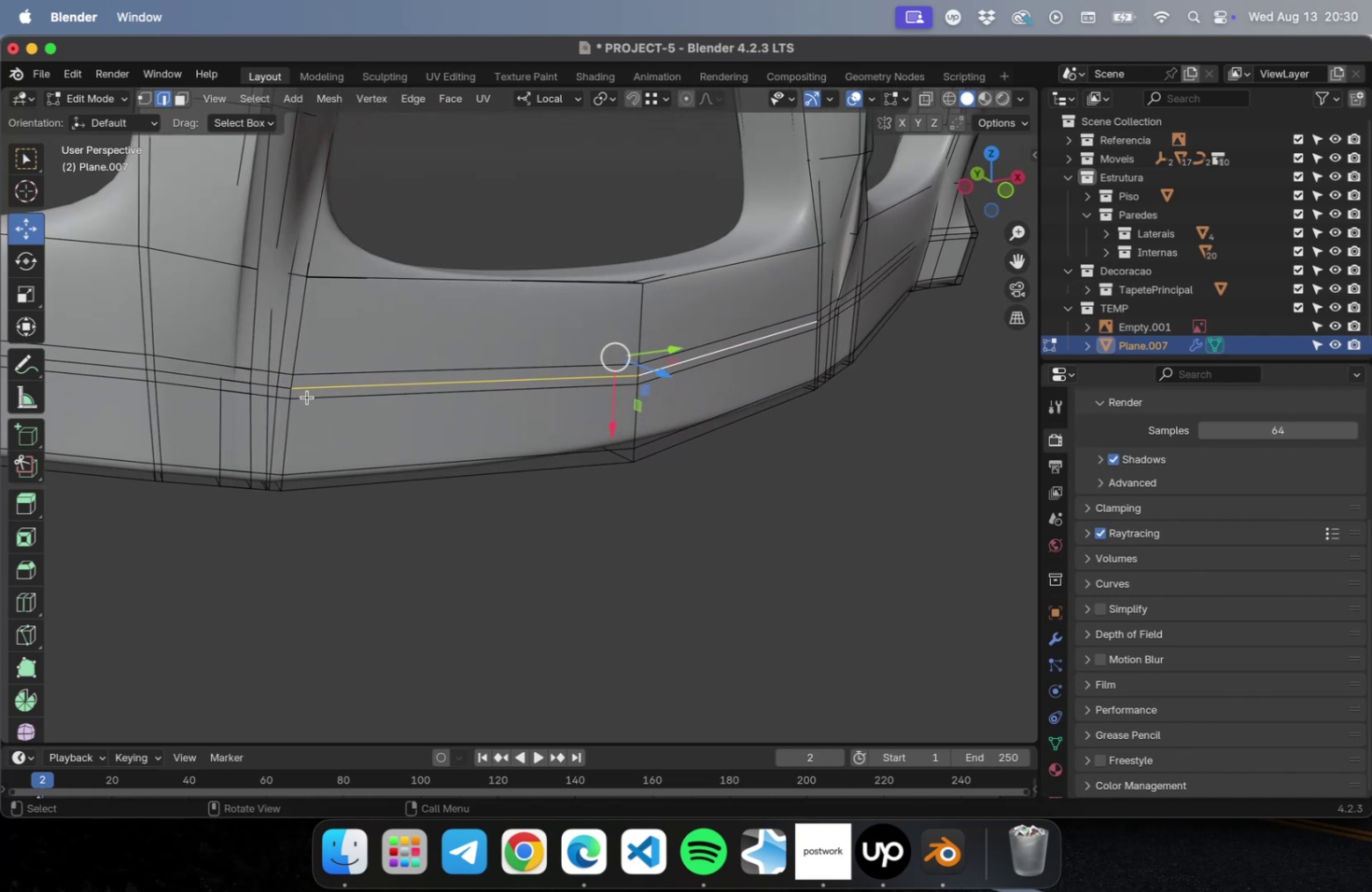 
hold_key(key=ShiftLeft, duration=2.28)
left_click([287, 387])
 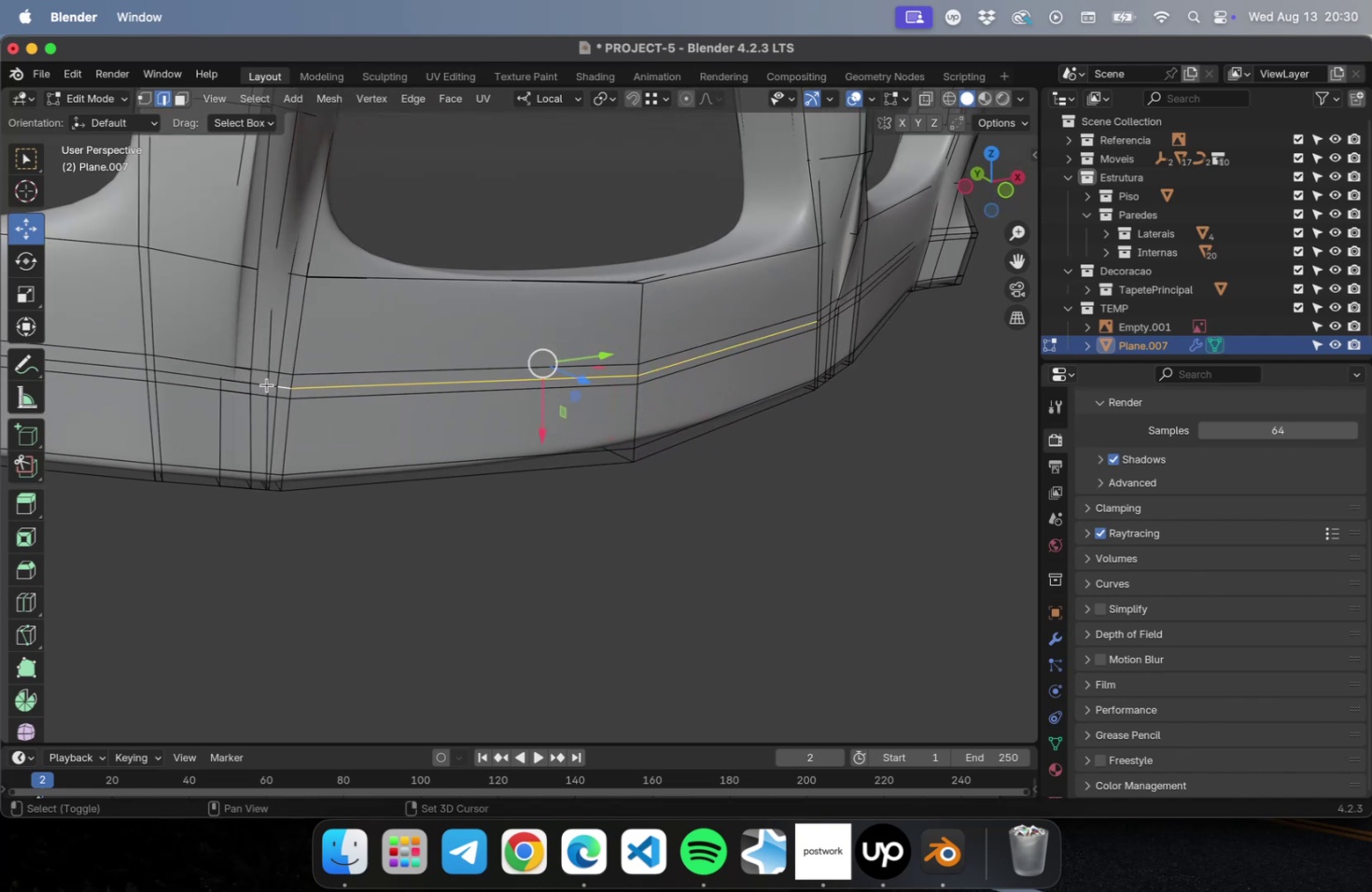 
left_click([264, 386])
 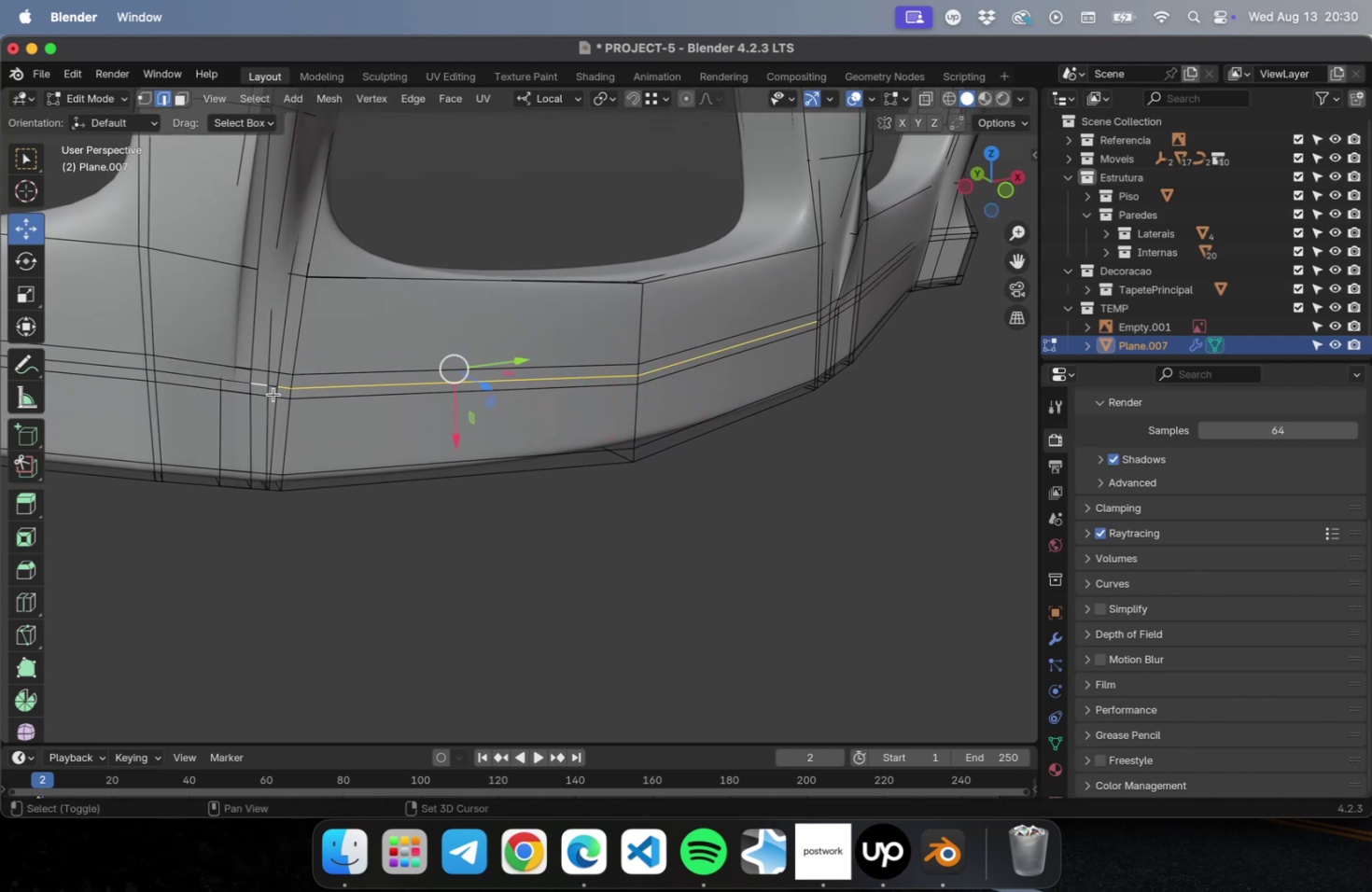 
scroll: coordinate [268, 392], scroll_direction: up, amount: 2.0
 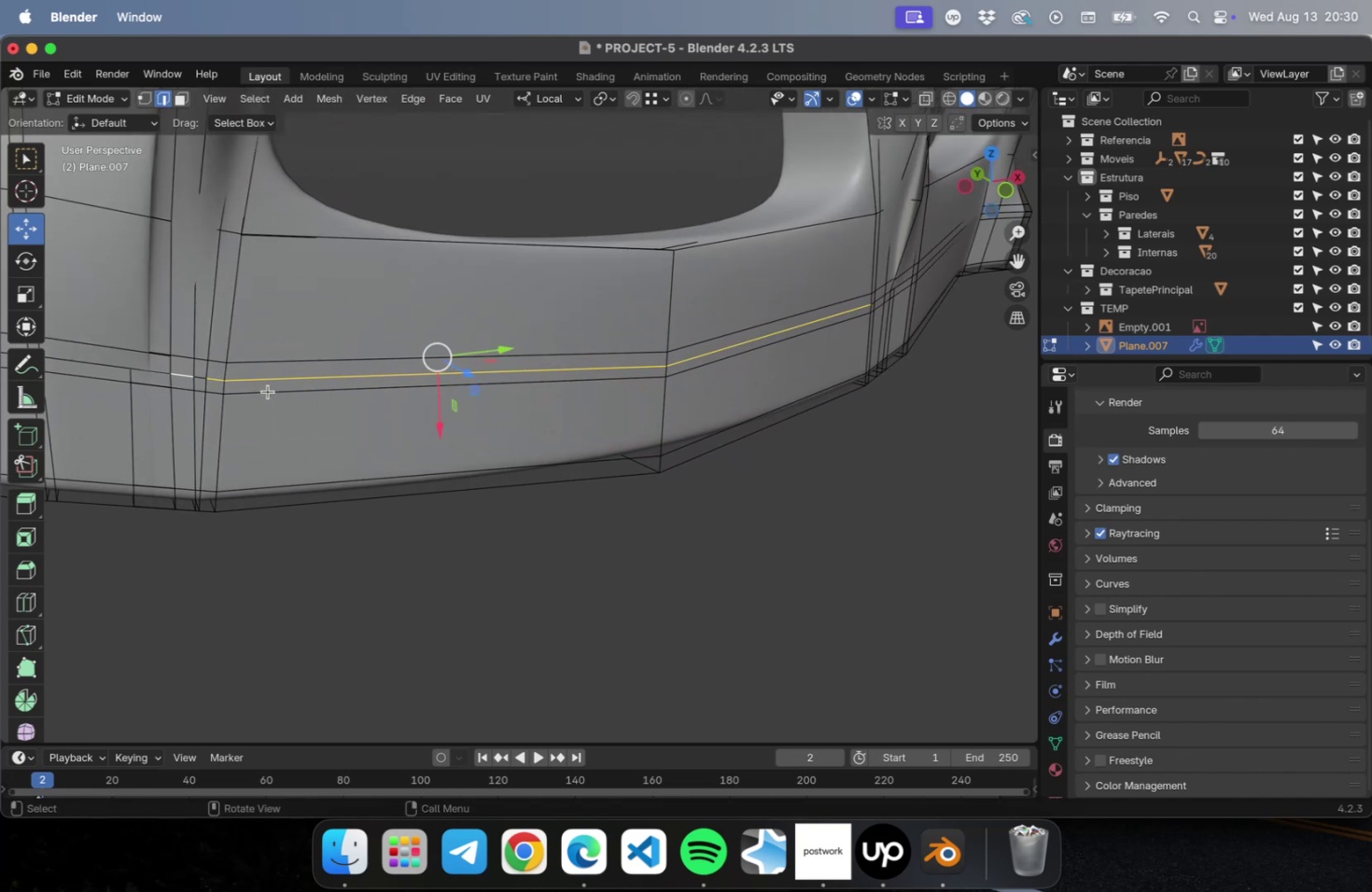 
hold_key(key=ShiftLeft, duration=2.4)
left_click([200, 376])
 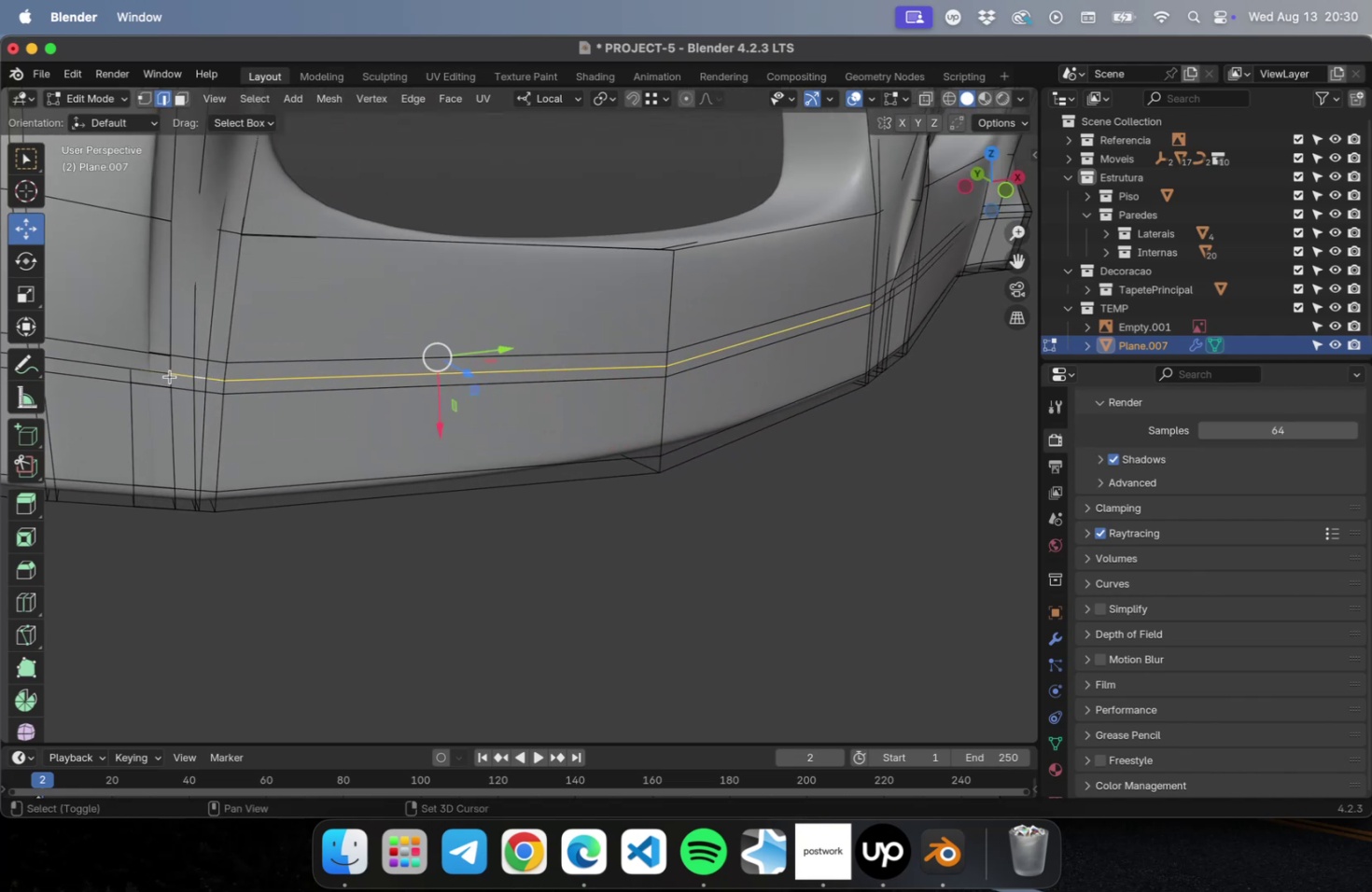 
left_click([162, 373])
 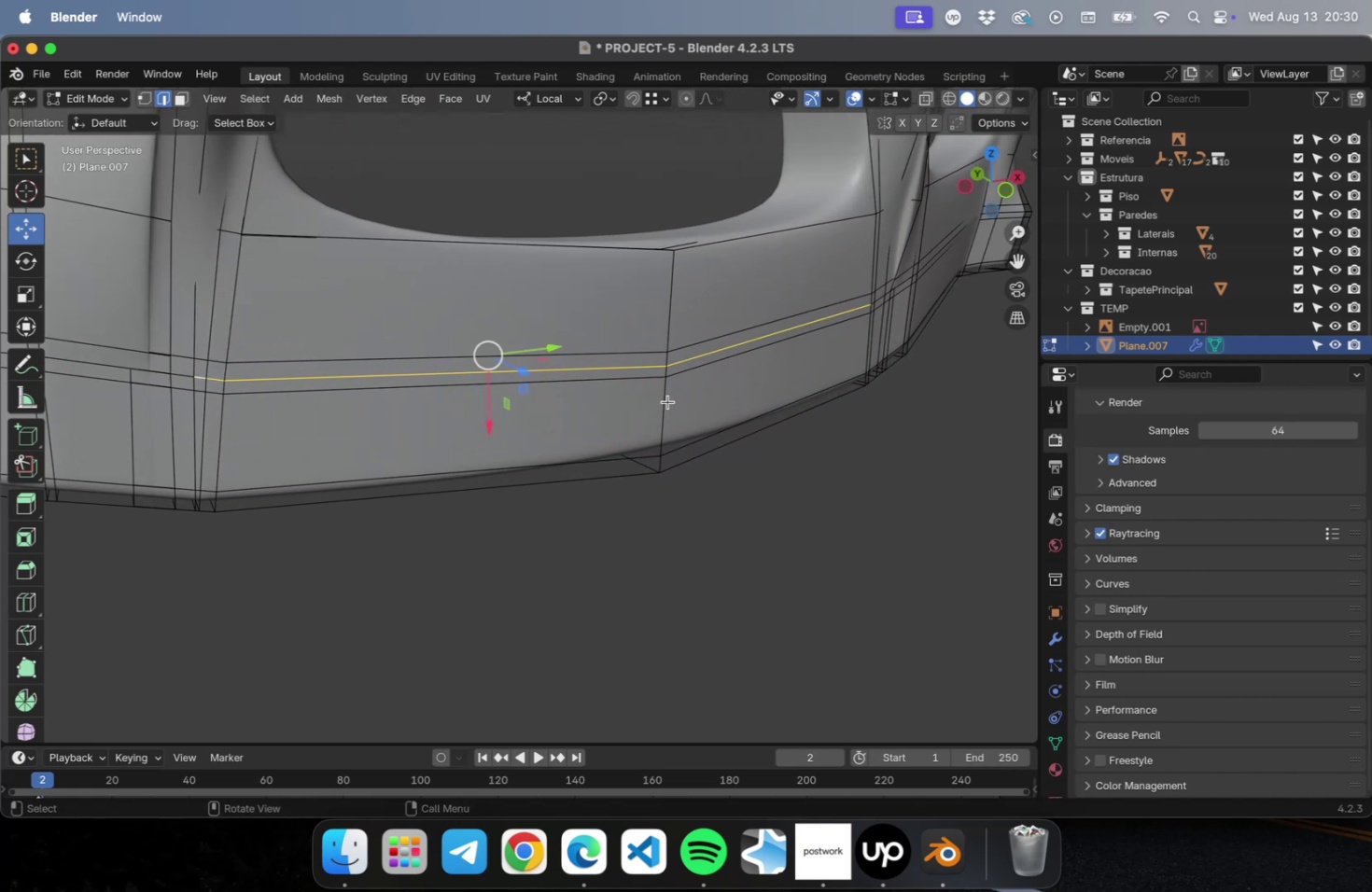 
hold_key(key=ShiftLeft, duration=0.39)
 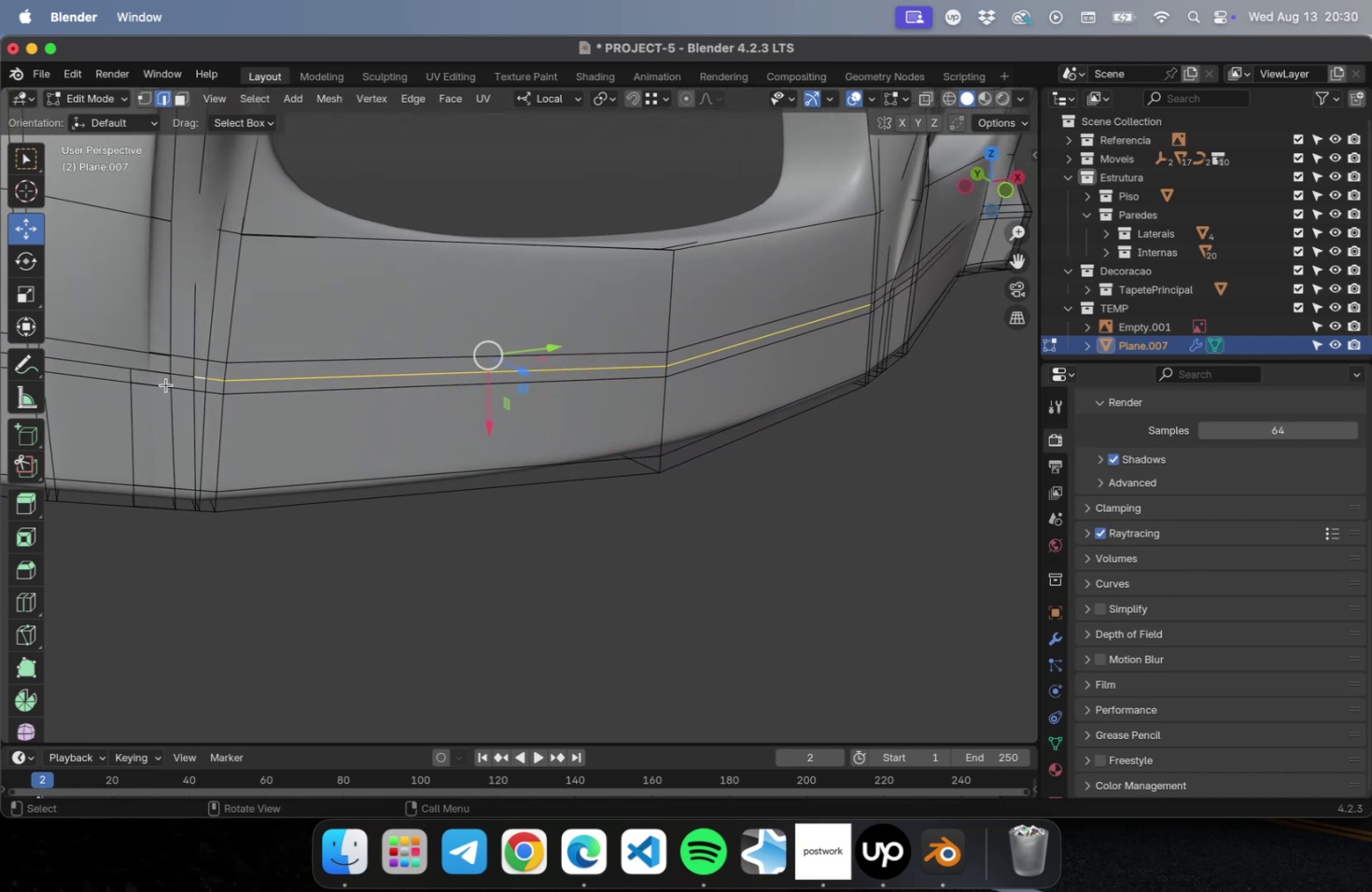 
hold_key(key=ShiftLeft, duration=1.59)
left_click([158, 371])
 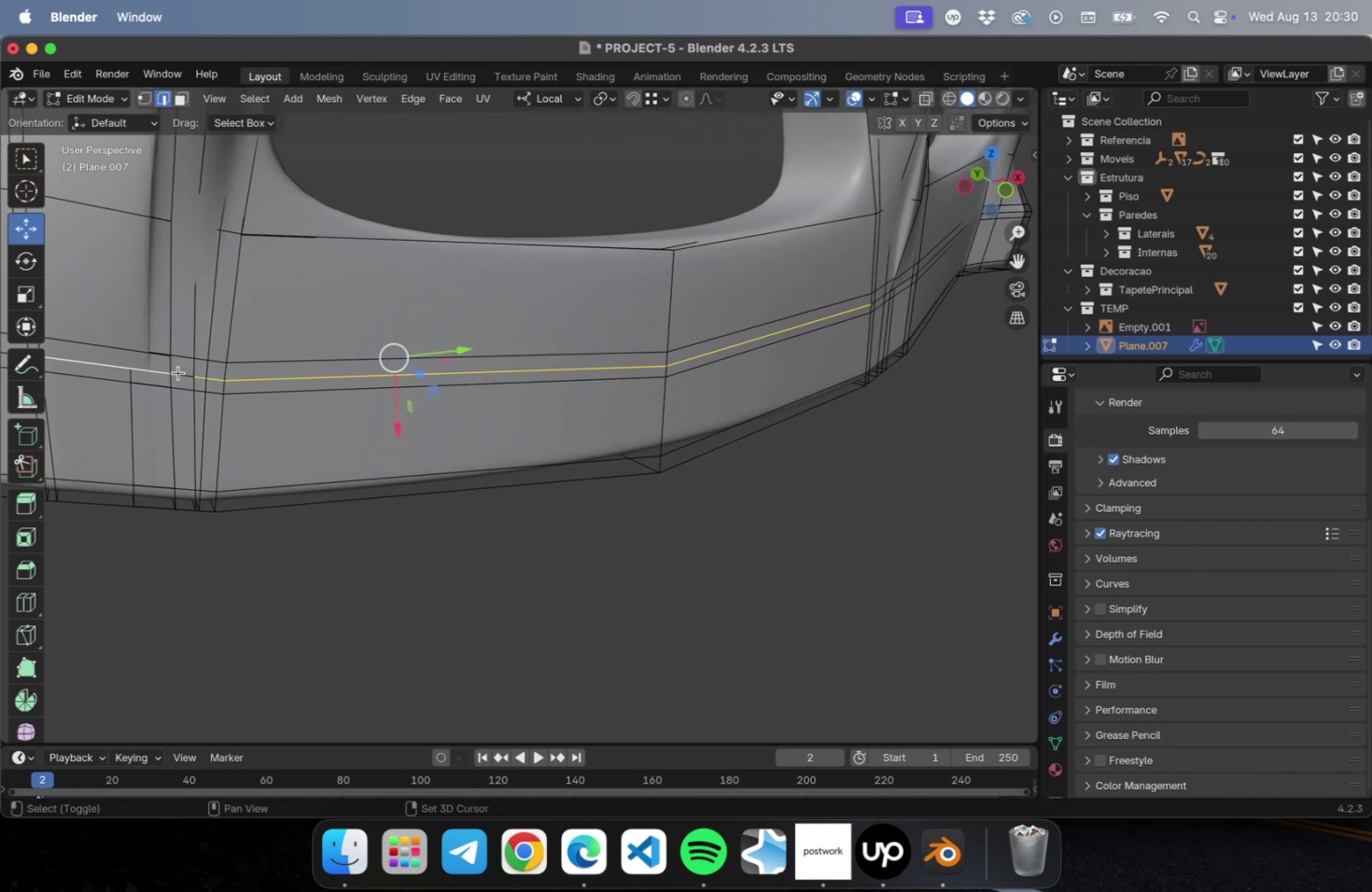 
left_click([179, 372])
 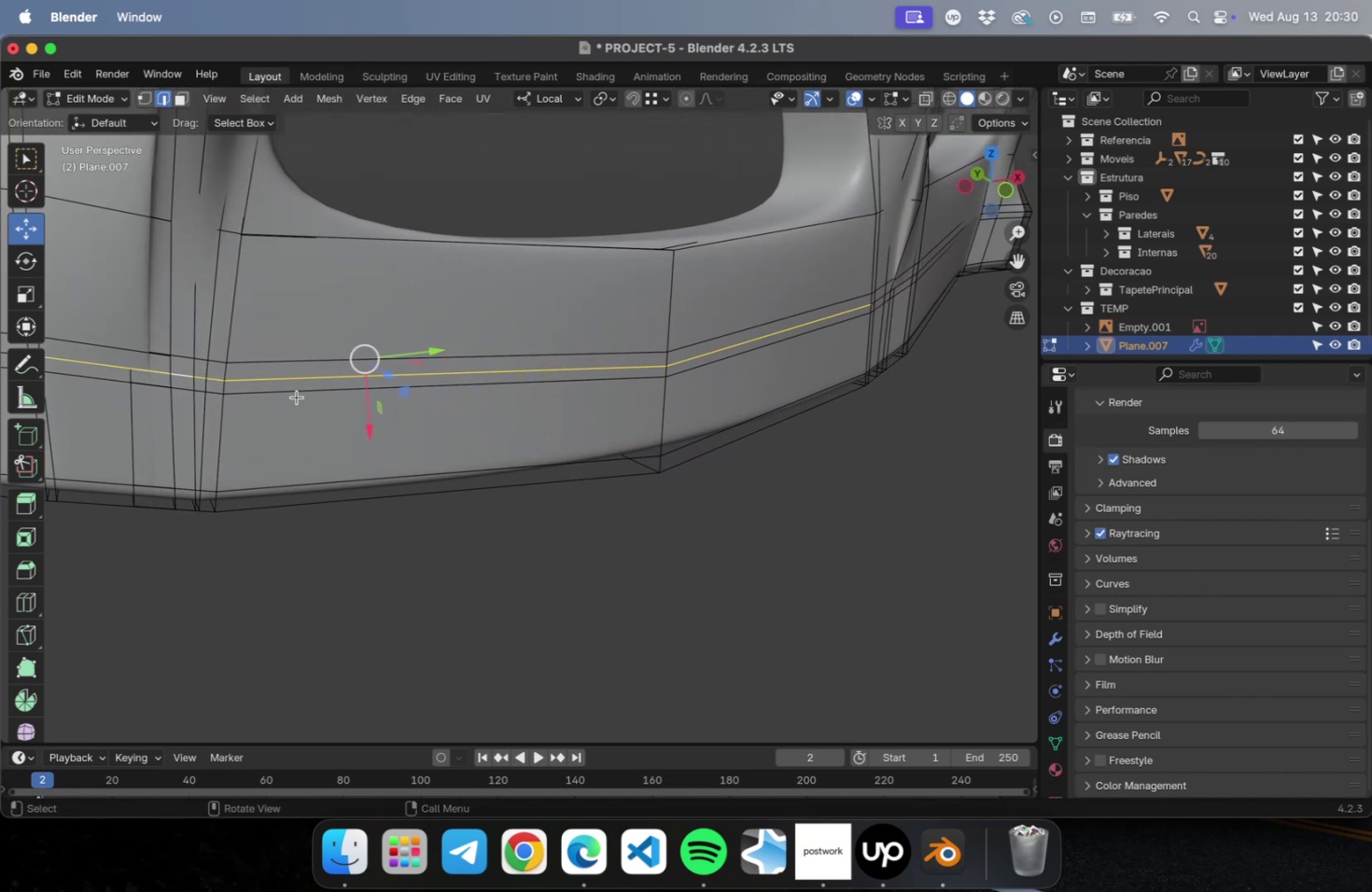 
hold_key(key=ShiftLeft, duration=1.03)
left_click([143, 371])
 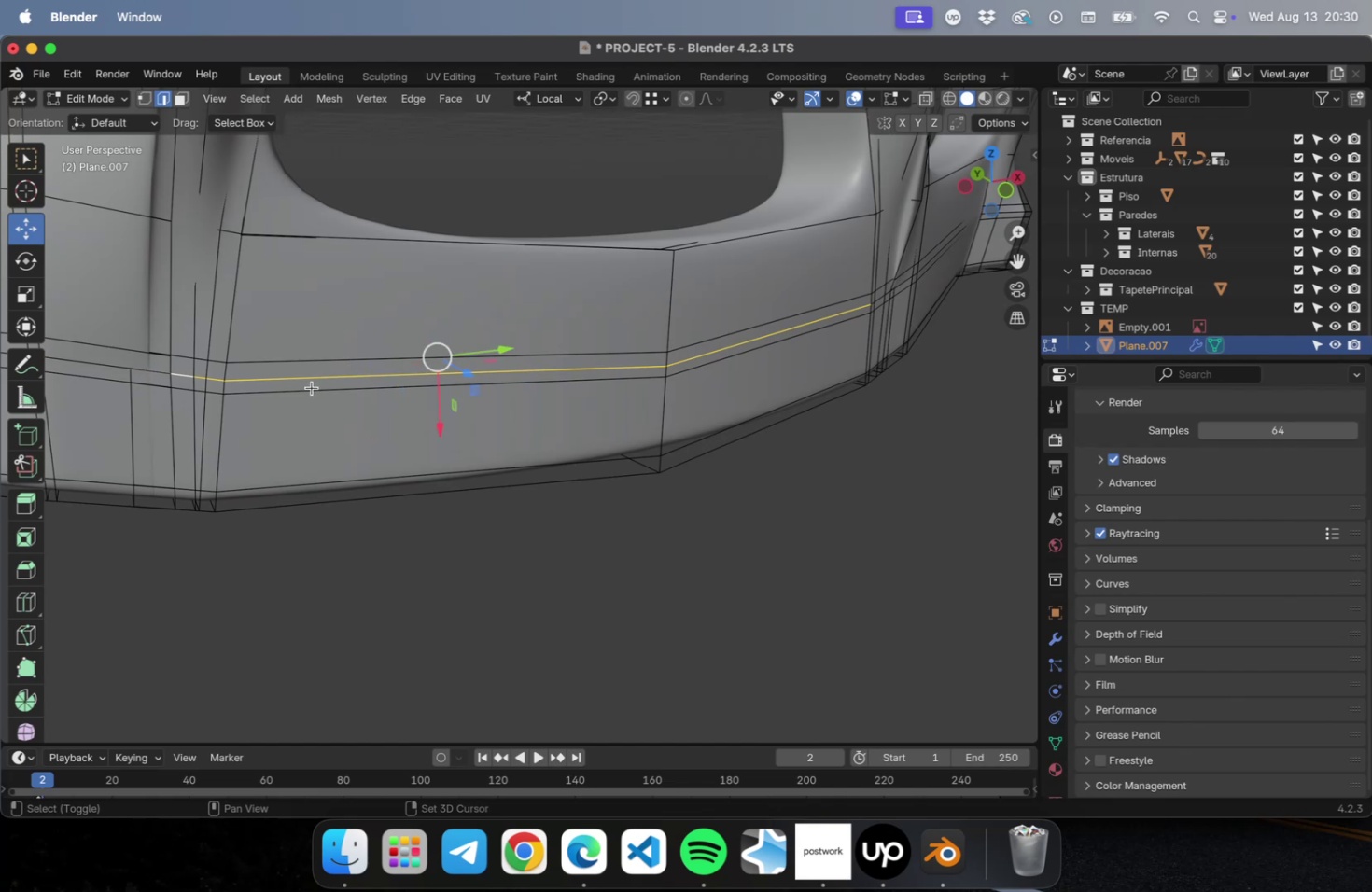 
hold_key(key=ShiftLeft, duration=0.67)
 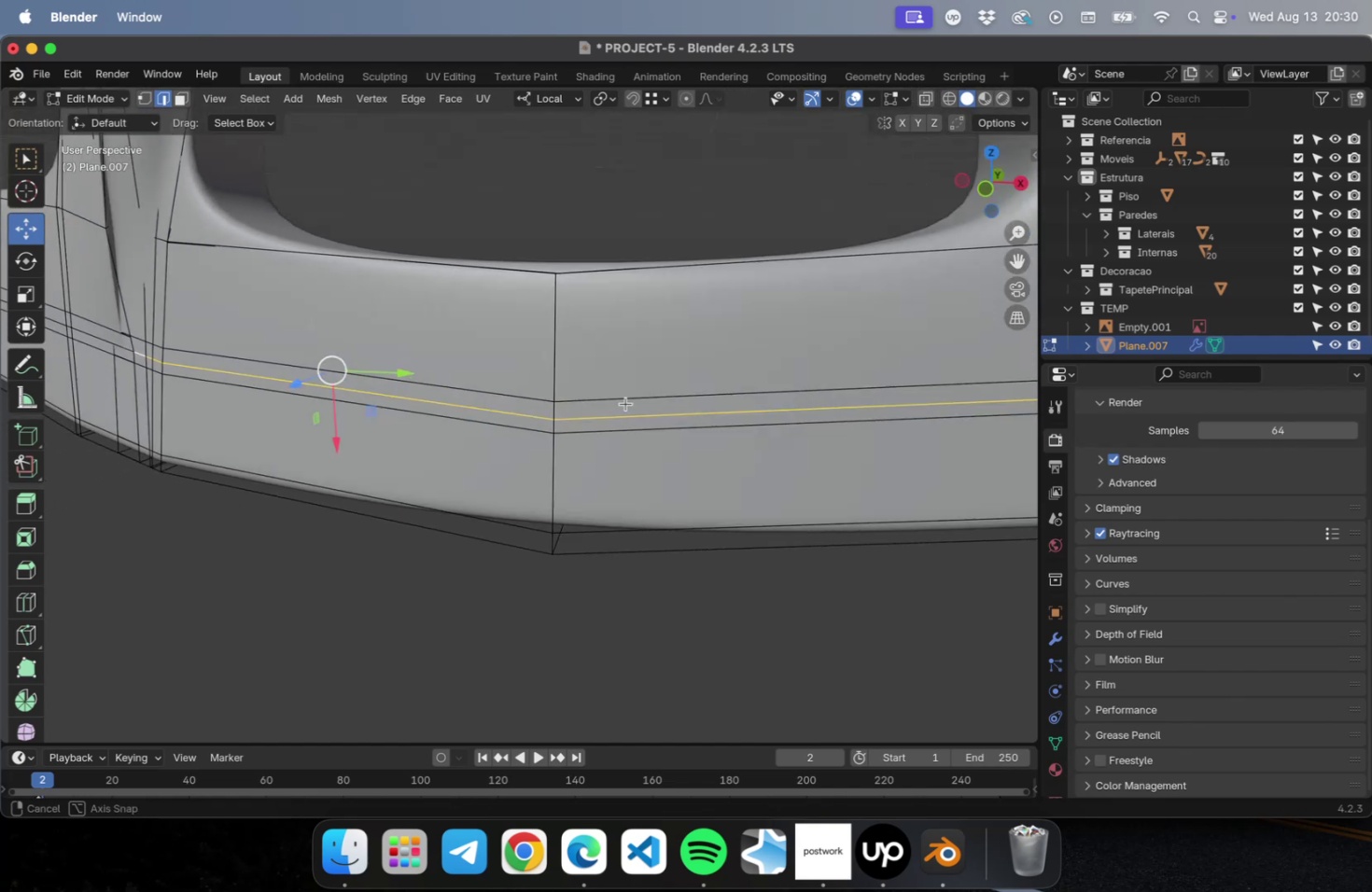 
hold_key(key=ShiftLeft, duration=4.65)
double_click([752, 394])
 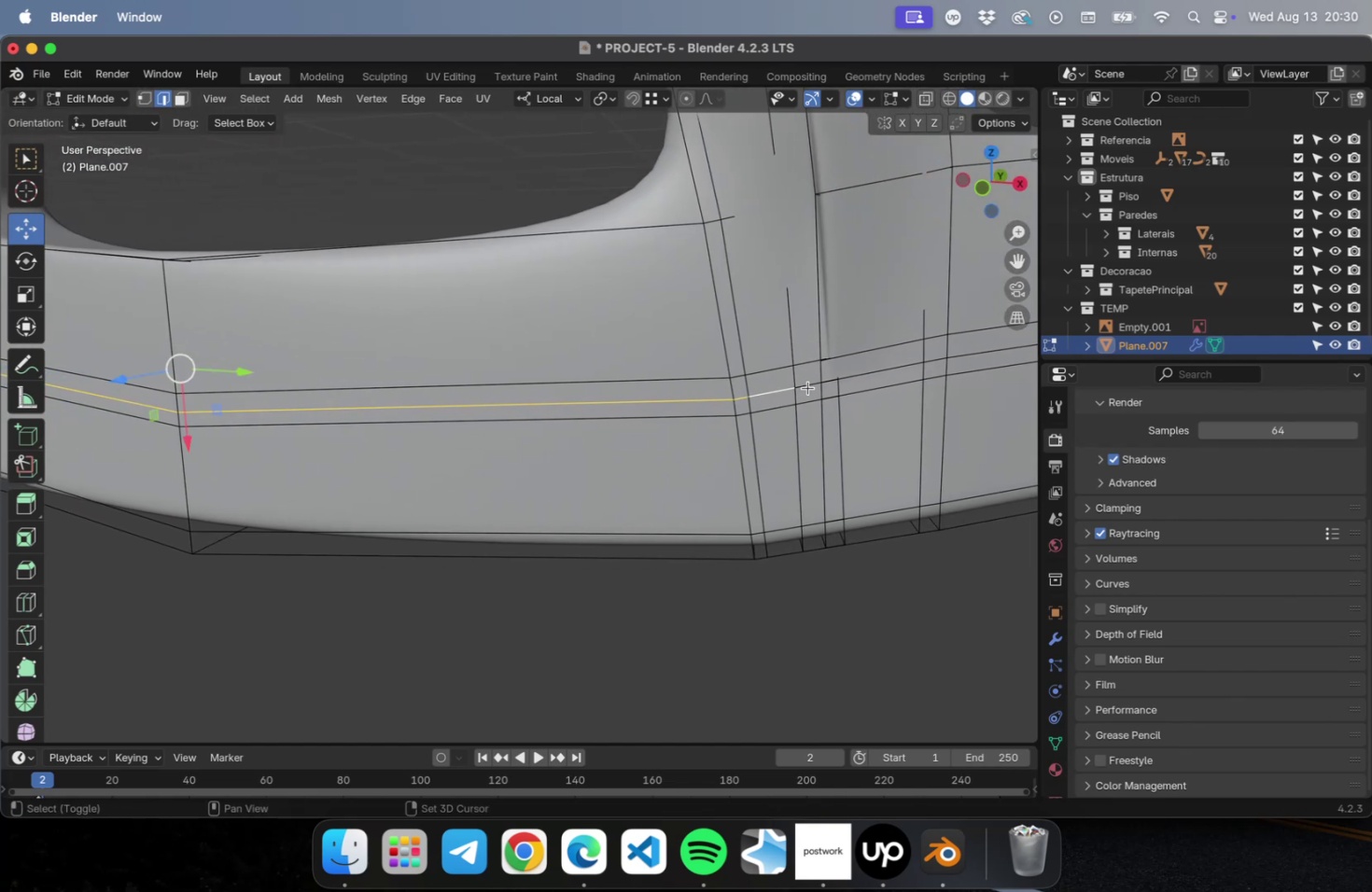 
left_click([807, 386])
 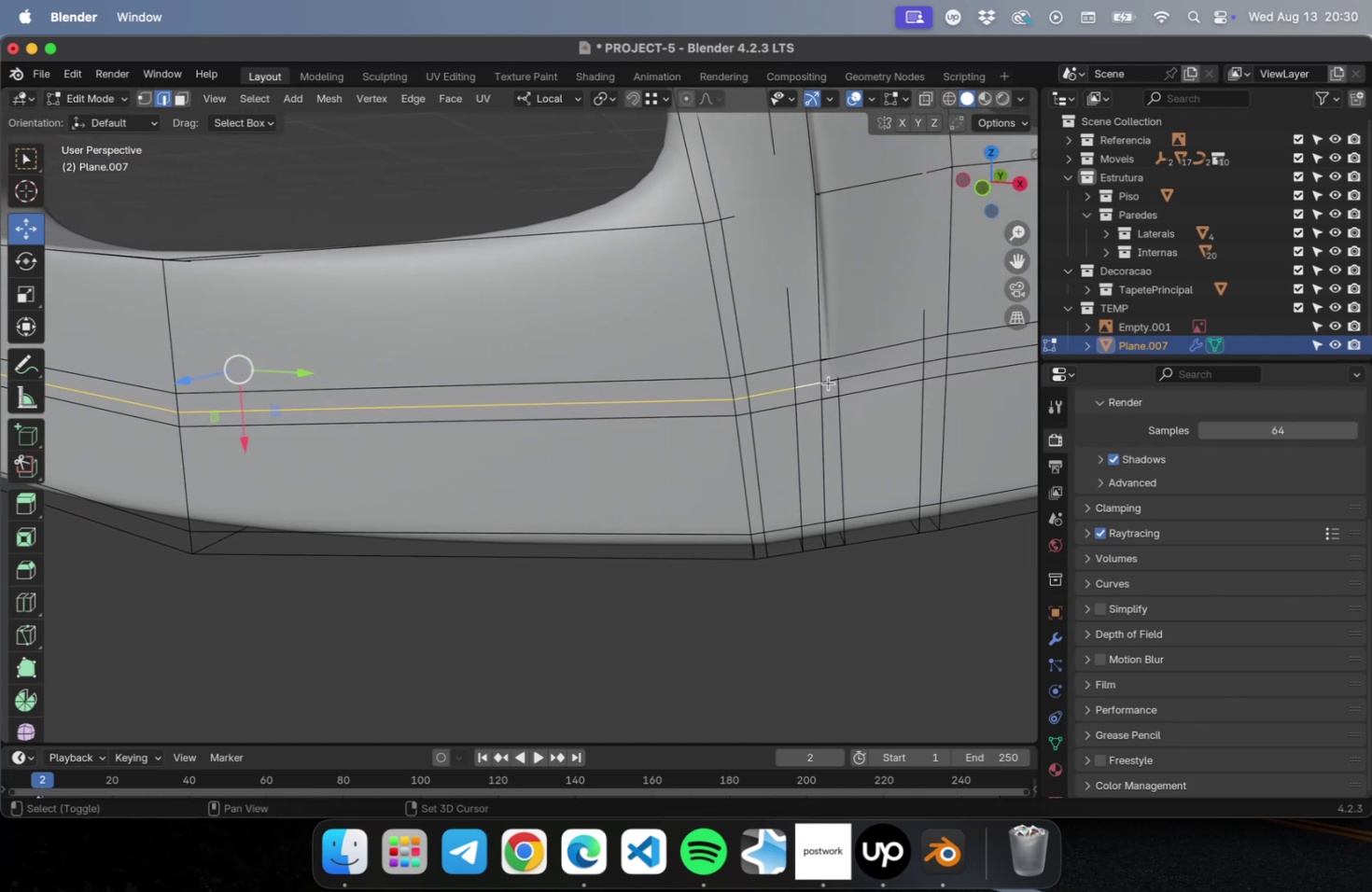 
hold_key(key=ShiftLeft, duration=1.79)
left_click([831, 380])
 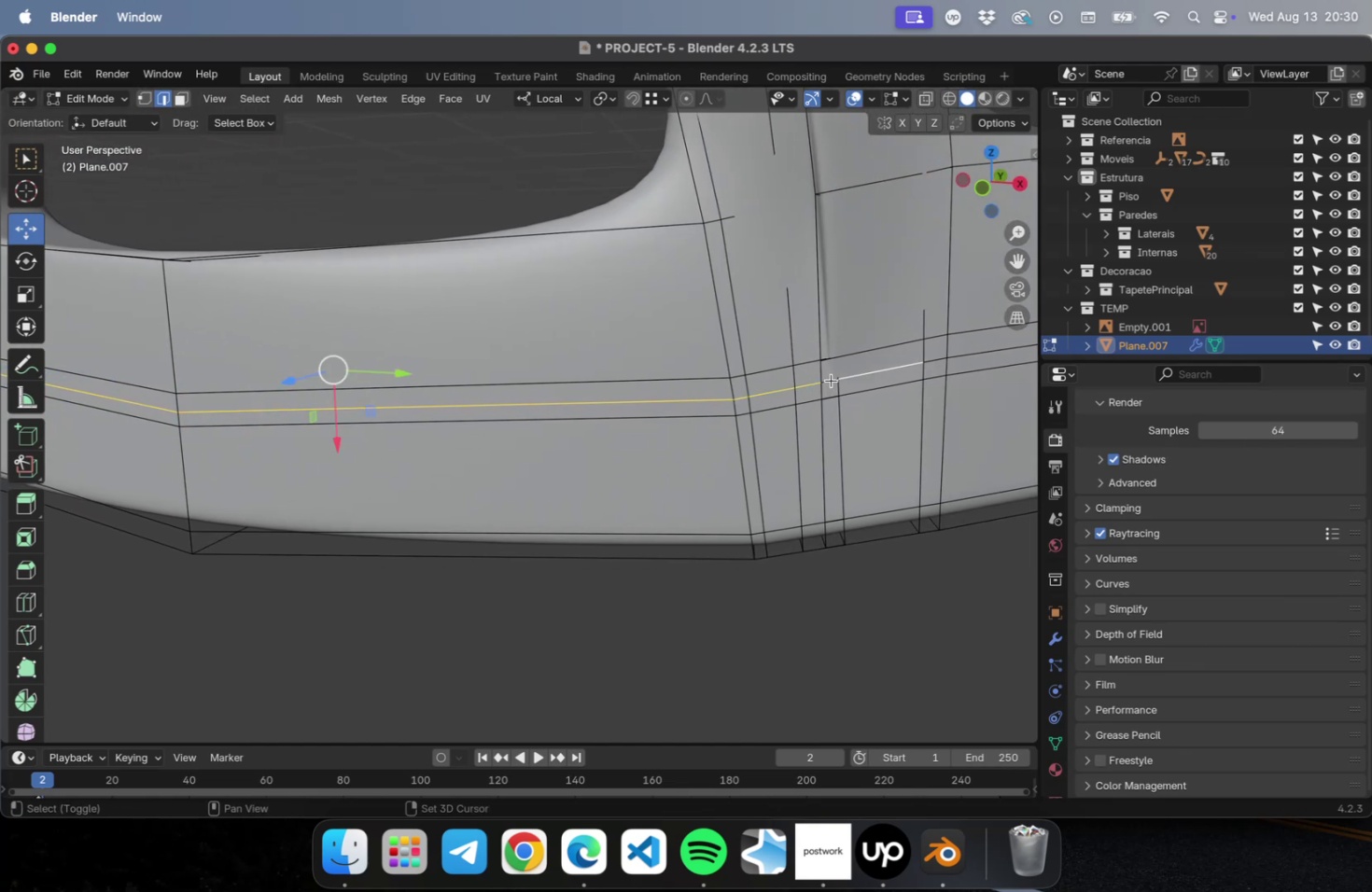 
left_click([831, 380])
 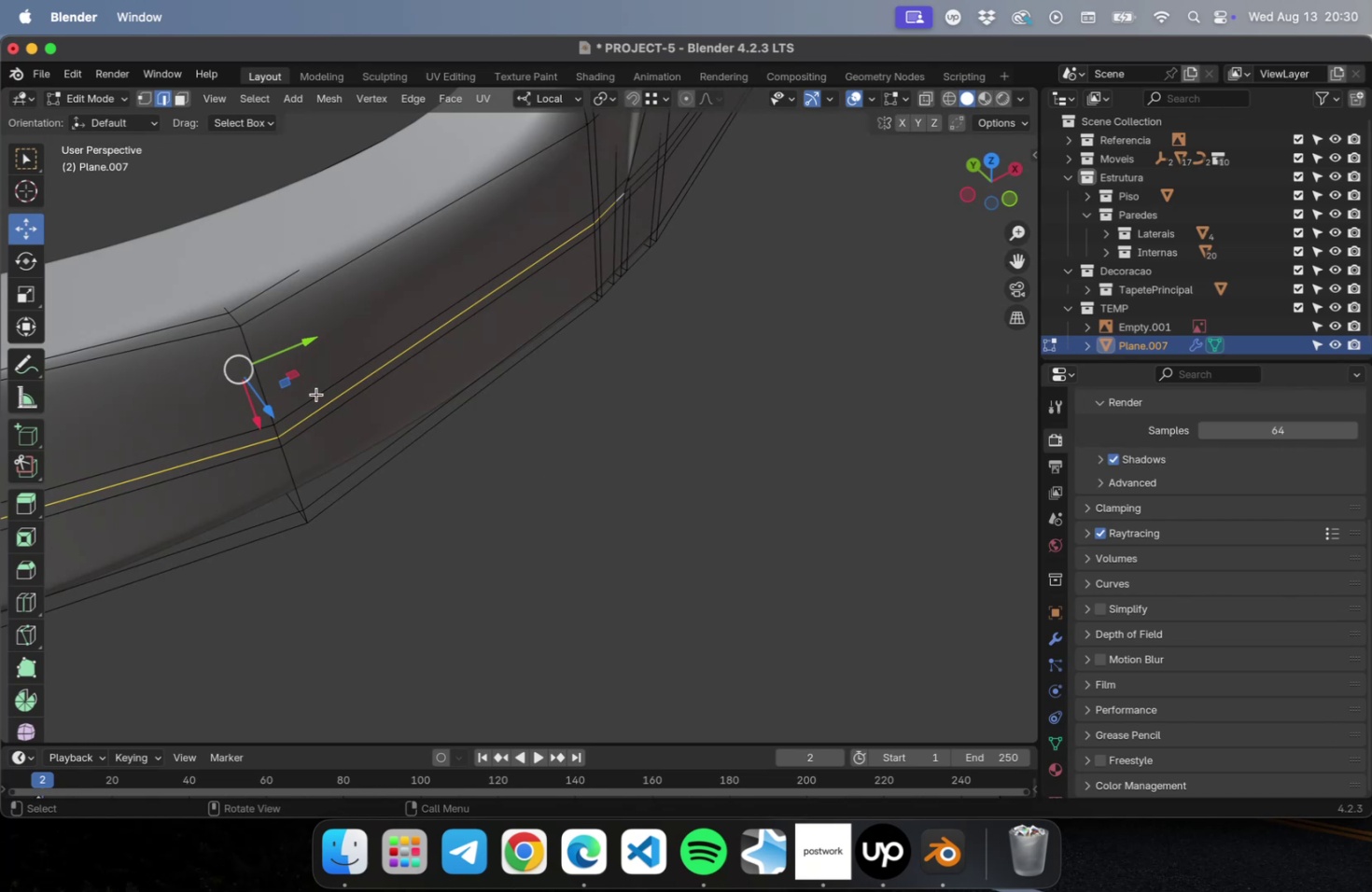 
left_click_drag(start_coordinate=[270, 408], to_coordinate=[278, 411])
 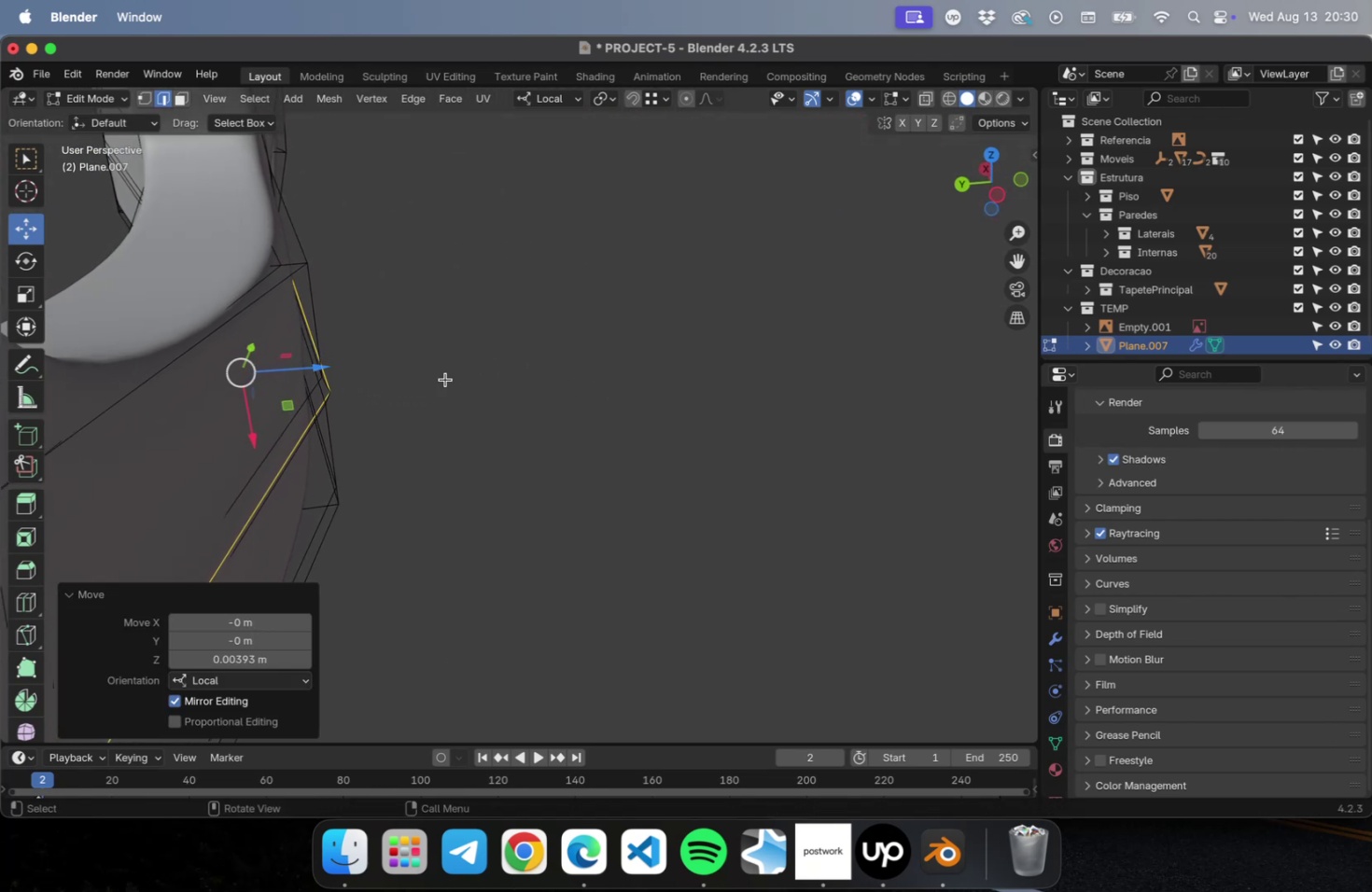 
left_click_drag(start_coordinate=[309, 368], to_coordinate=[316, 367])
 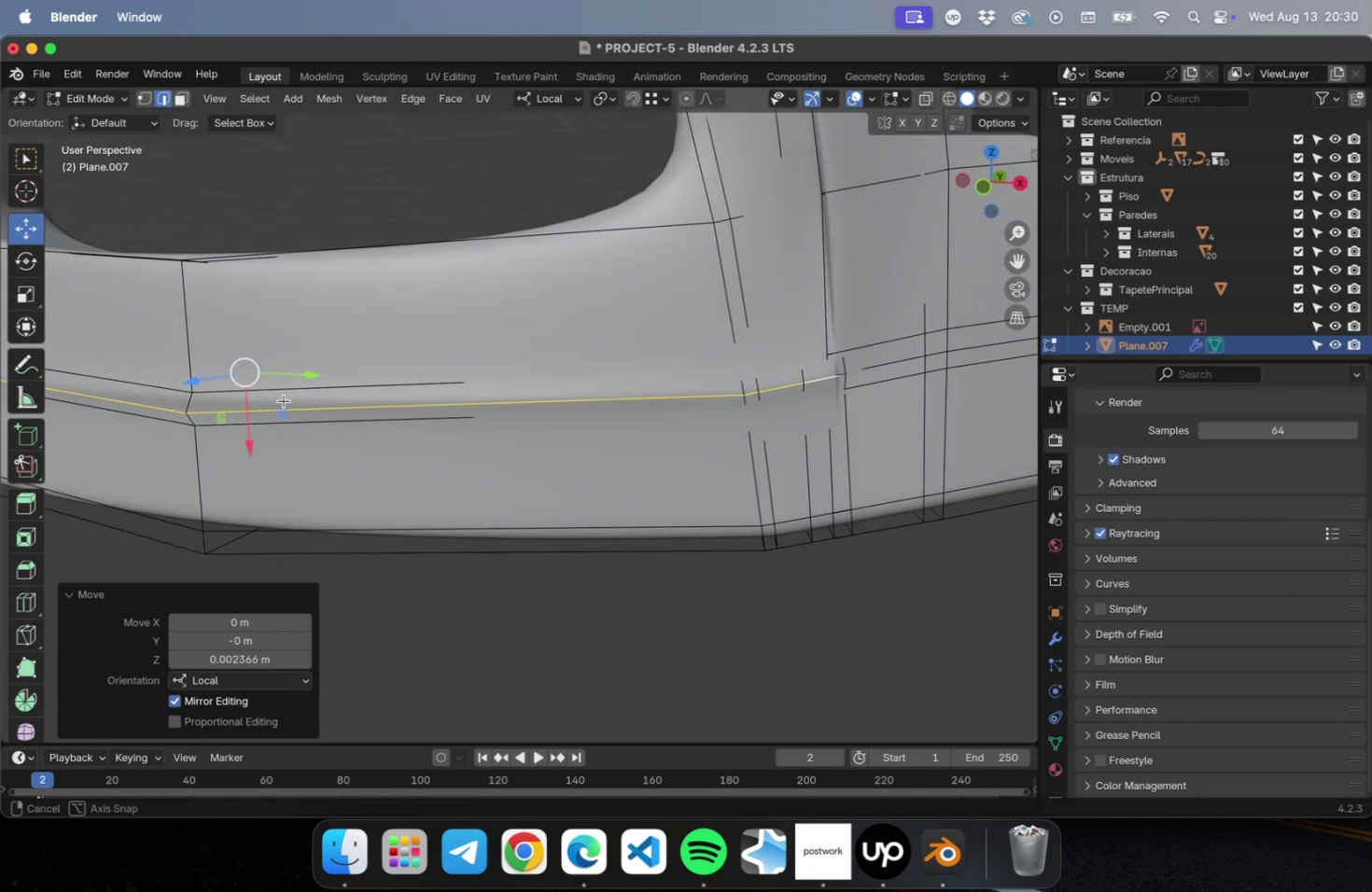 
scroll: coordinate [623, 429], scroll_direction: down, amount: 6.0
 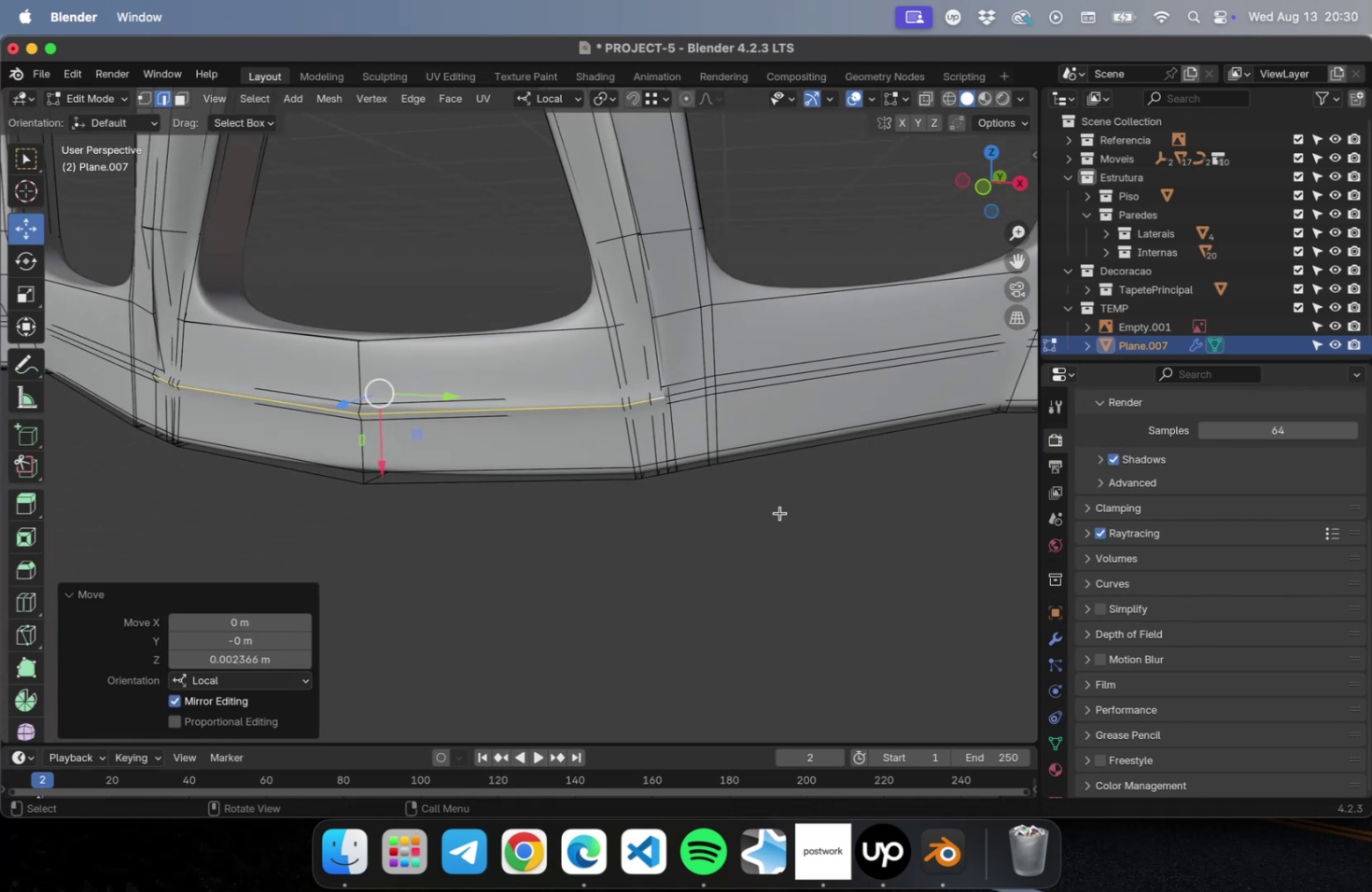 
key(Tab)
 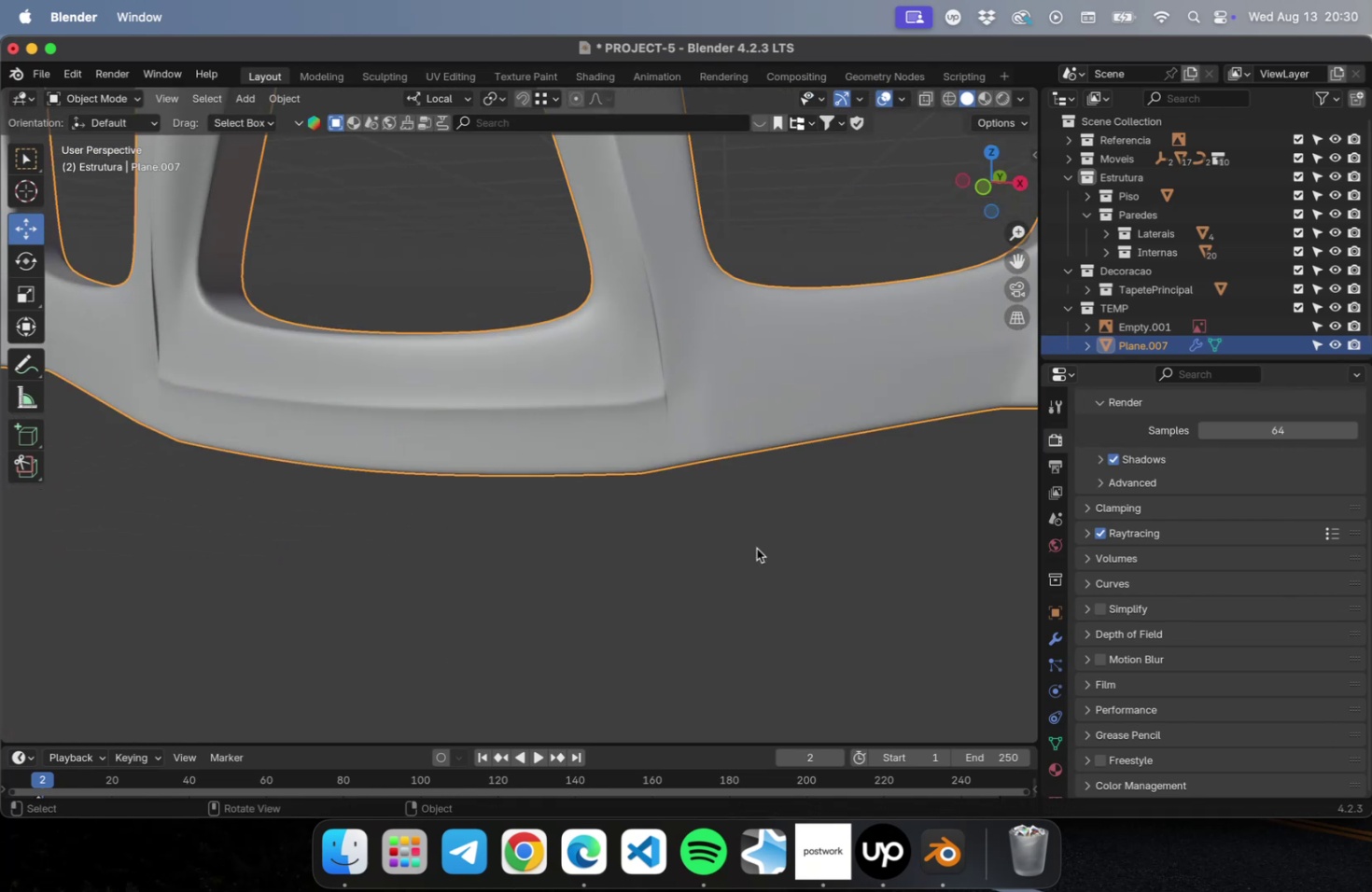 
key(Meta+CommandLeft)
 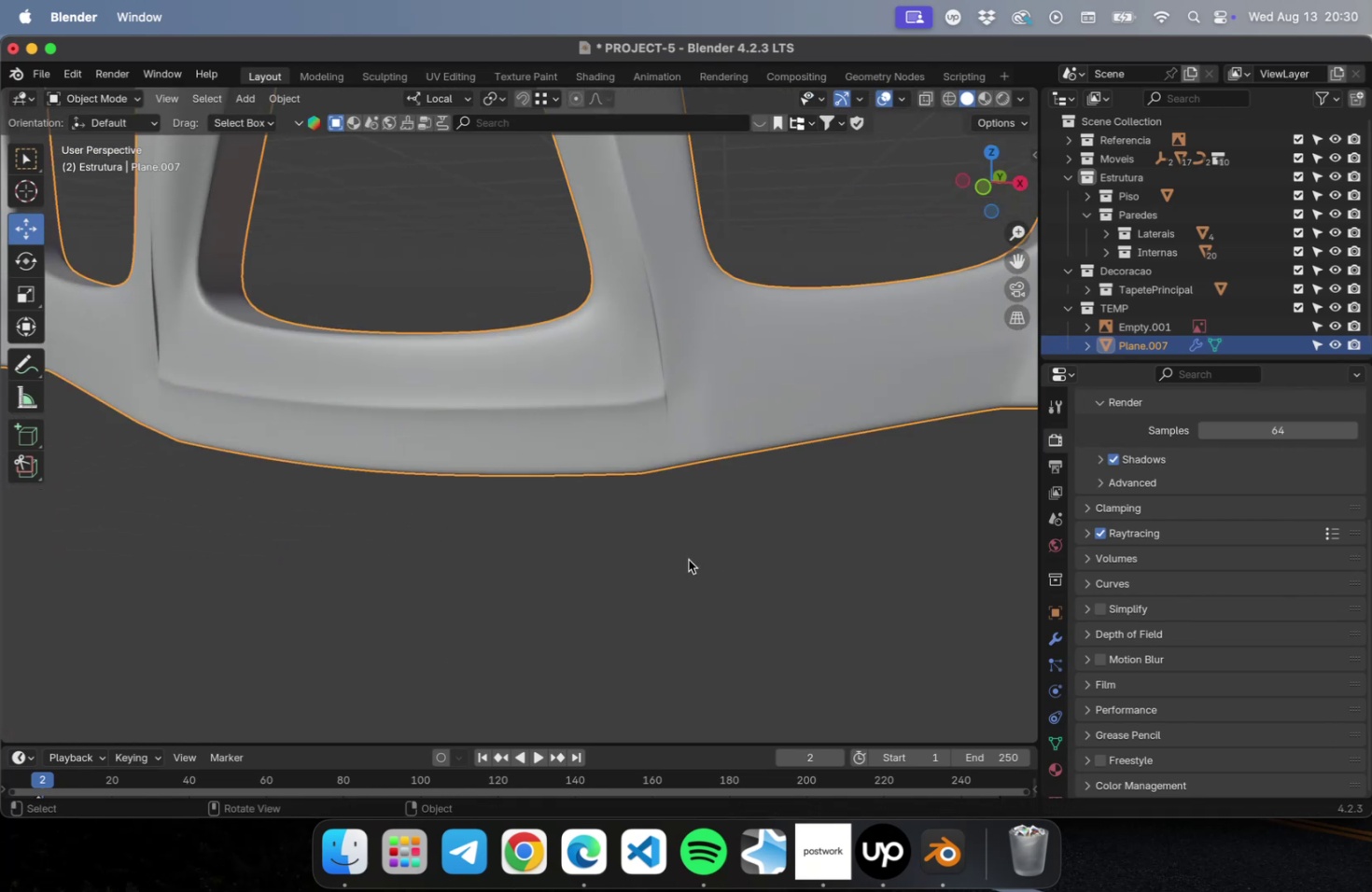 
key(Meta+S)
 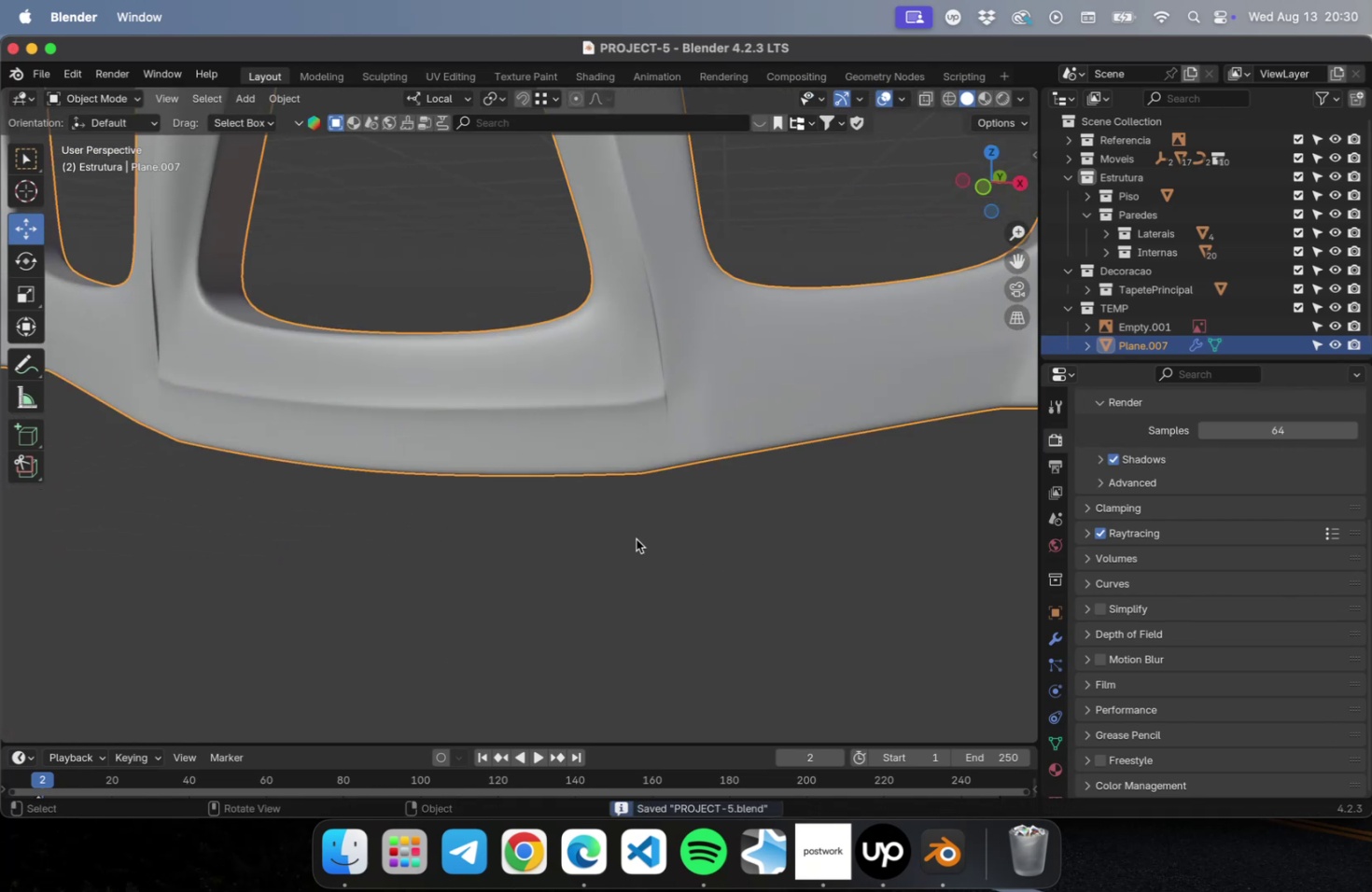 
hold_key(key=ShiftLeft, duration=0.51)
 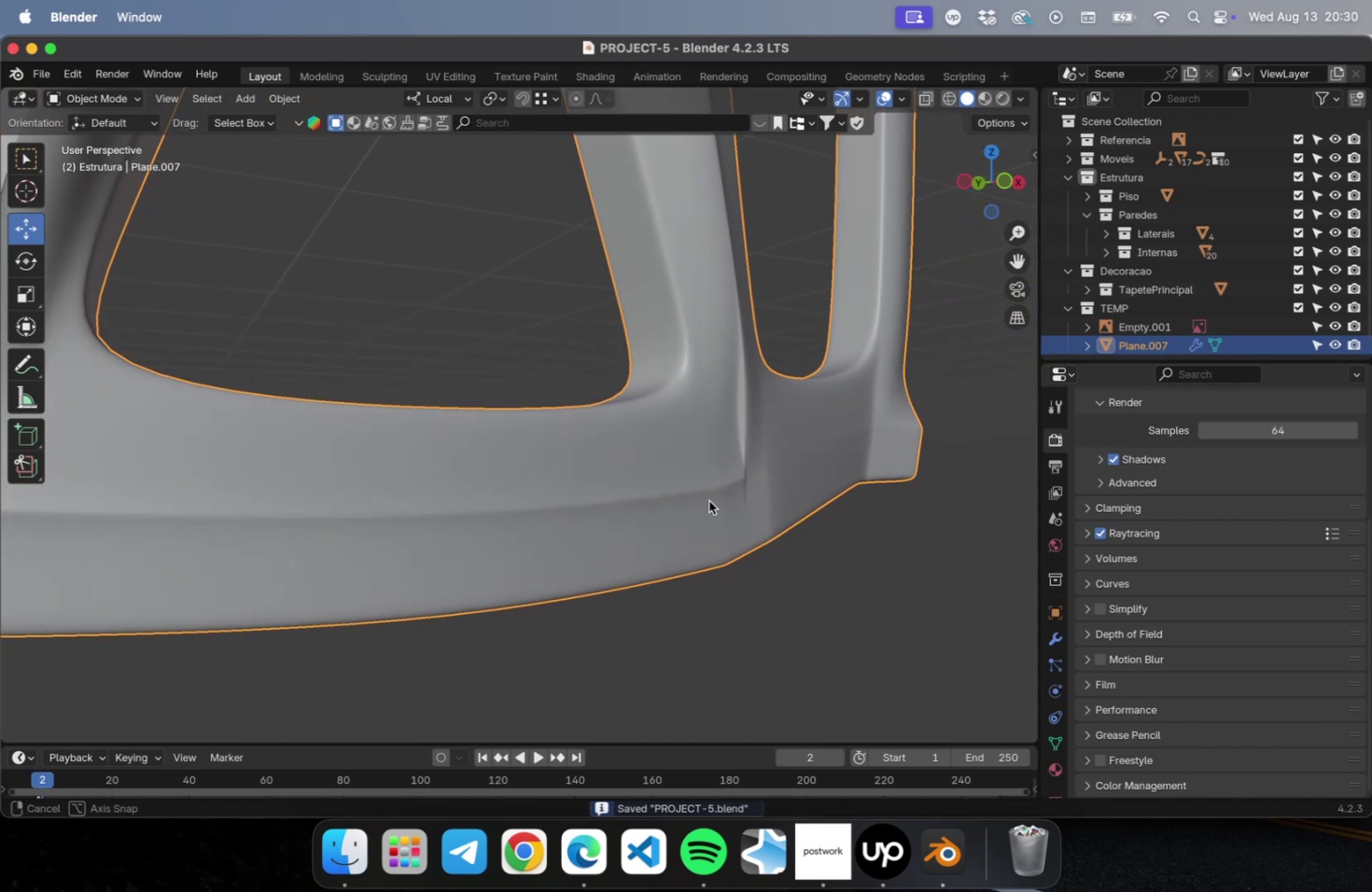 
key(Meta+Z)
 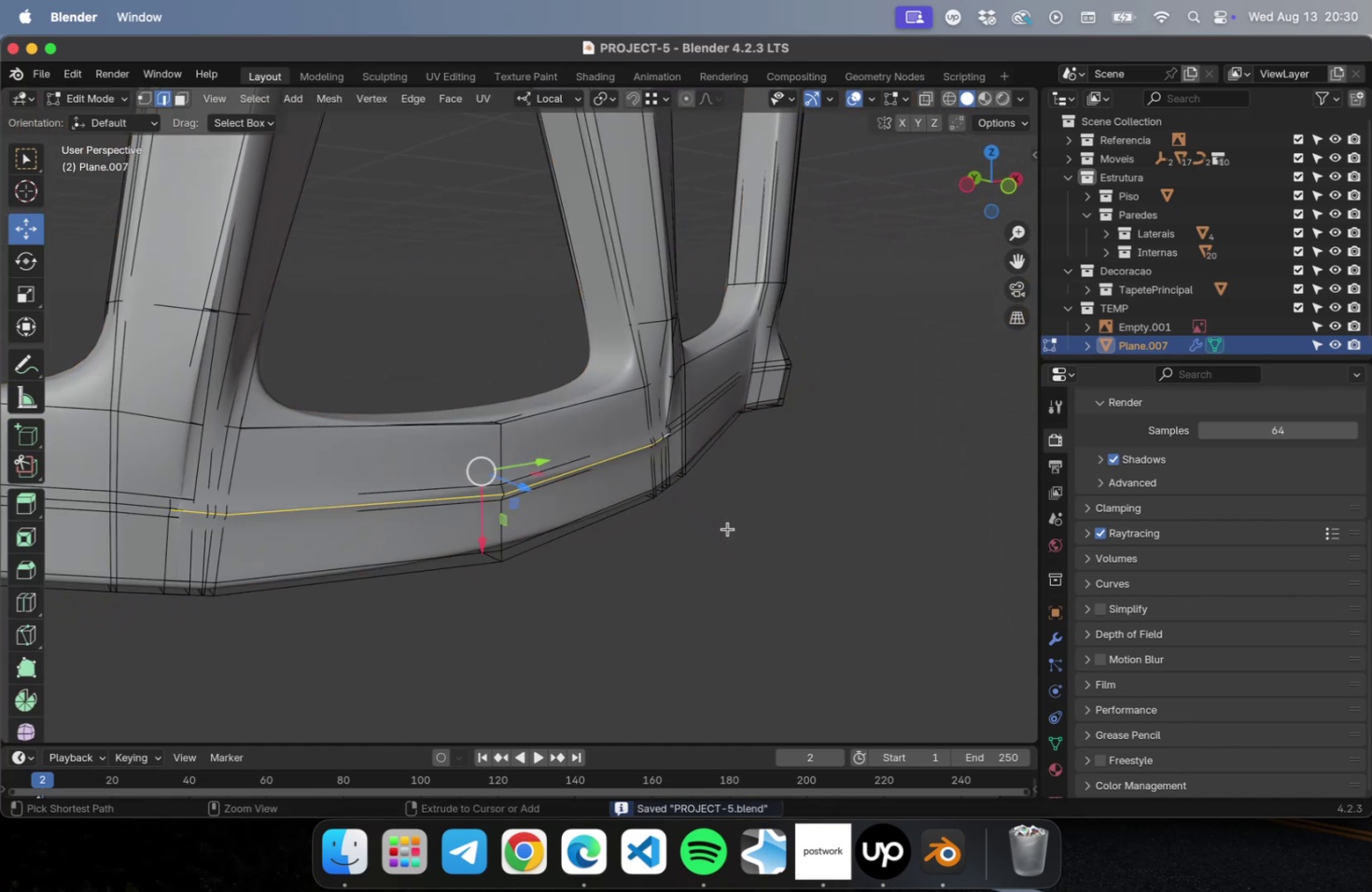 
key(Meta+Z)
 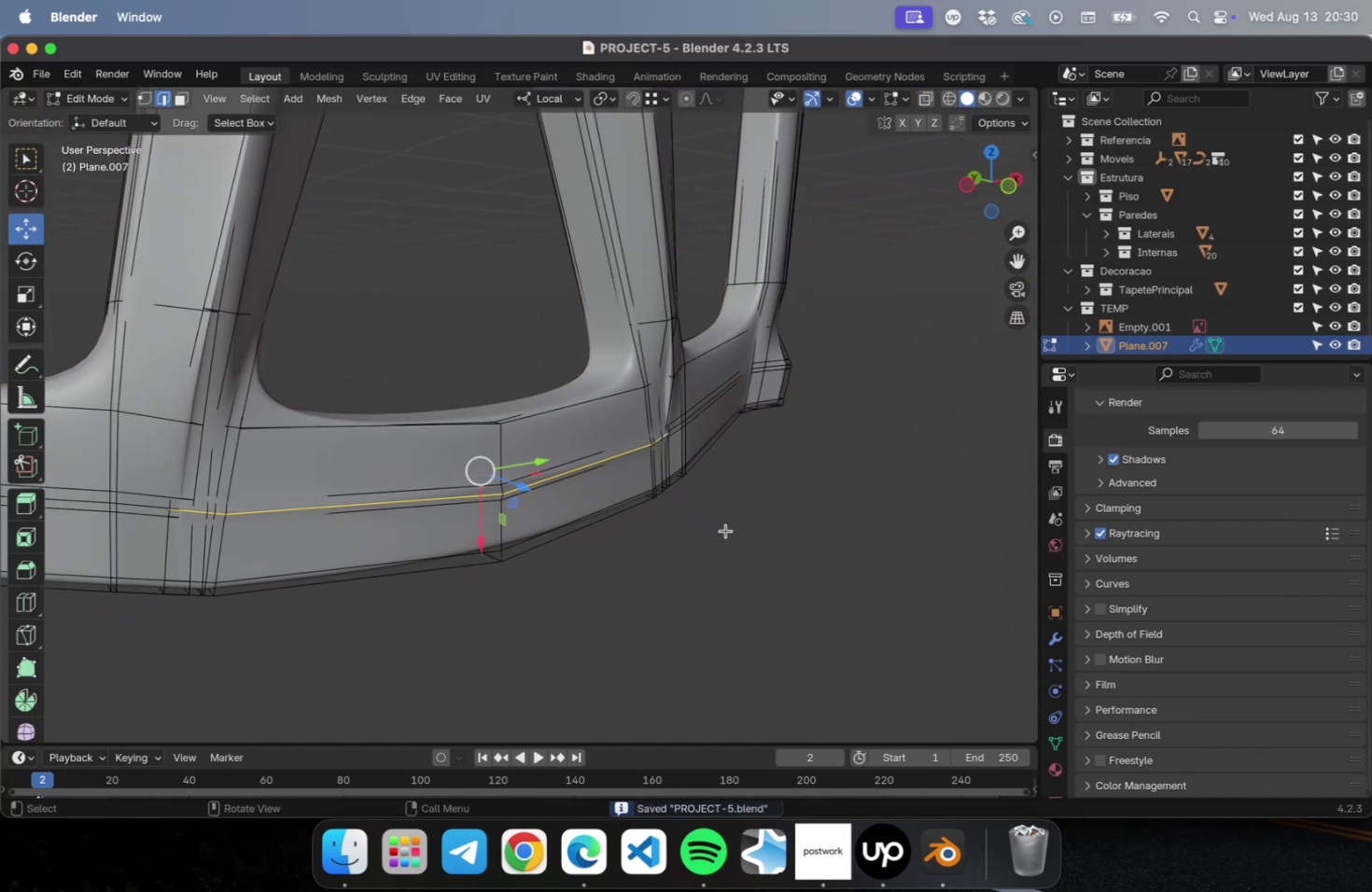 
key(Tab)
 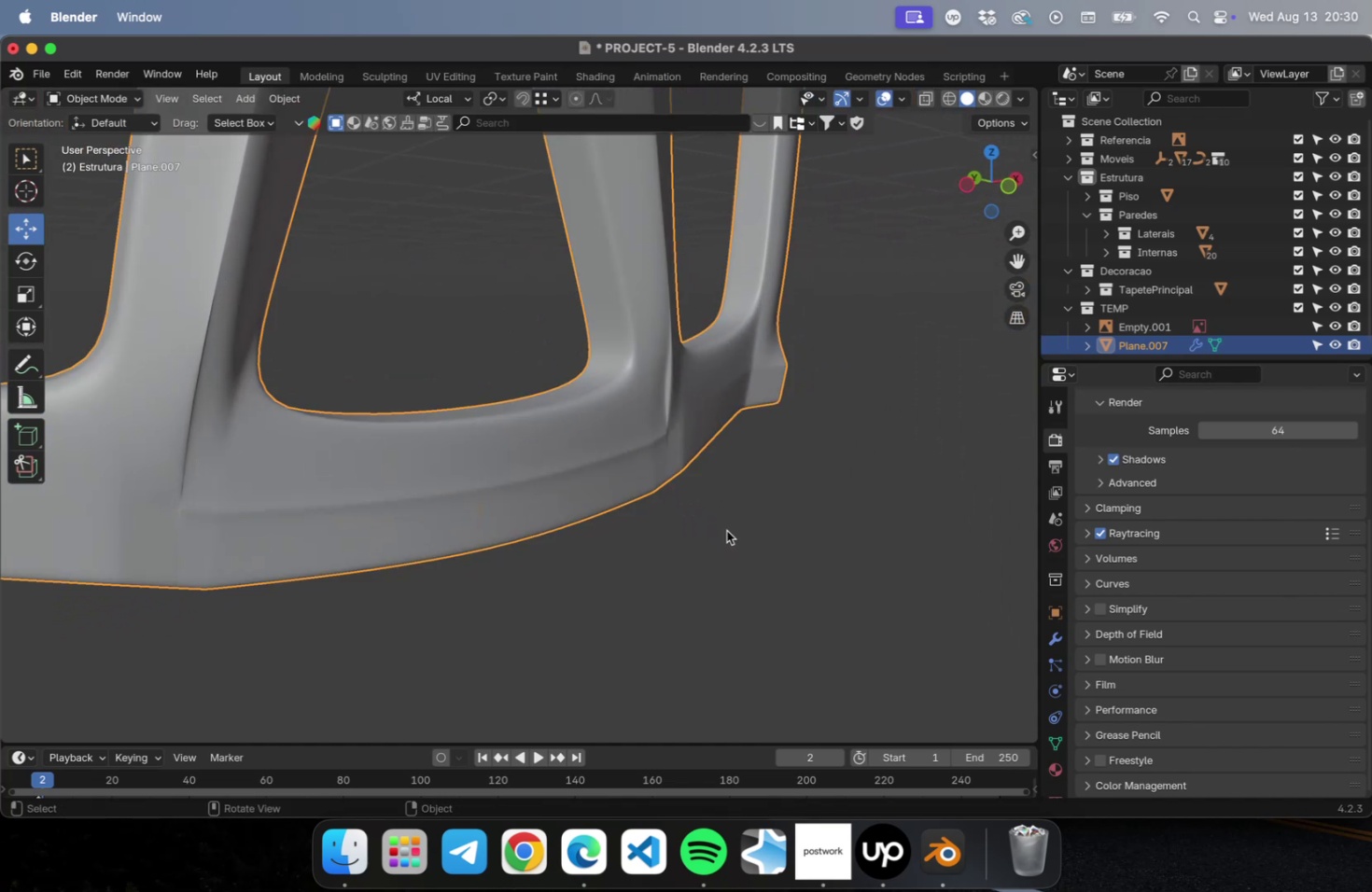 
scroll: coordinate [679, 368], scroll_direction: down, amount: 8.0
 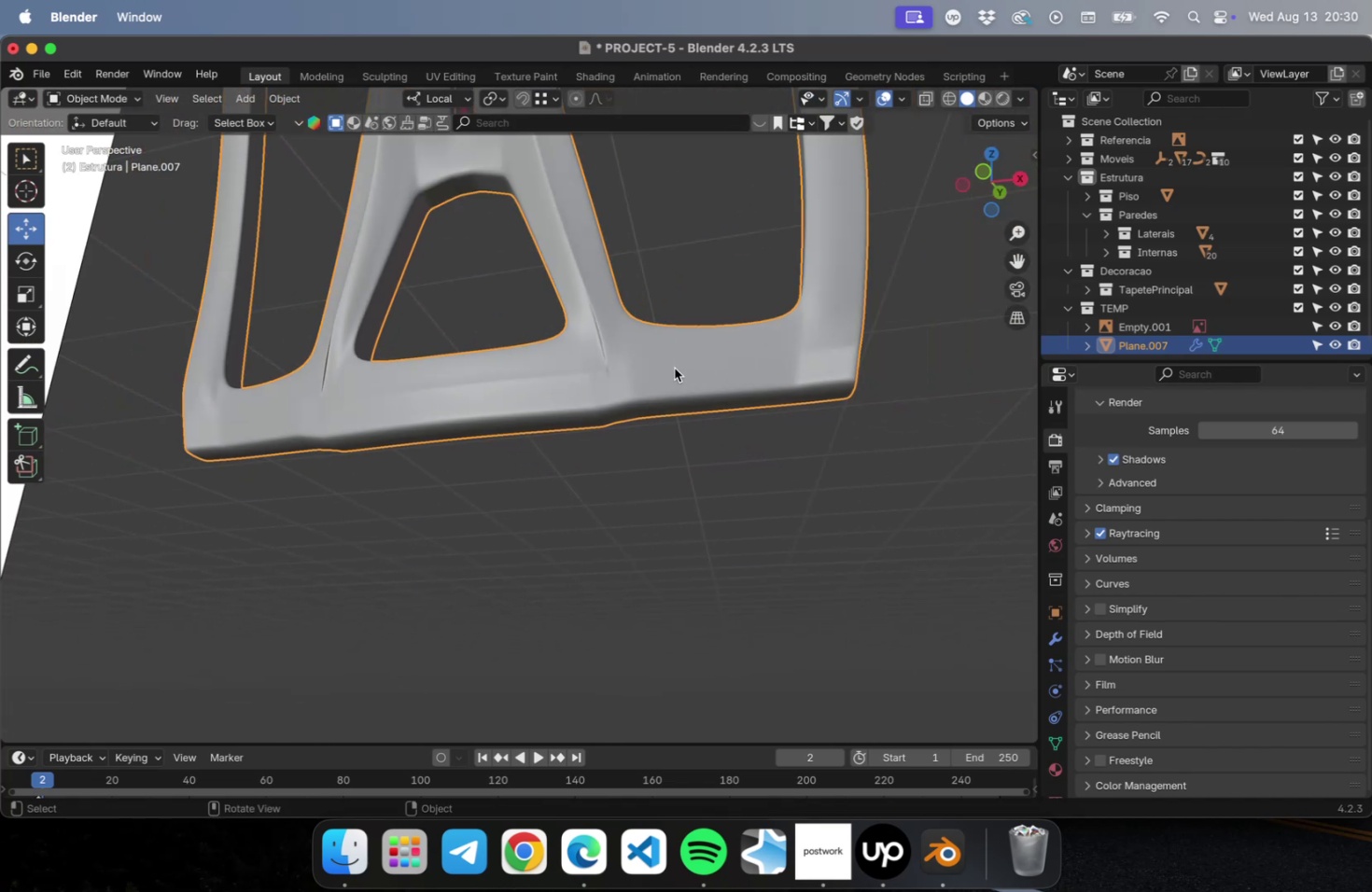 
hold_key(key=ShiftLeft, duration=0.52)
 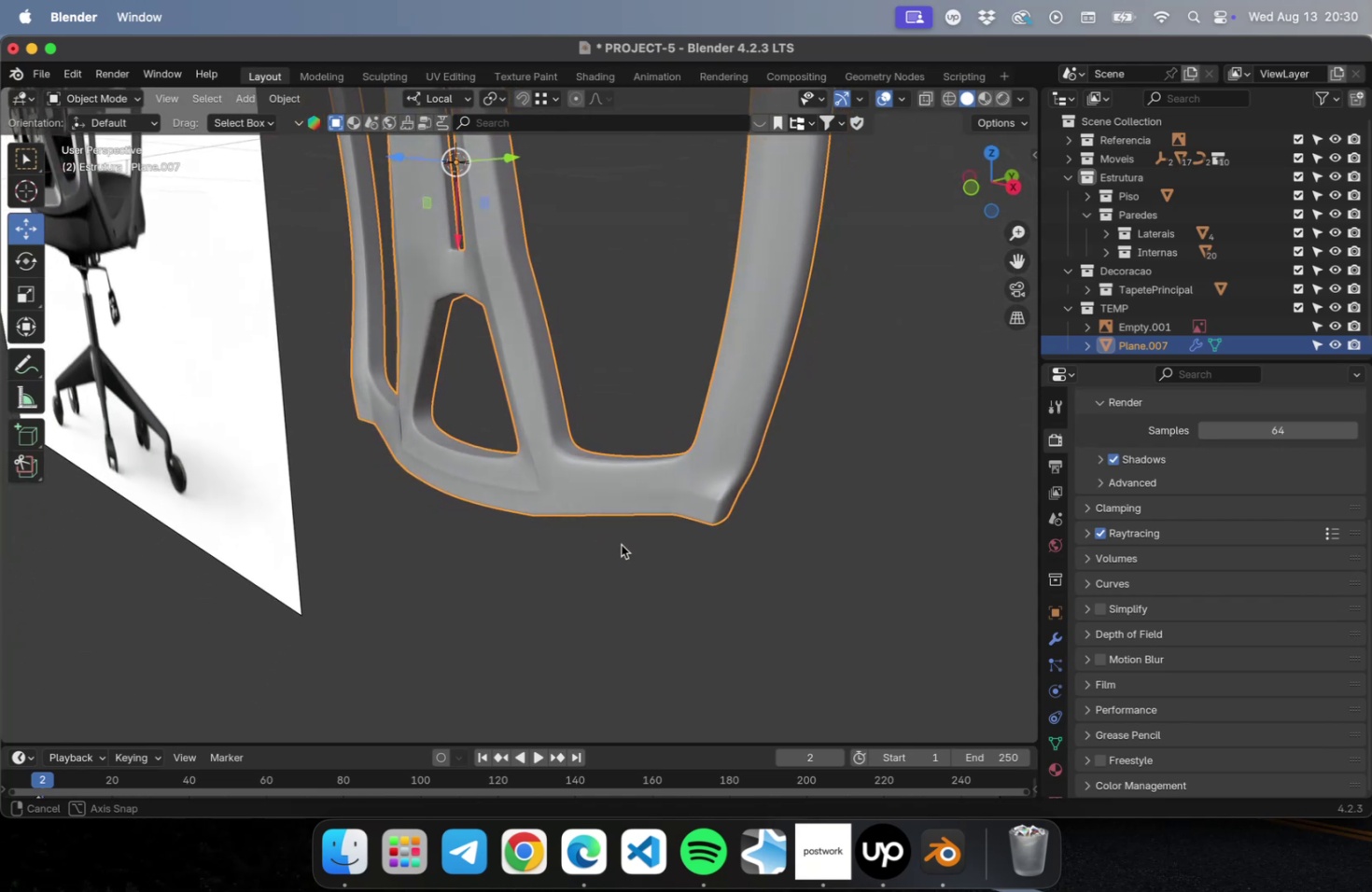 
scroll: coordinate [628, 515], scroll_direction: up, amount: 2.0
 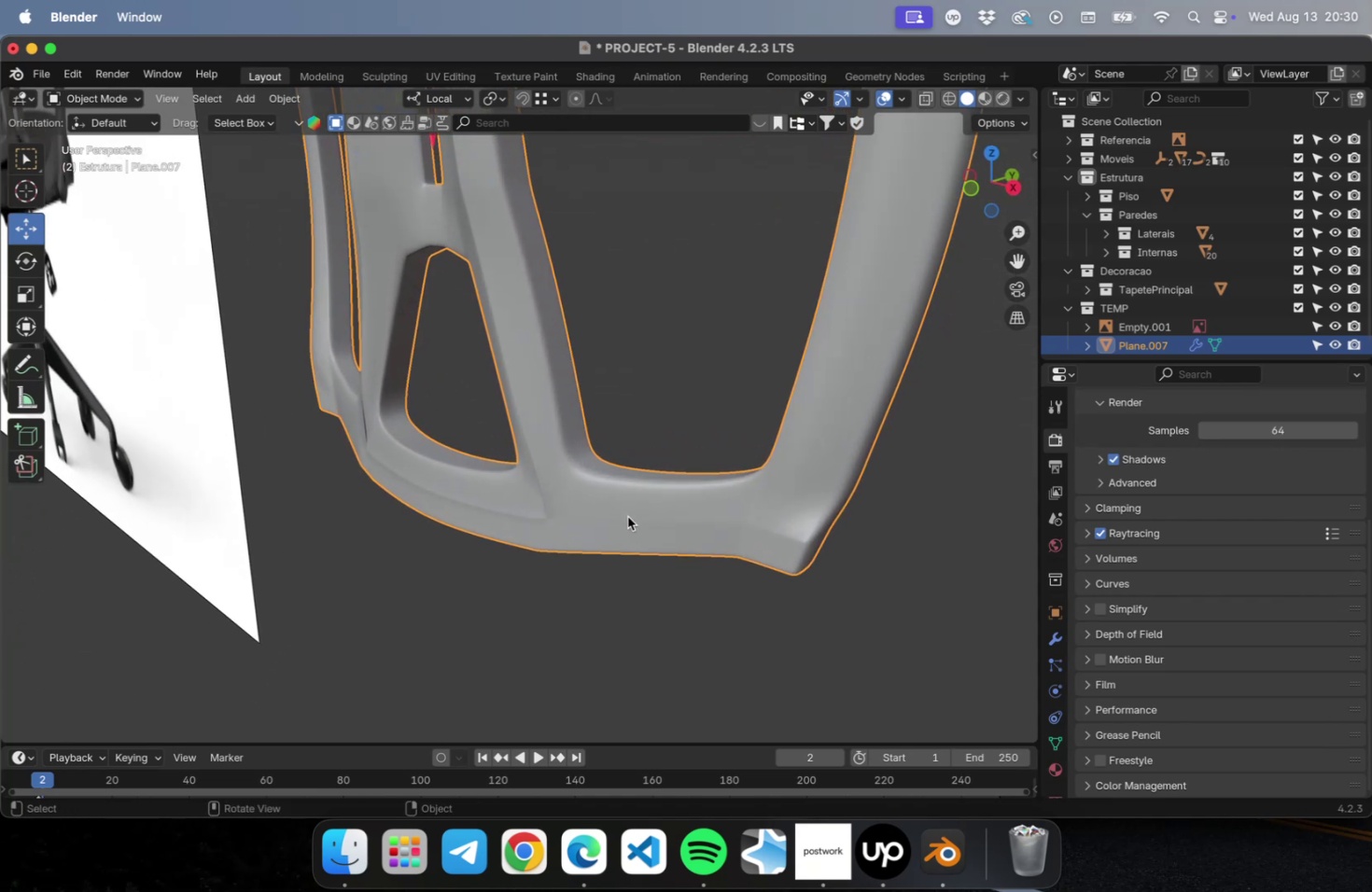 
key(Shift+ShiftLeft)
 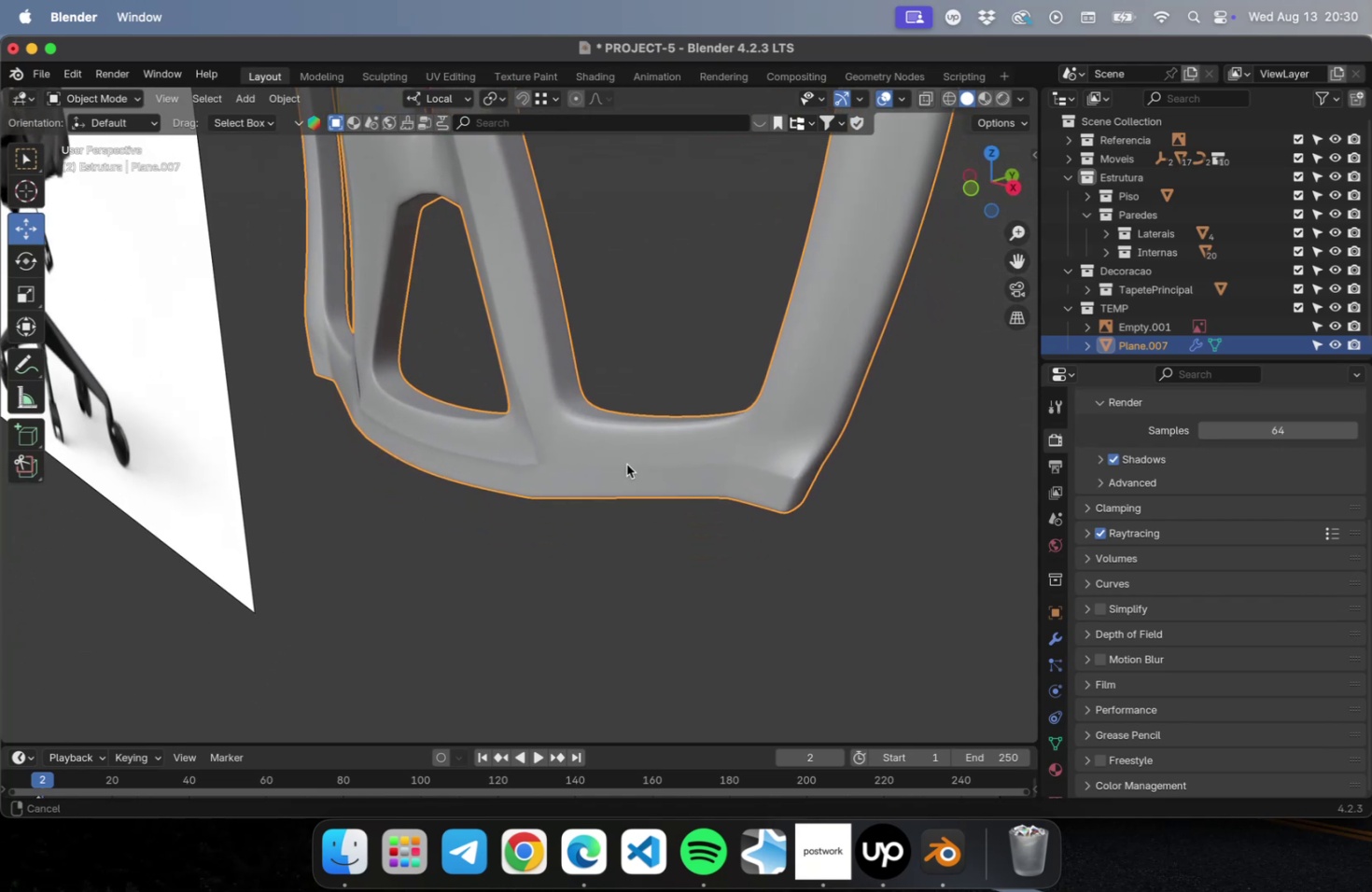 
scroll: coordinate [639, 492], scroll_direction: up, amount: 5.0
 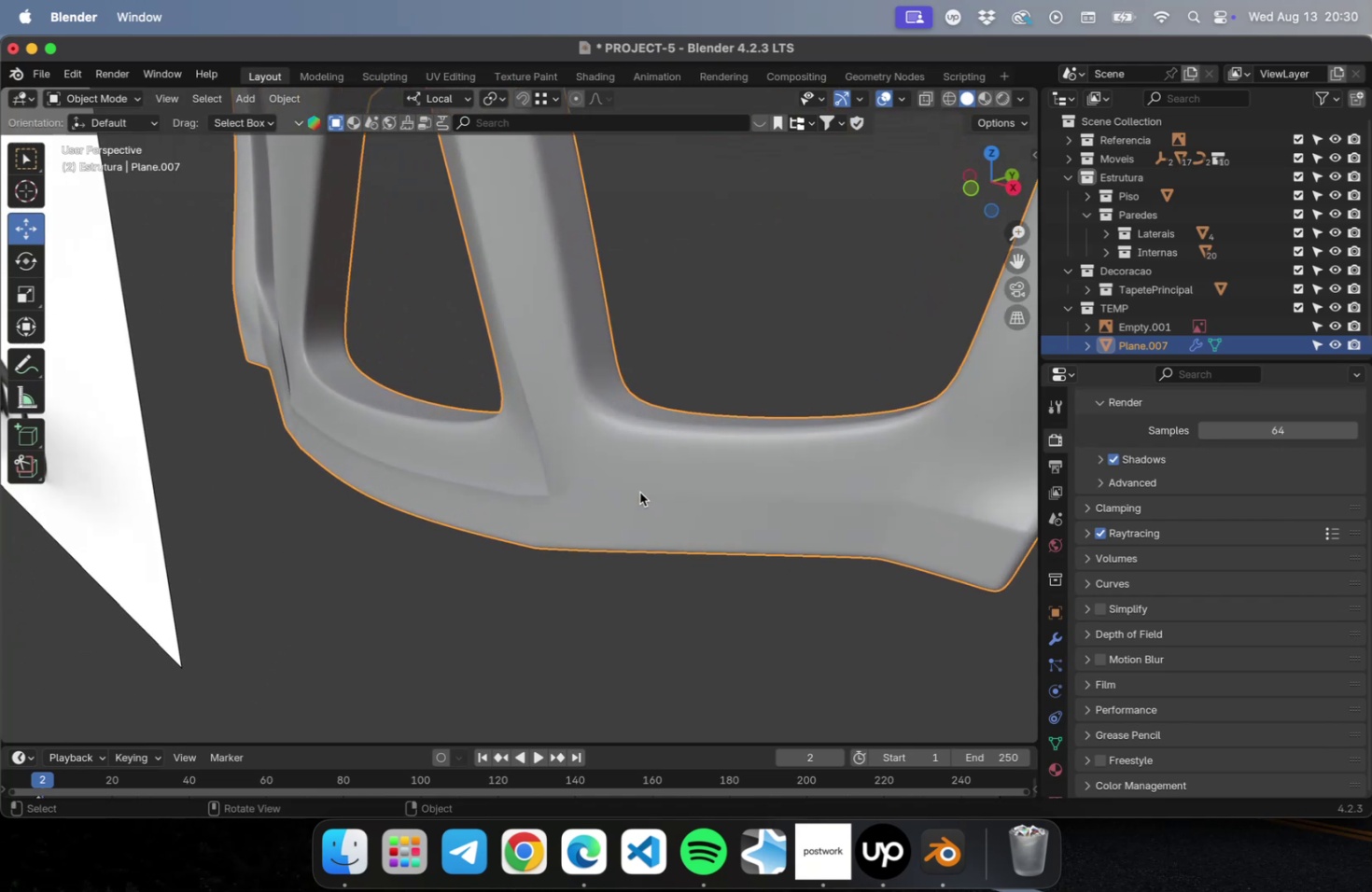 
hold_key(key=ShiftLeft, duration=0.47)
 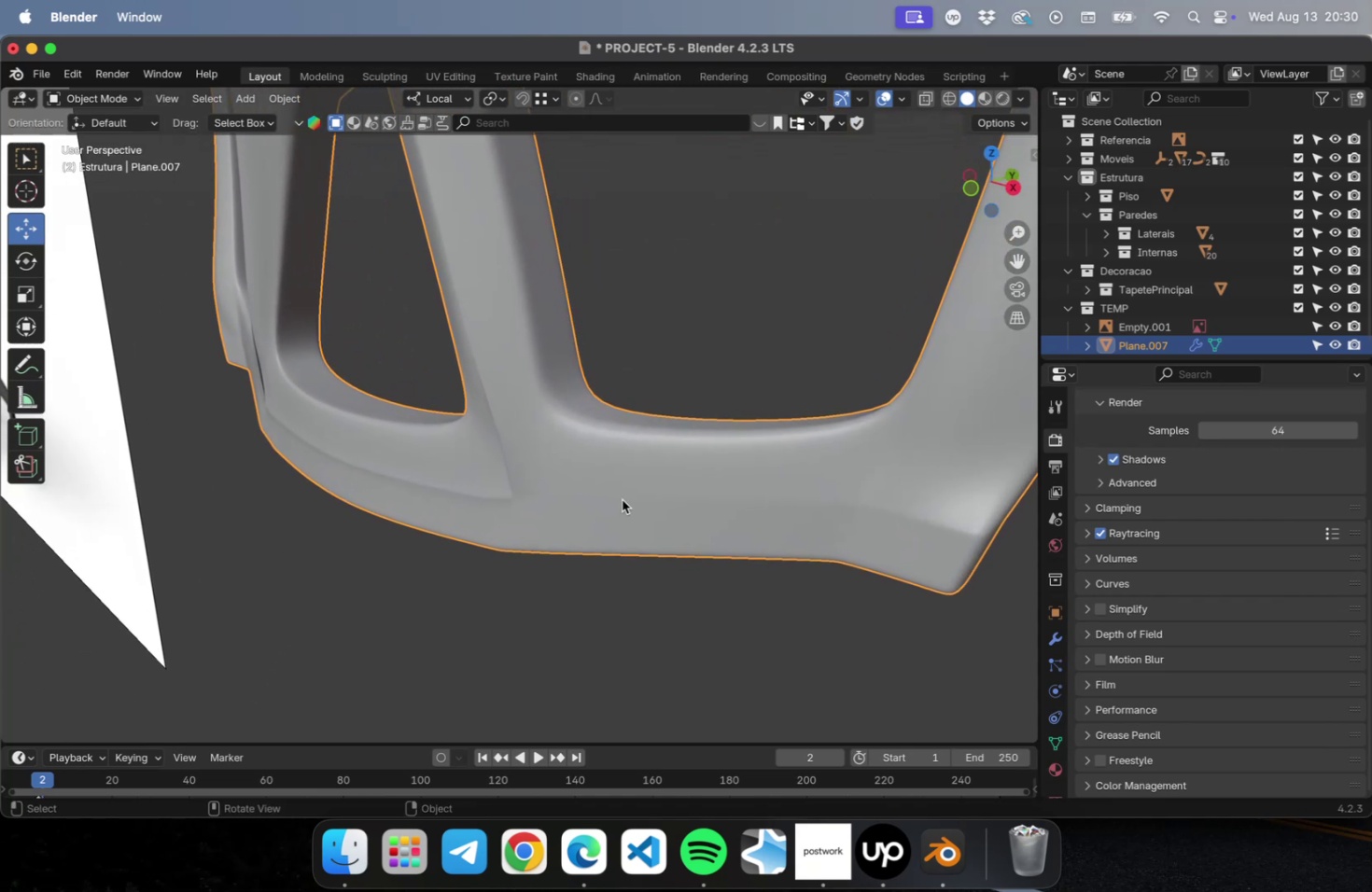 
key(Tab)
 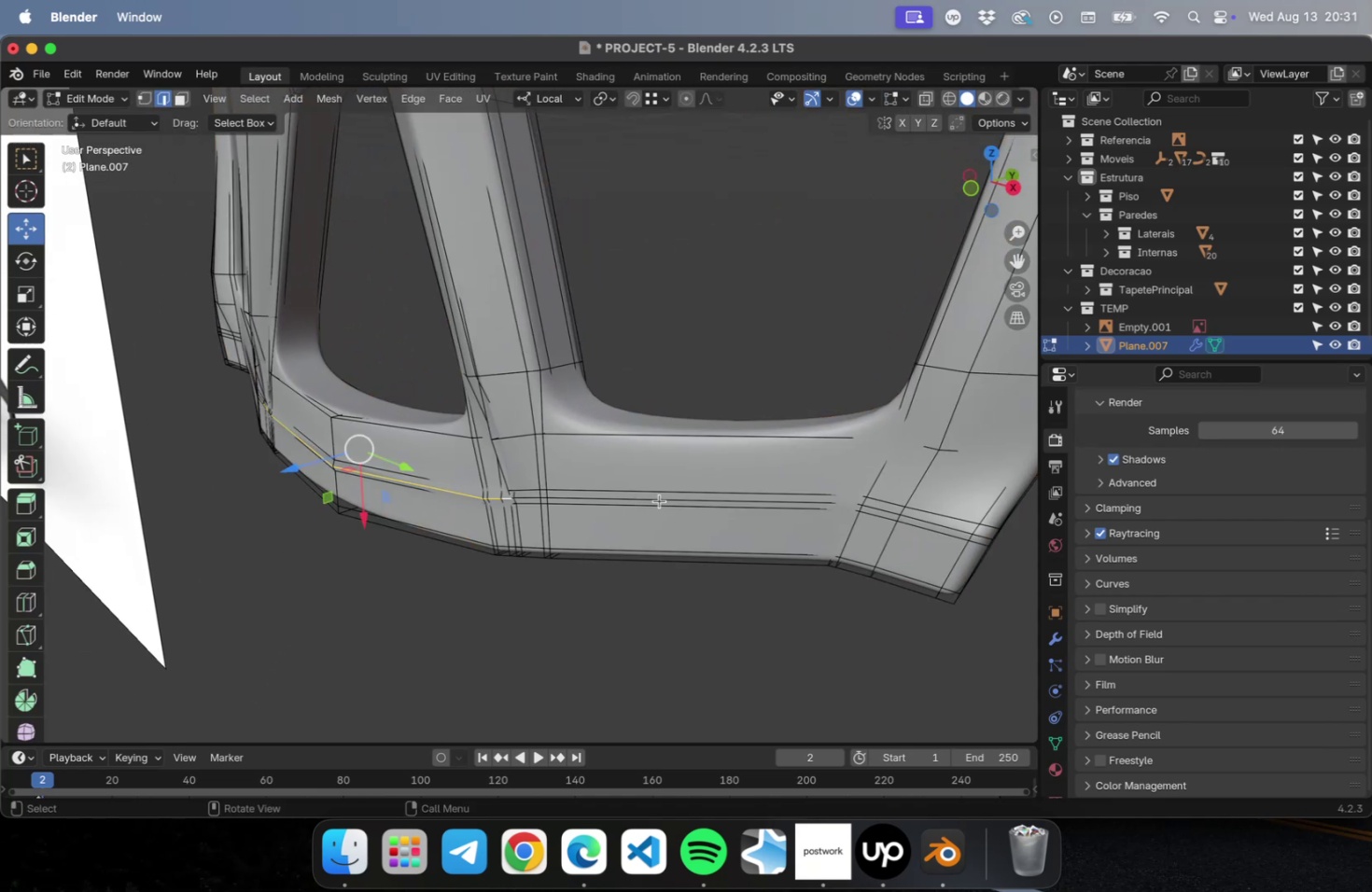 
left_click([658, 498])
 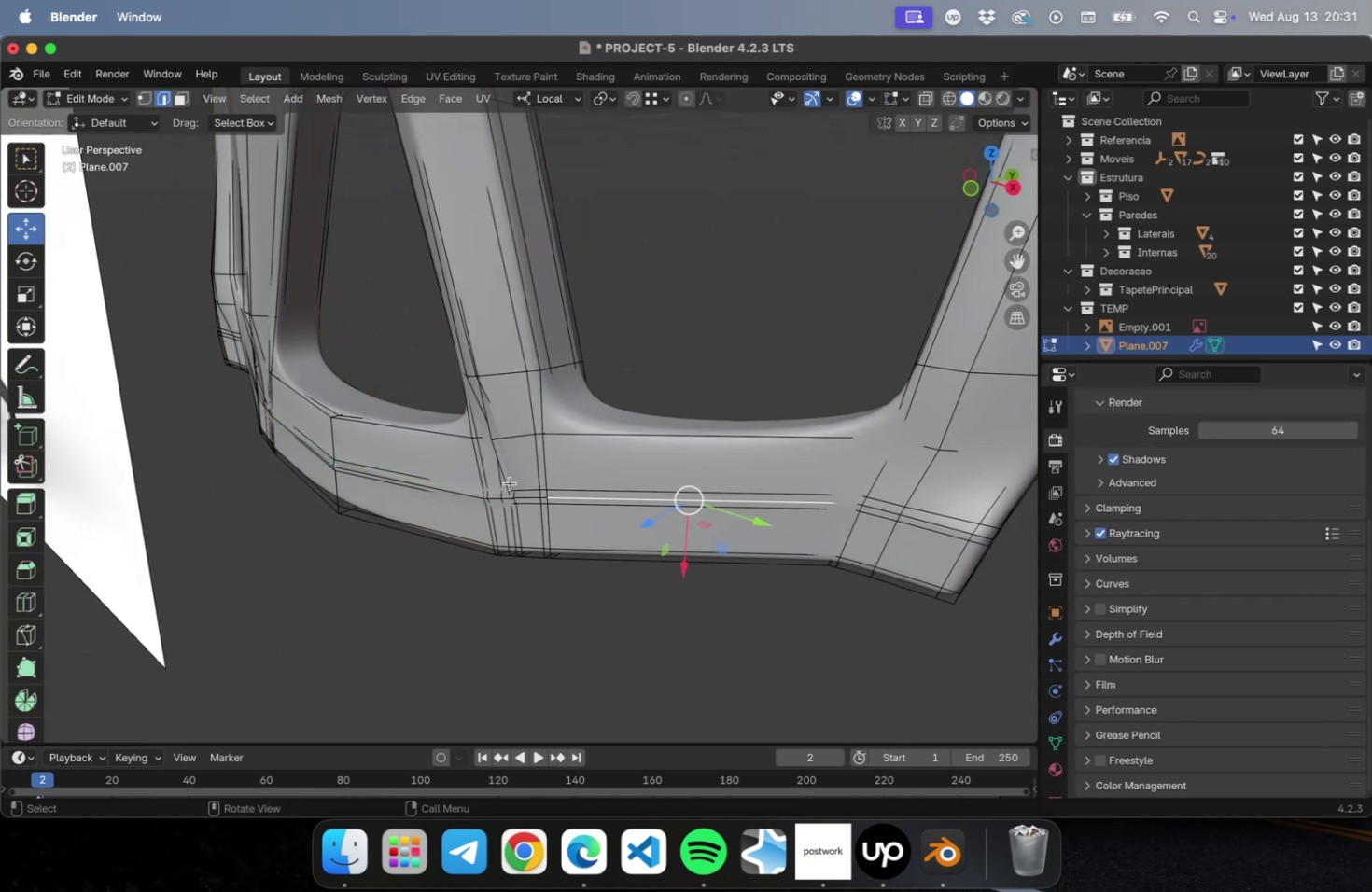 
hold_key(key=ShiftLeft, duration=0.69)
 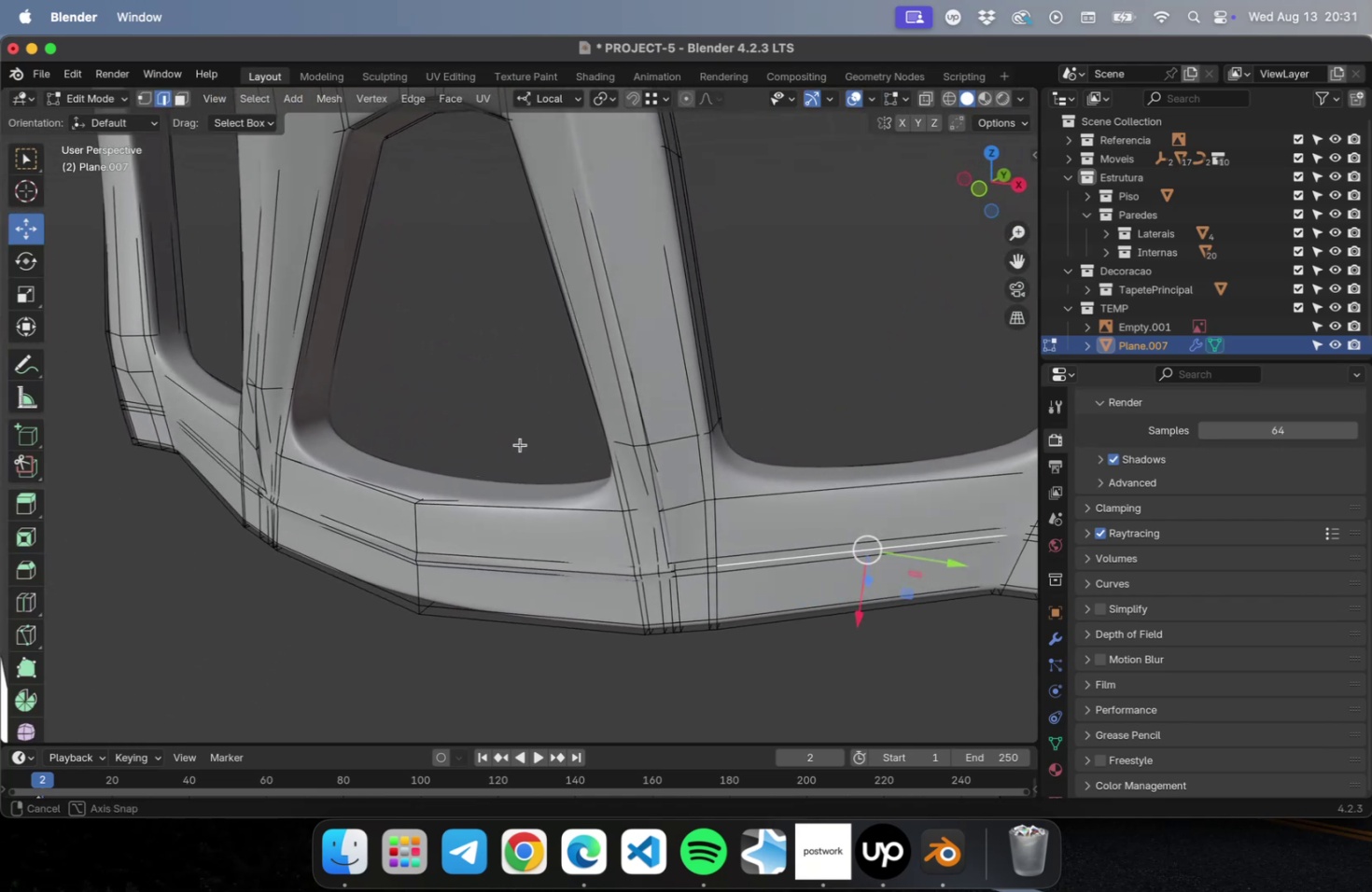 
hold_key(key=ShiftLeft, duration=1.48)
left_click([223, 461])
 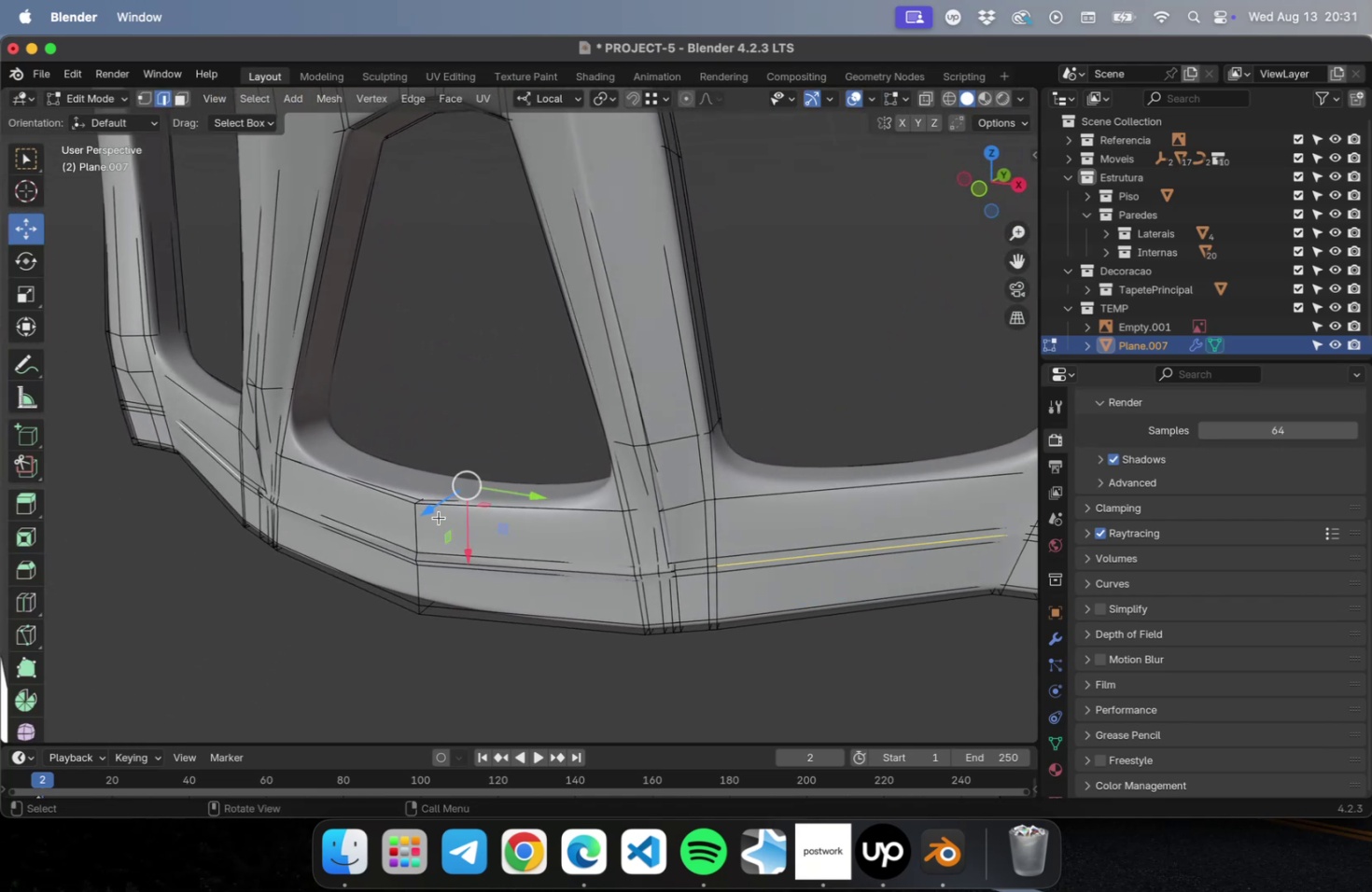 
left_click_drag(start_coordinate=[430, 509], to_coordinate=[425, 510])
 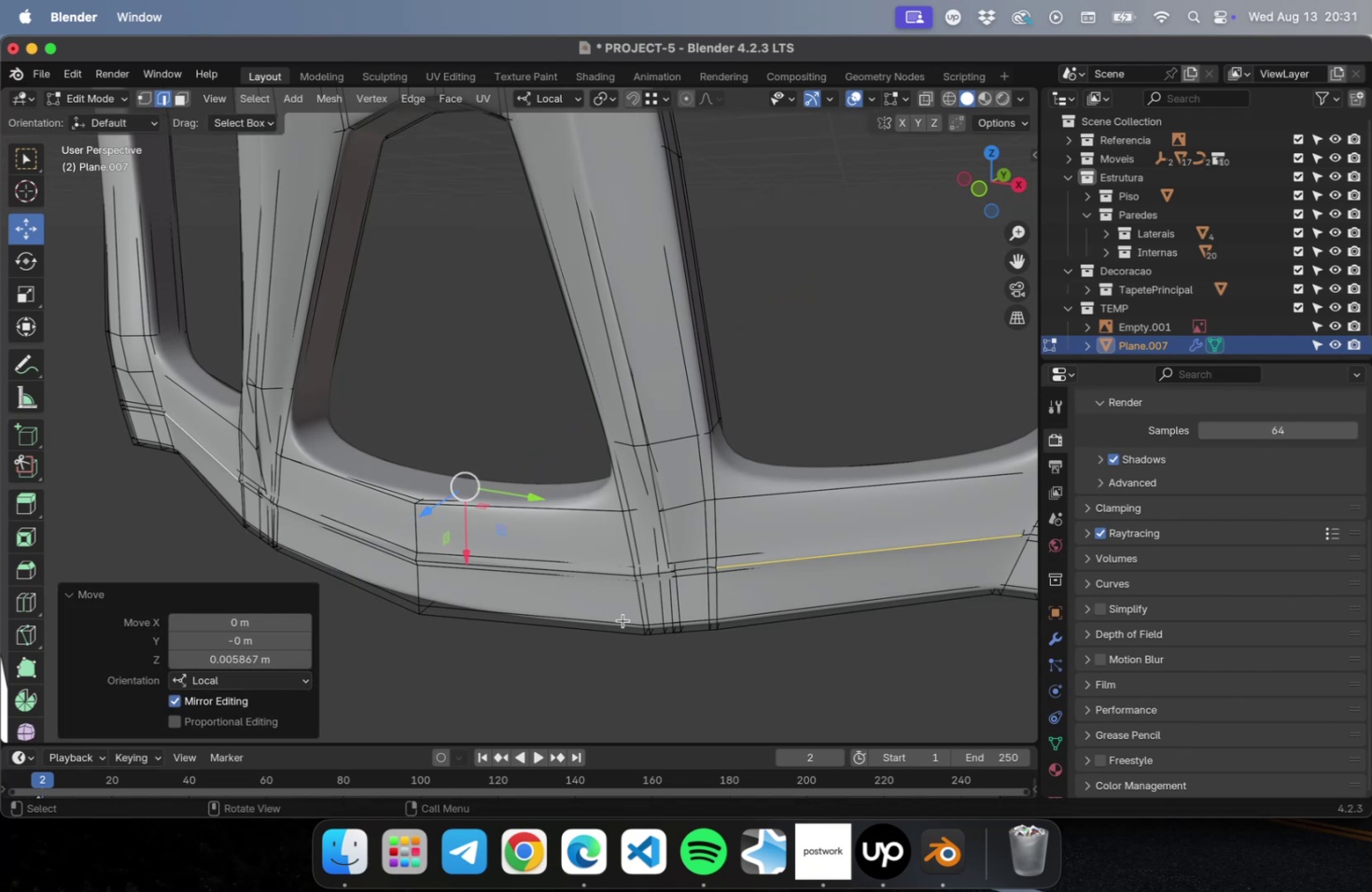 
hold_key(key=ShiftLeft, duration=0.8)
 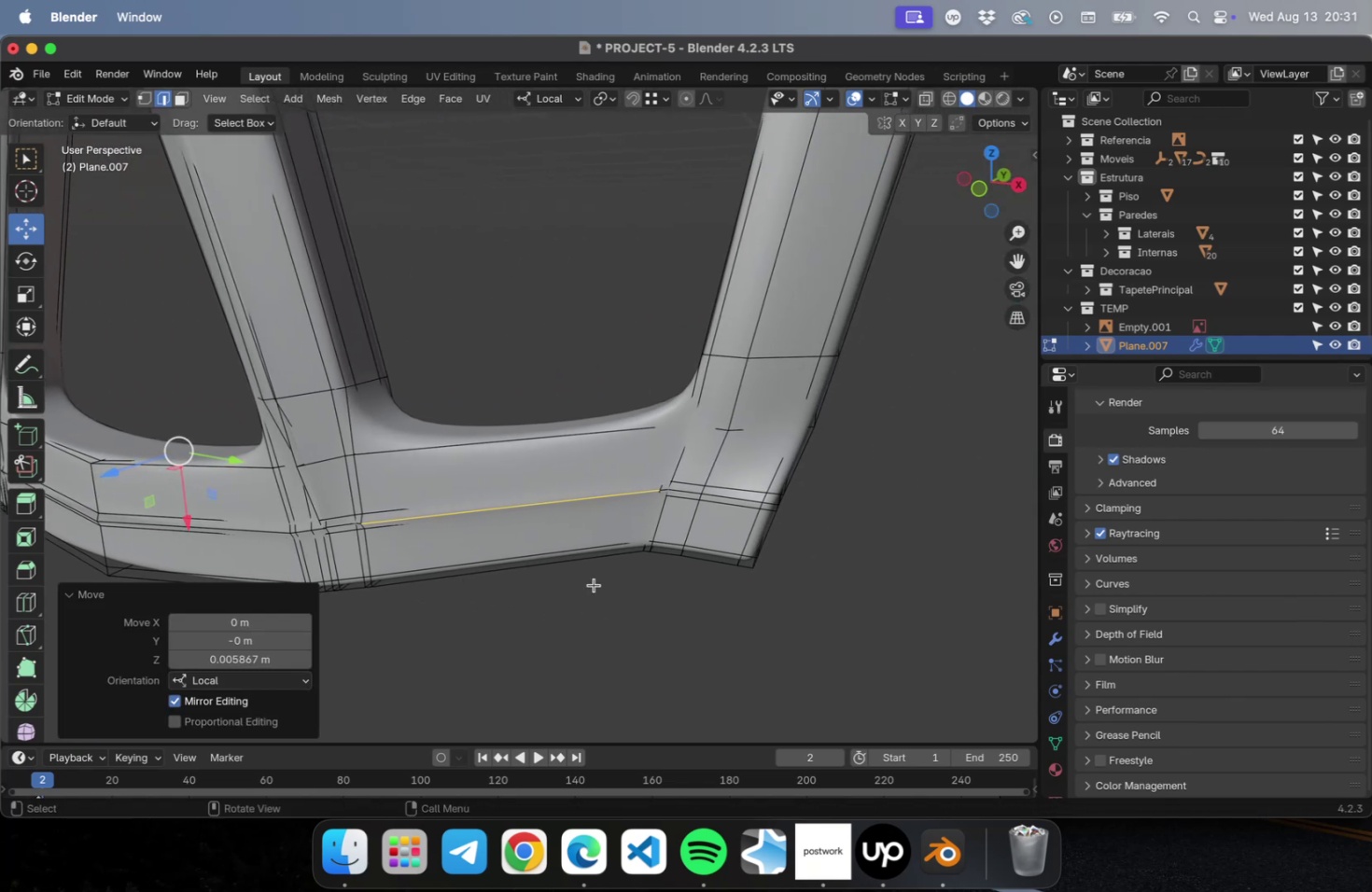 
key(Tab)
 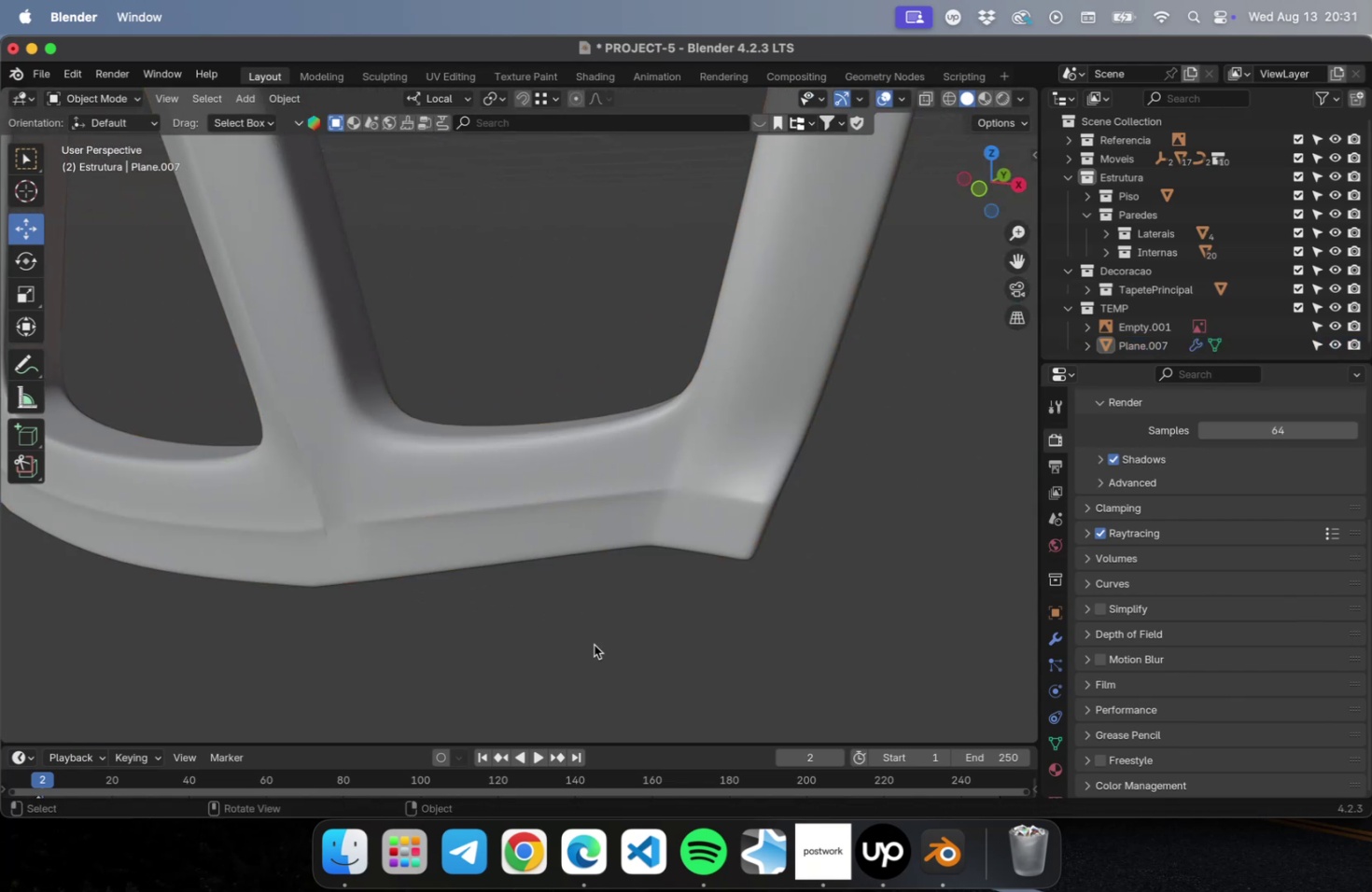 
scroll: coordinate [665, 538], scroll_direction: down, amount: 6.0
 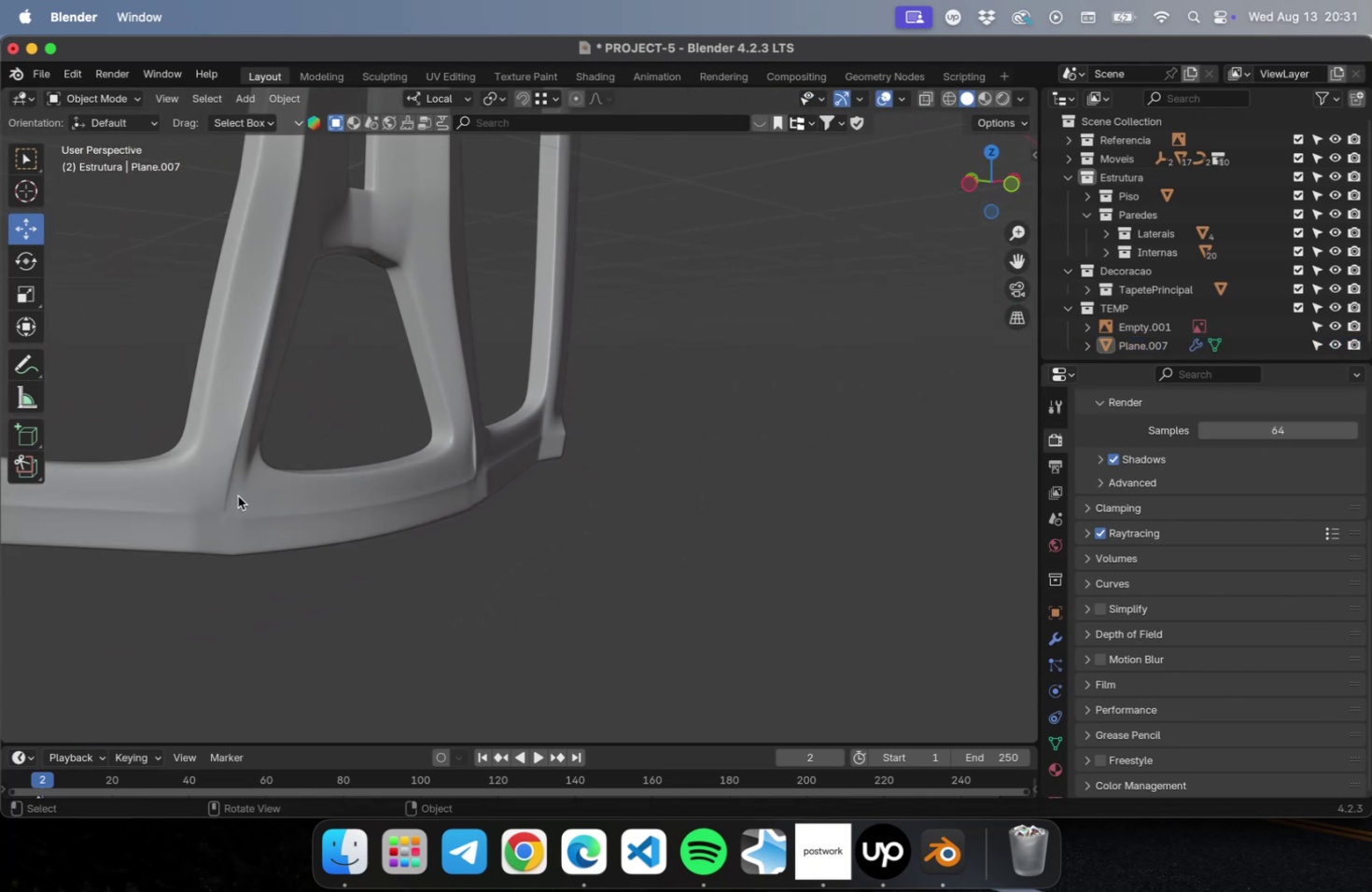 
hold_key(key=ShiftLeft, duration=0.59)
 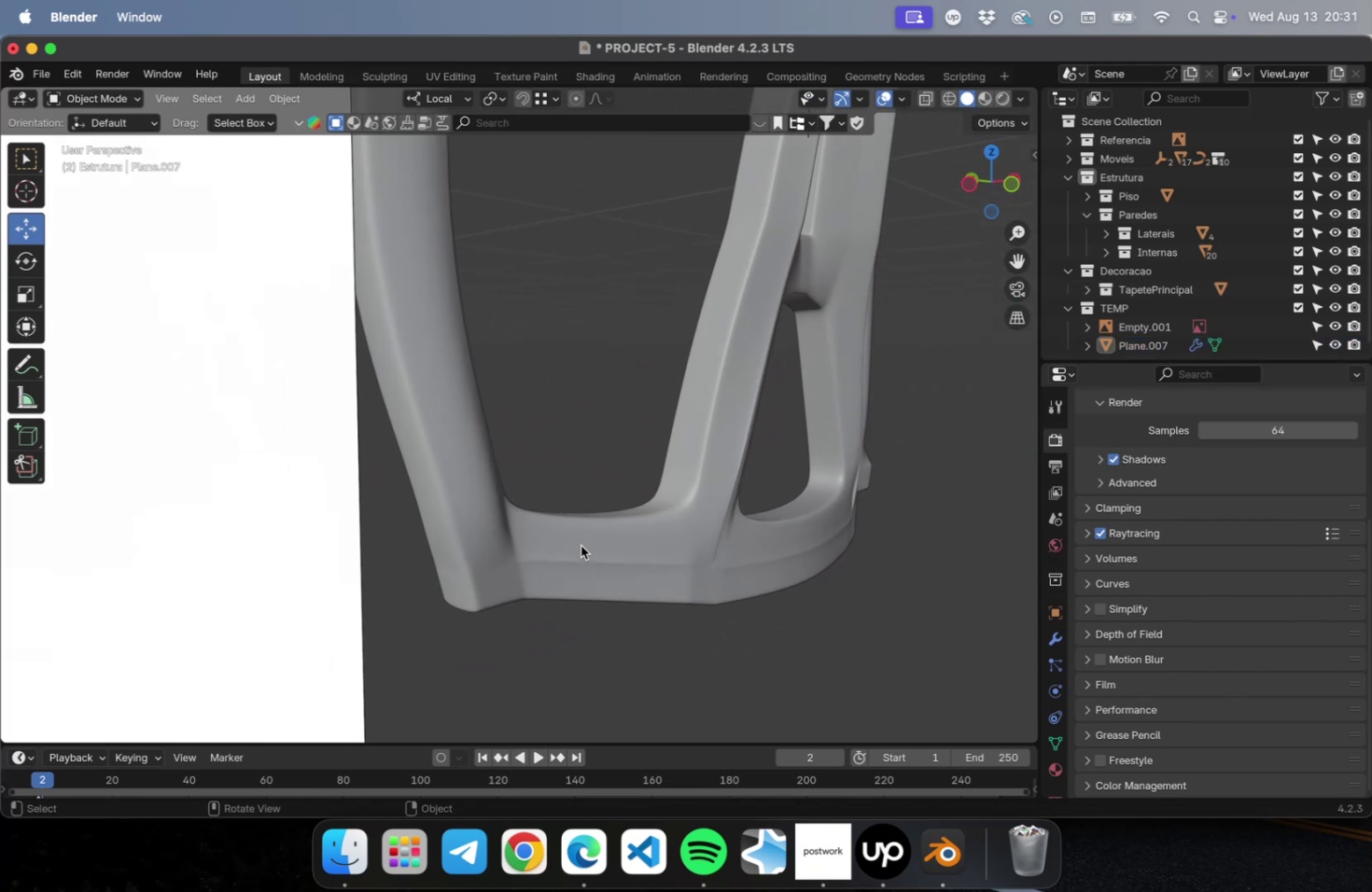 
hold_key(key=ShiftLeft, duration=0.6)
 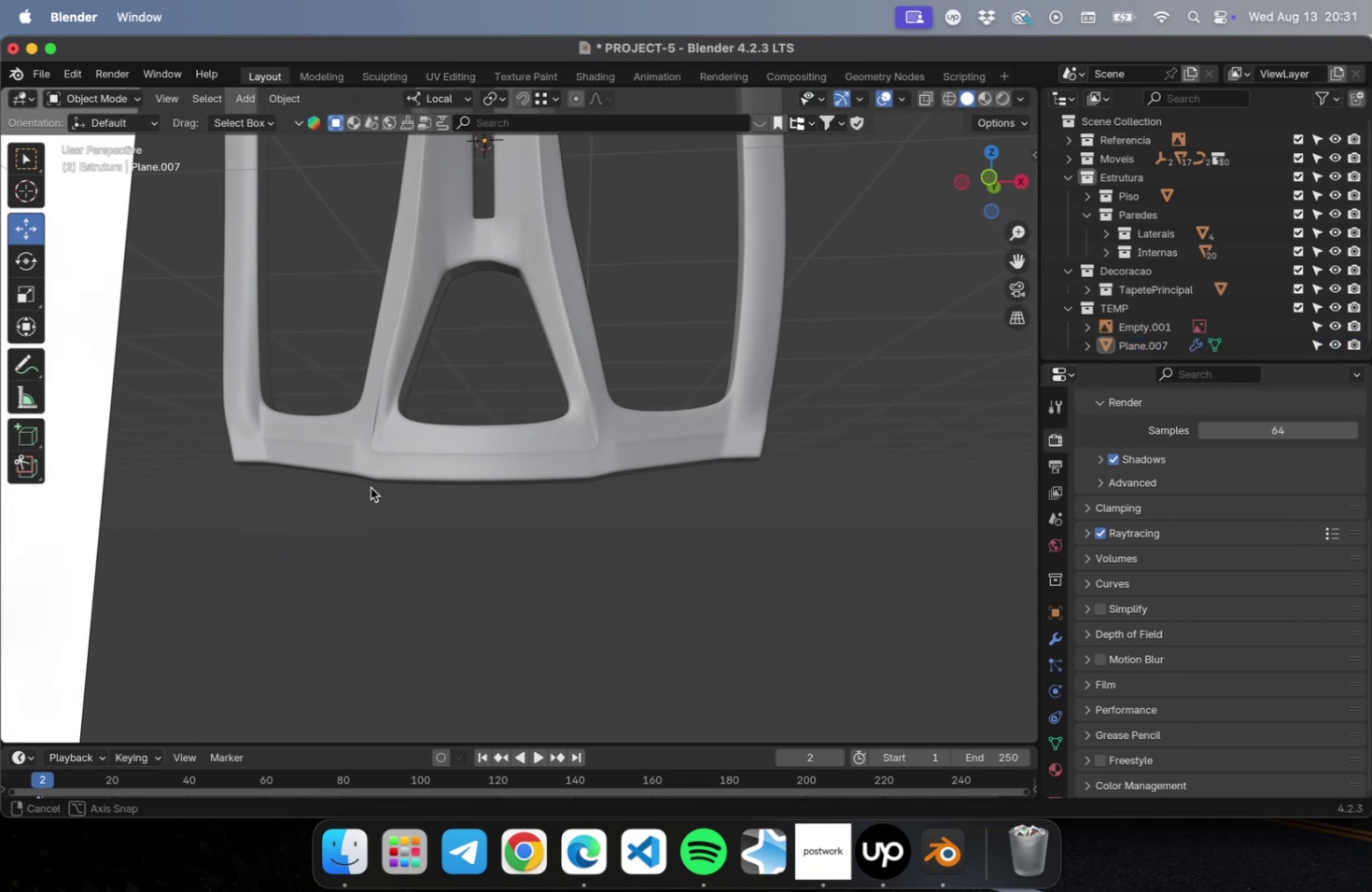 
hold_key(key=ShiftLeft, duration=1.42)
 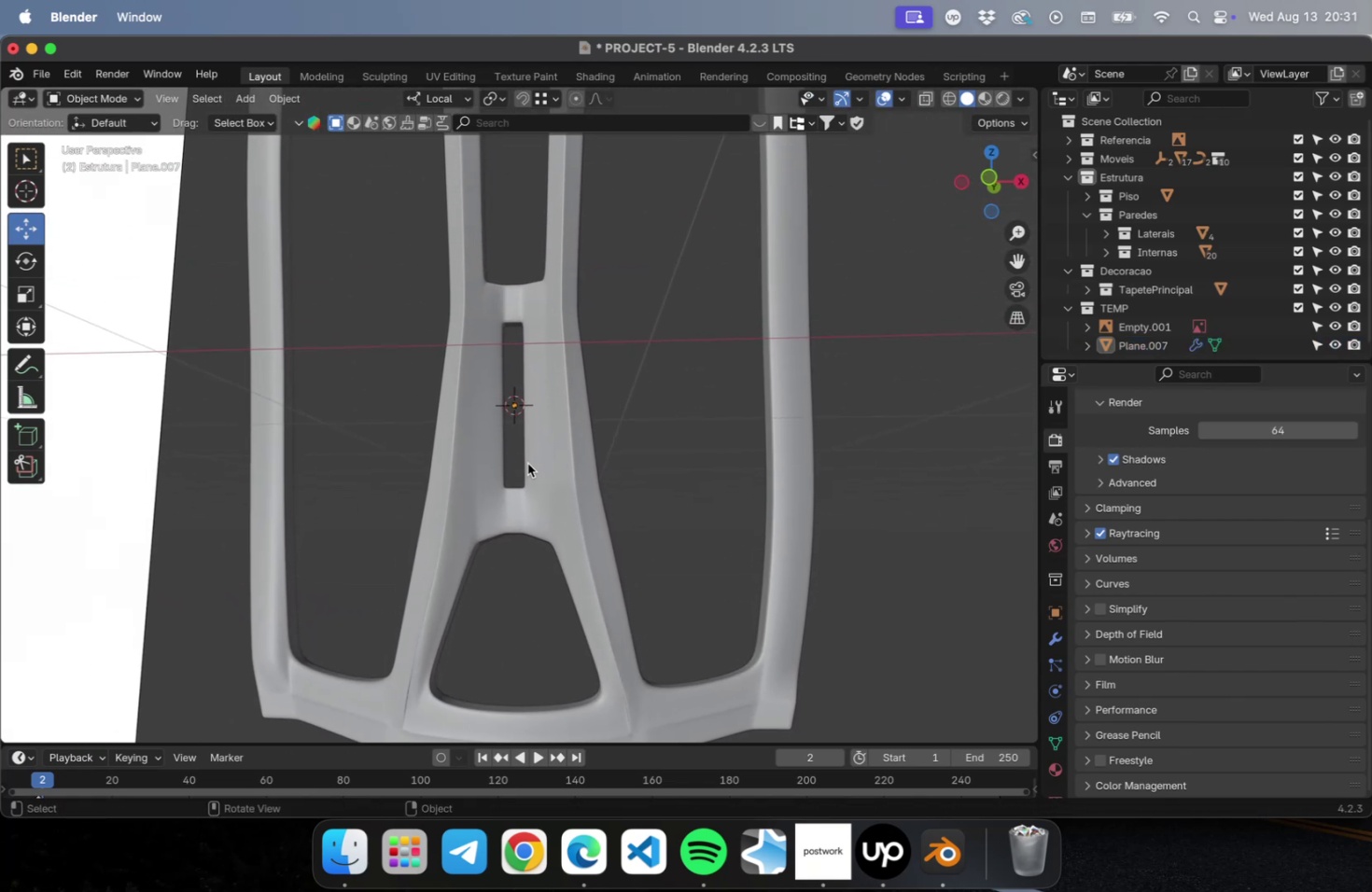 
hold_key(key=ShiftLeft, duration=0.55)
 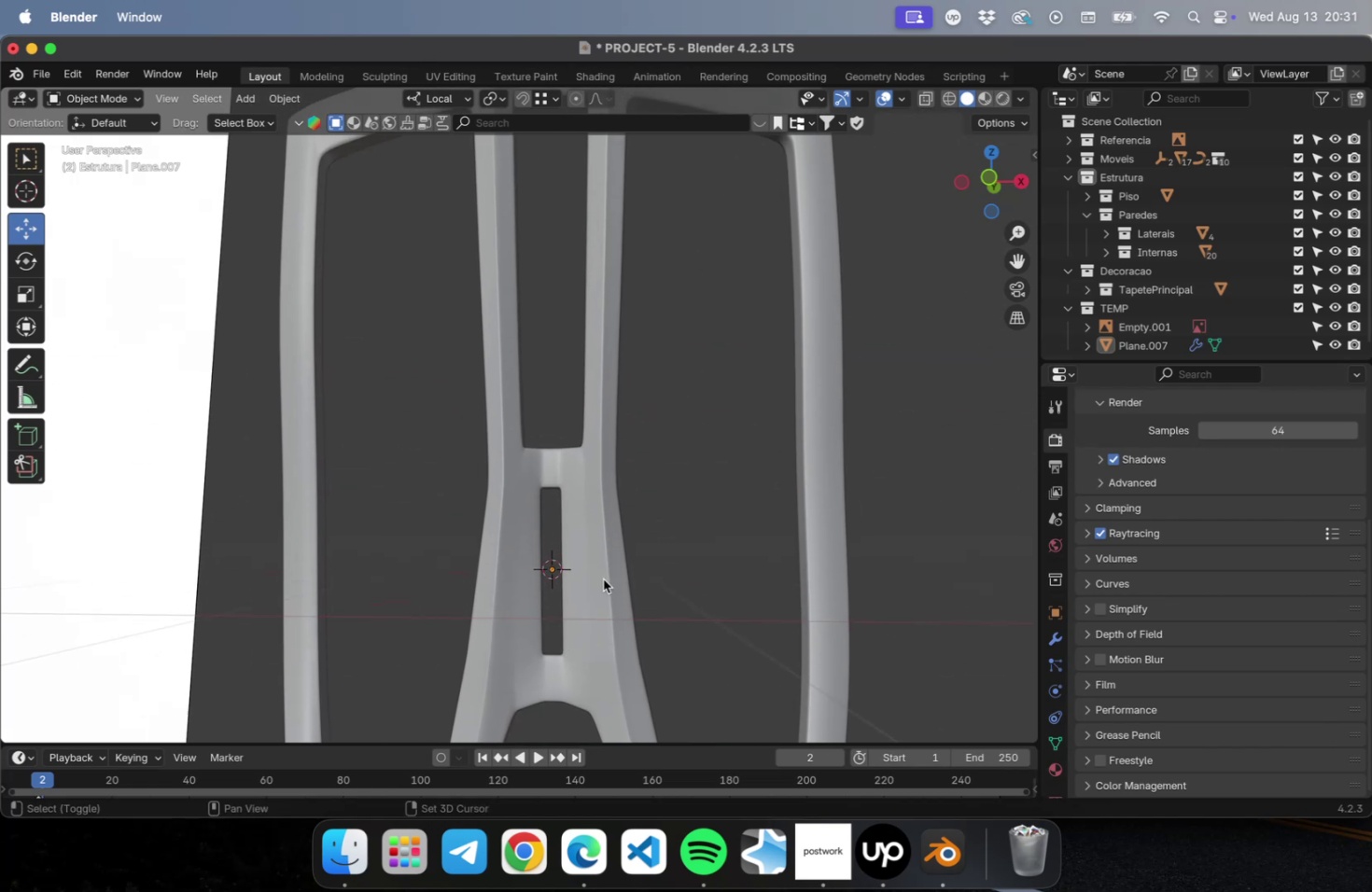 
scroll: coordinate [618, 564], scroll_direction: down, amount: 5.0
 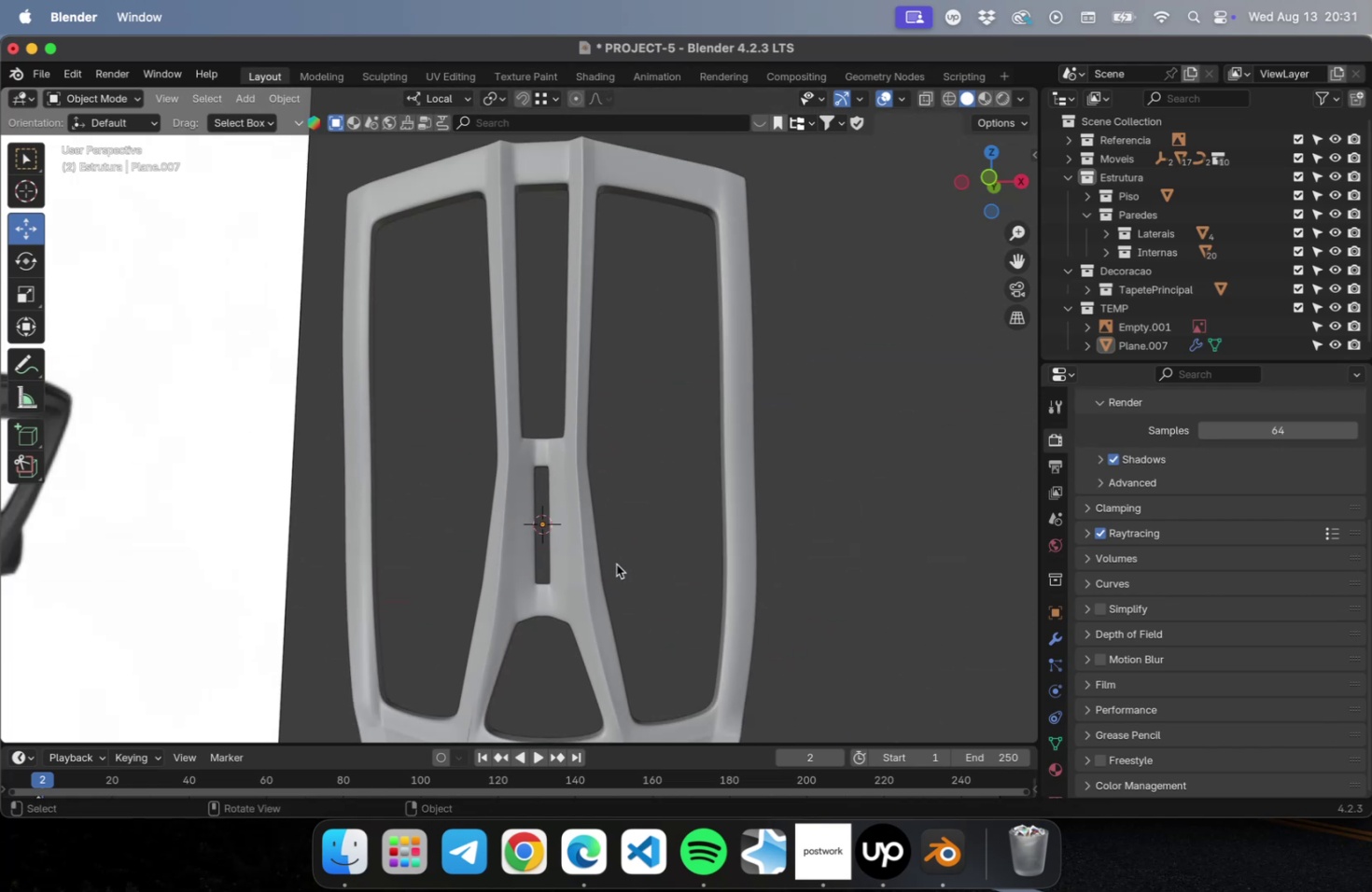 
hold_key(key=ShiftLeft, duration=2.03)
 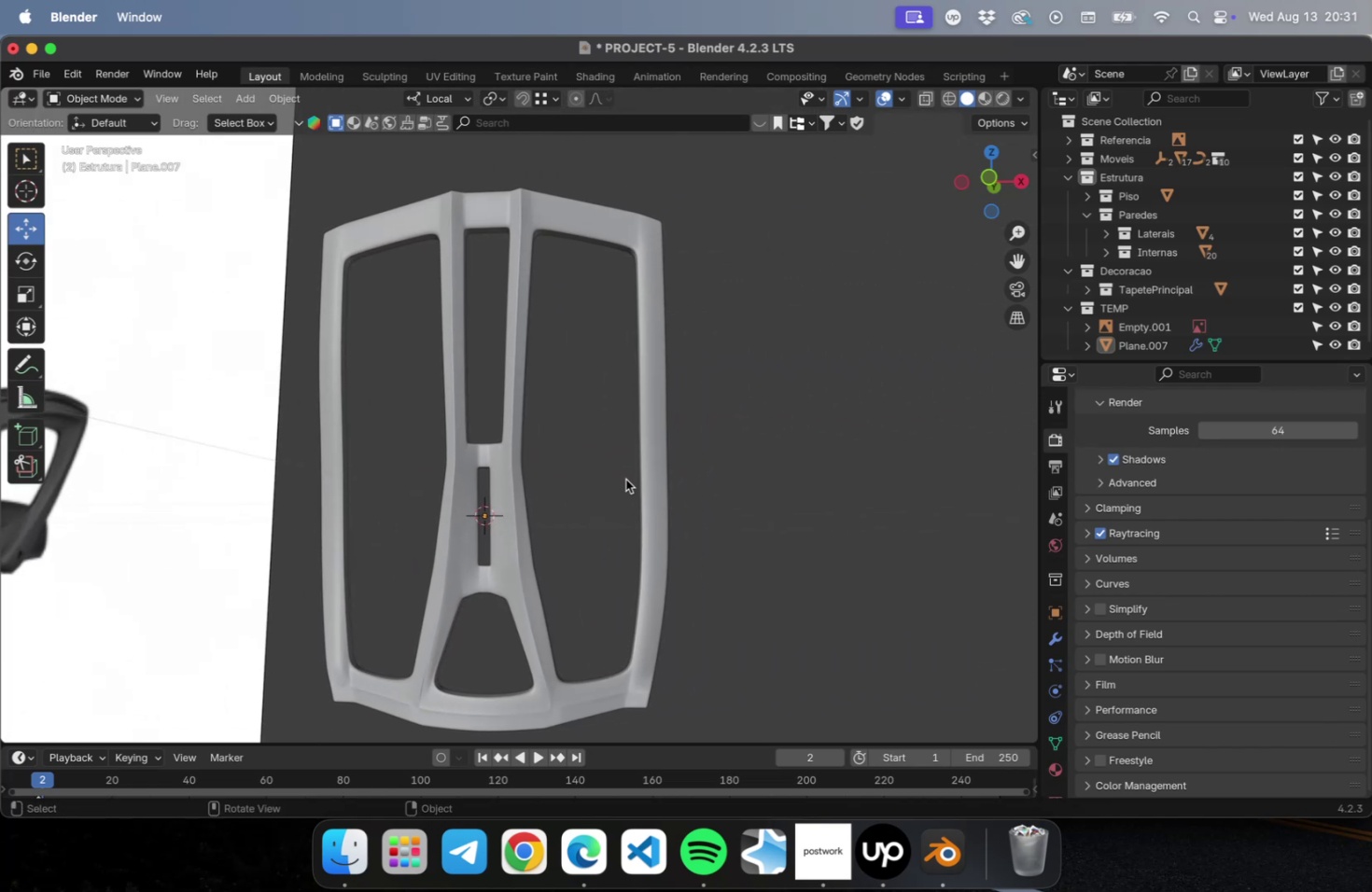 
key(Tab)
 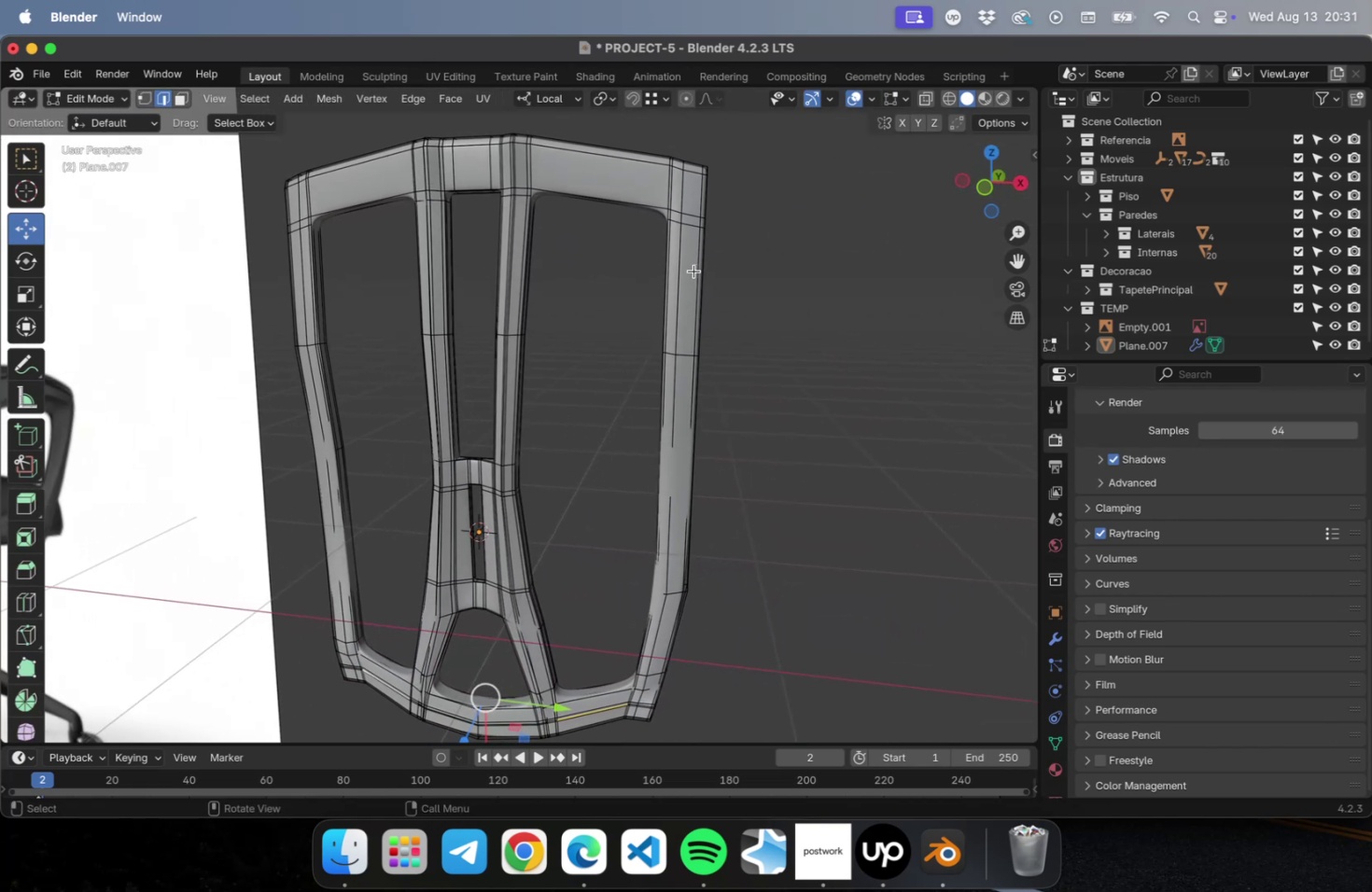 
wait(5.82)
 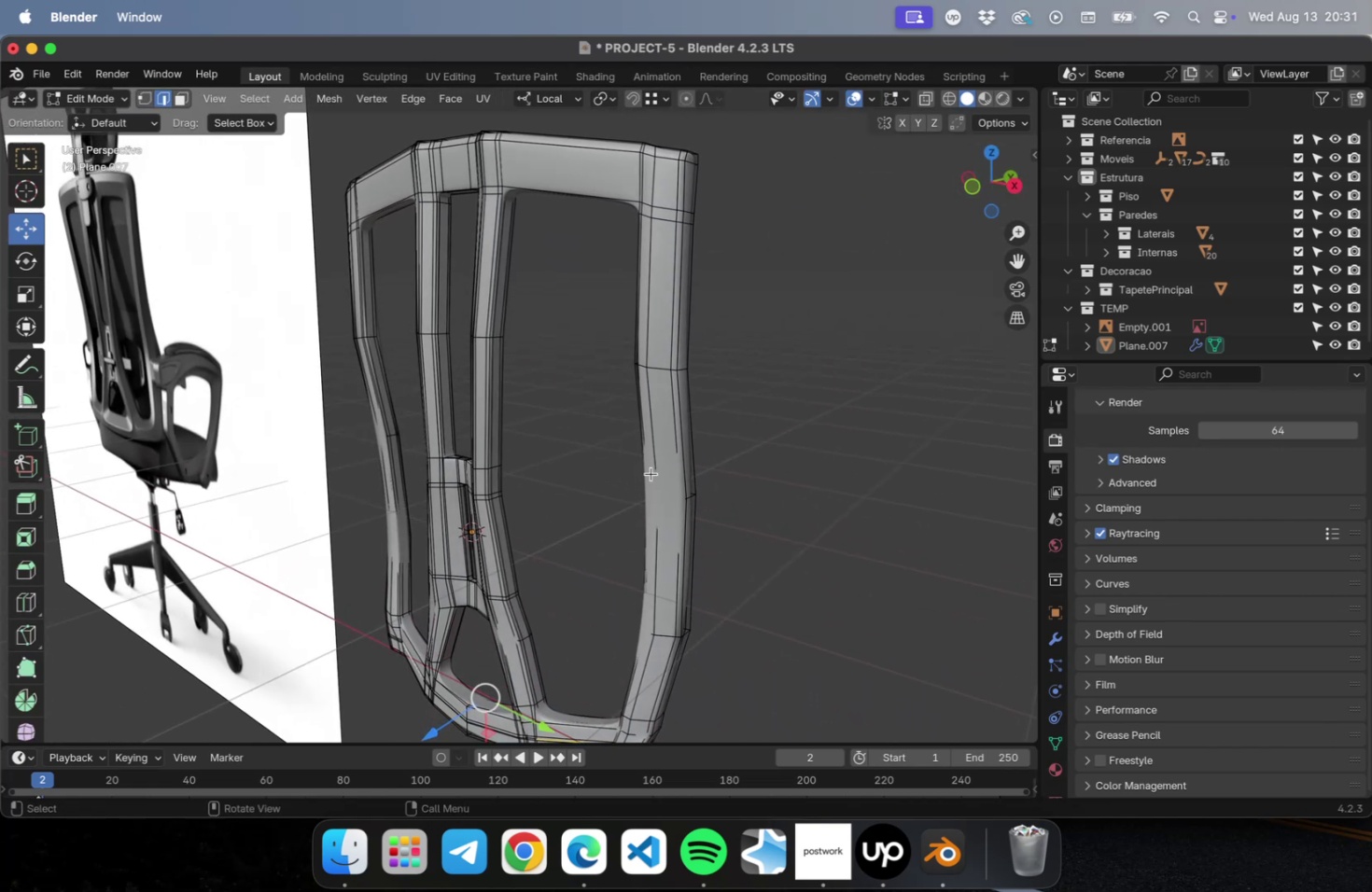 
key(Meta+R)
 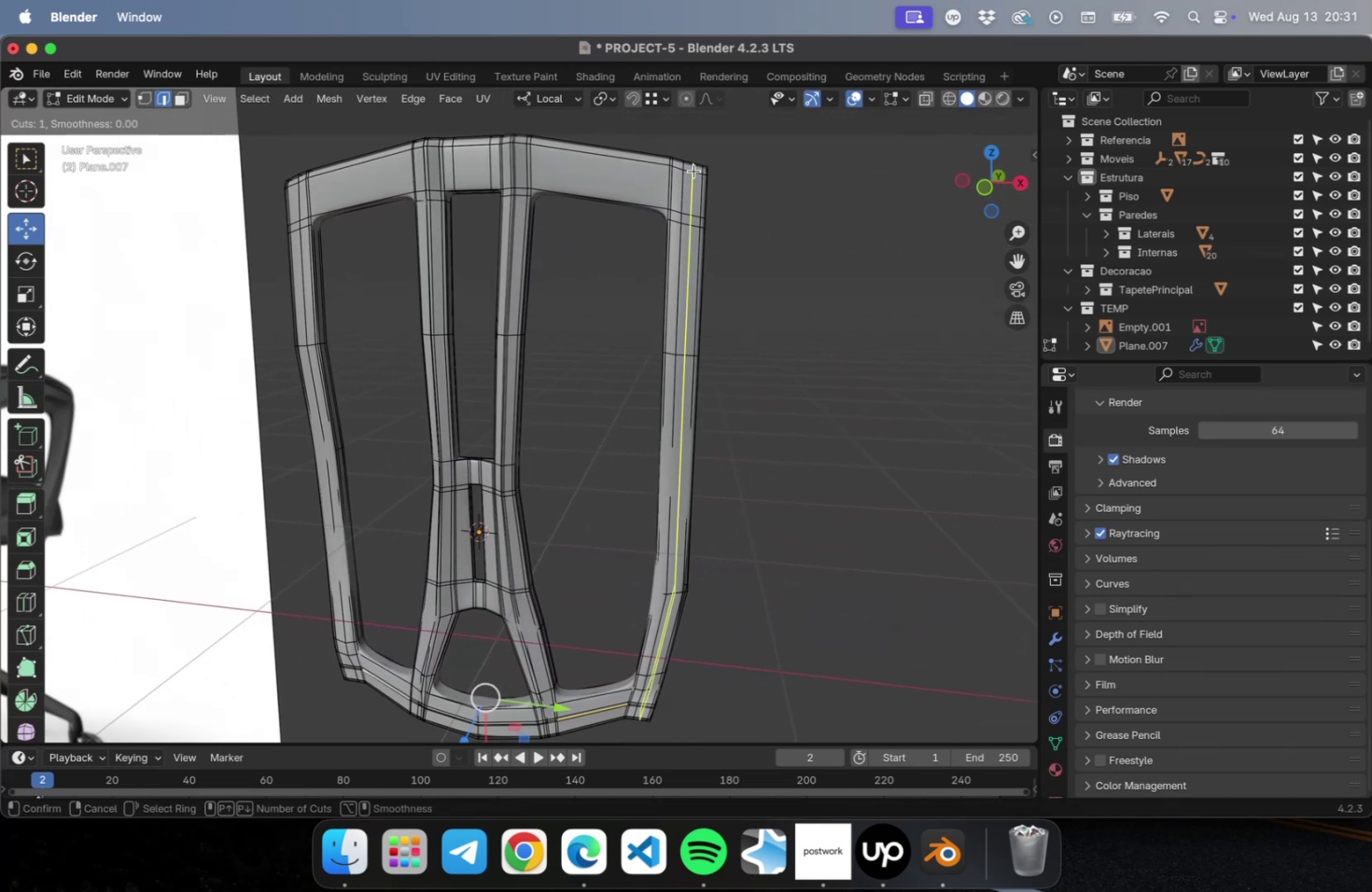 
scroll: coordinate [693, 174], scroll_direction: up, amount: 2.0
 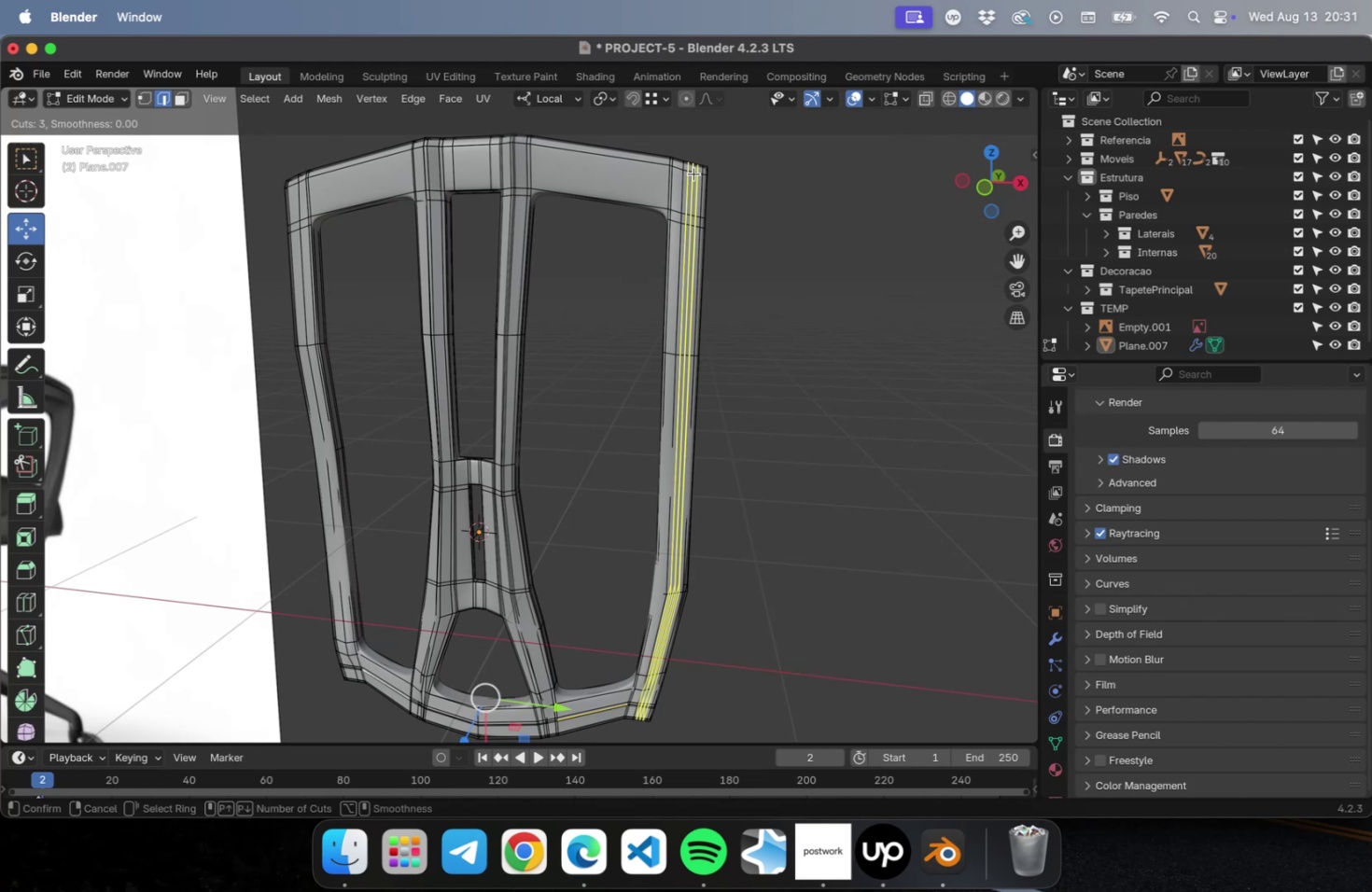 
left_click([693, 174])
 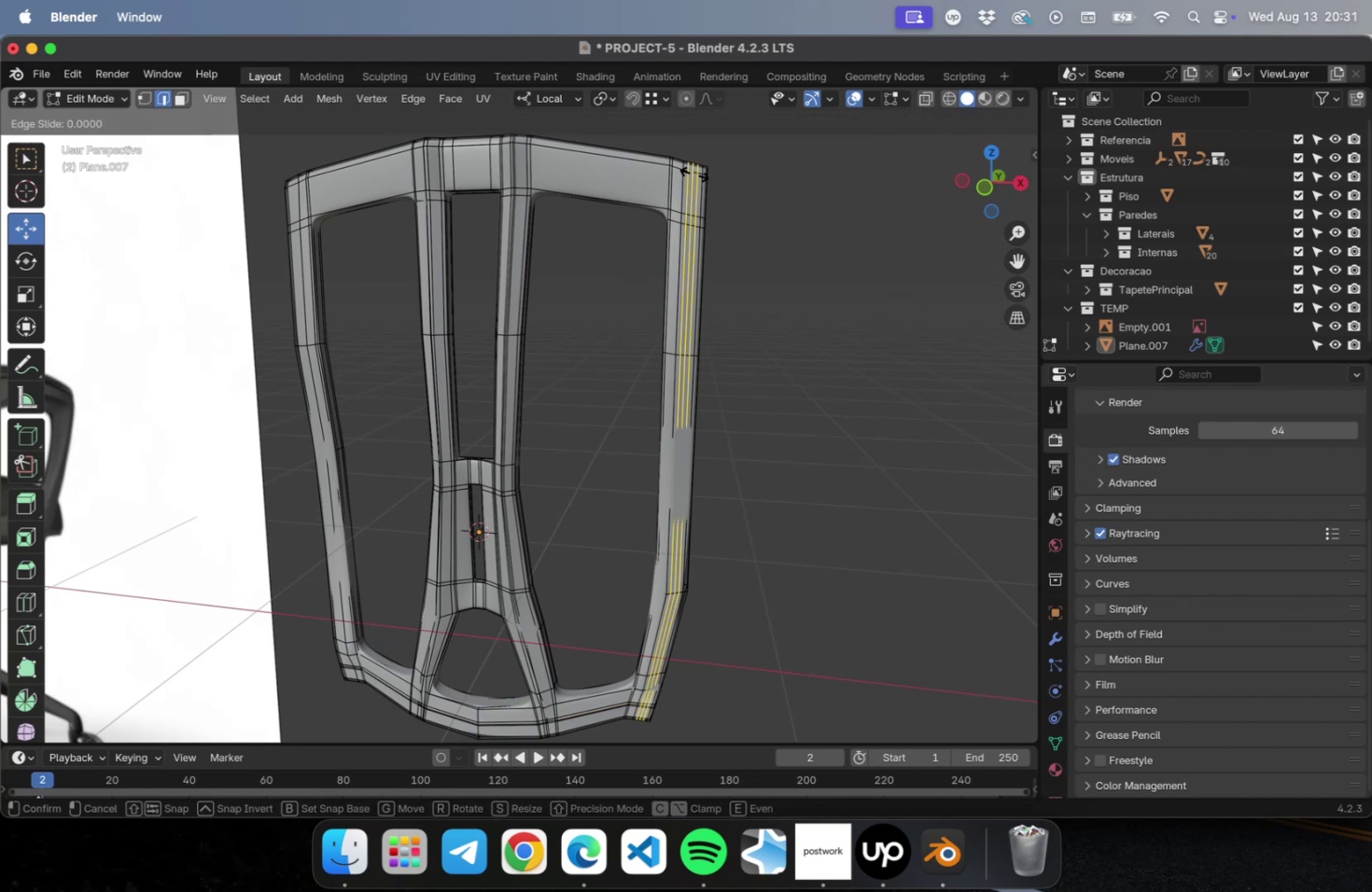 
key(S)
 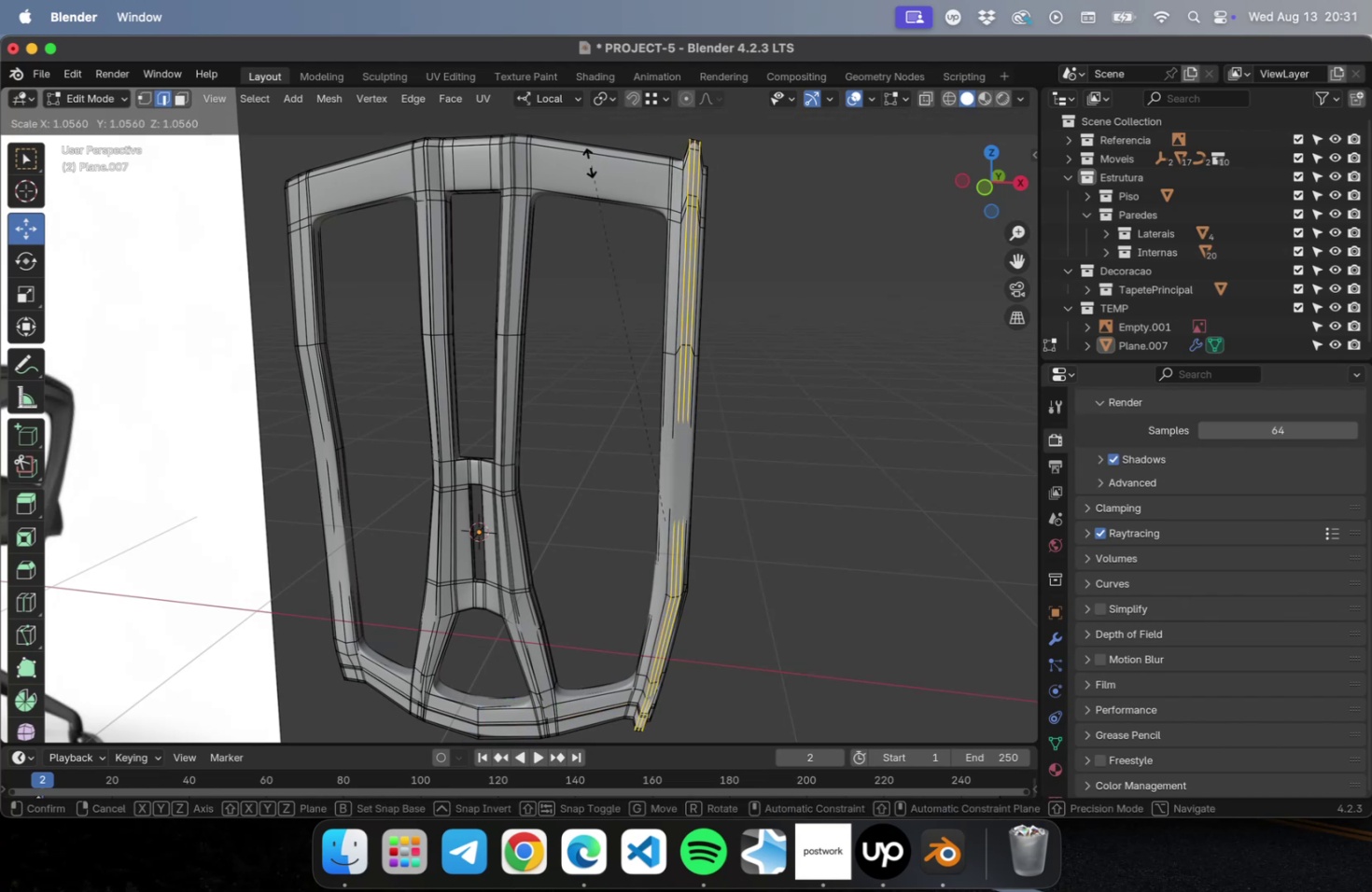 
key(Escape)
 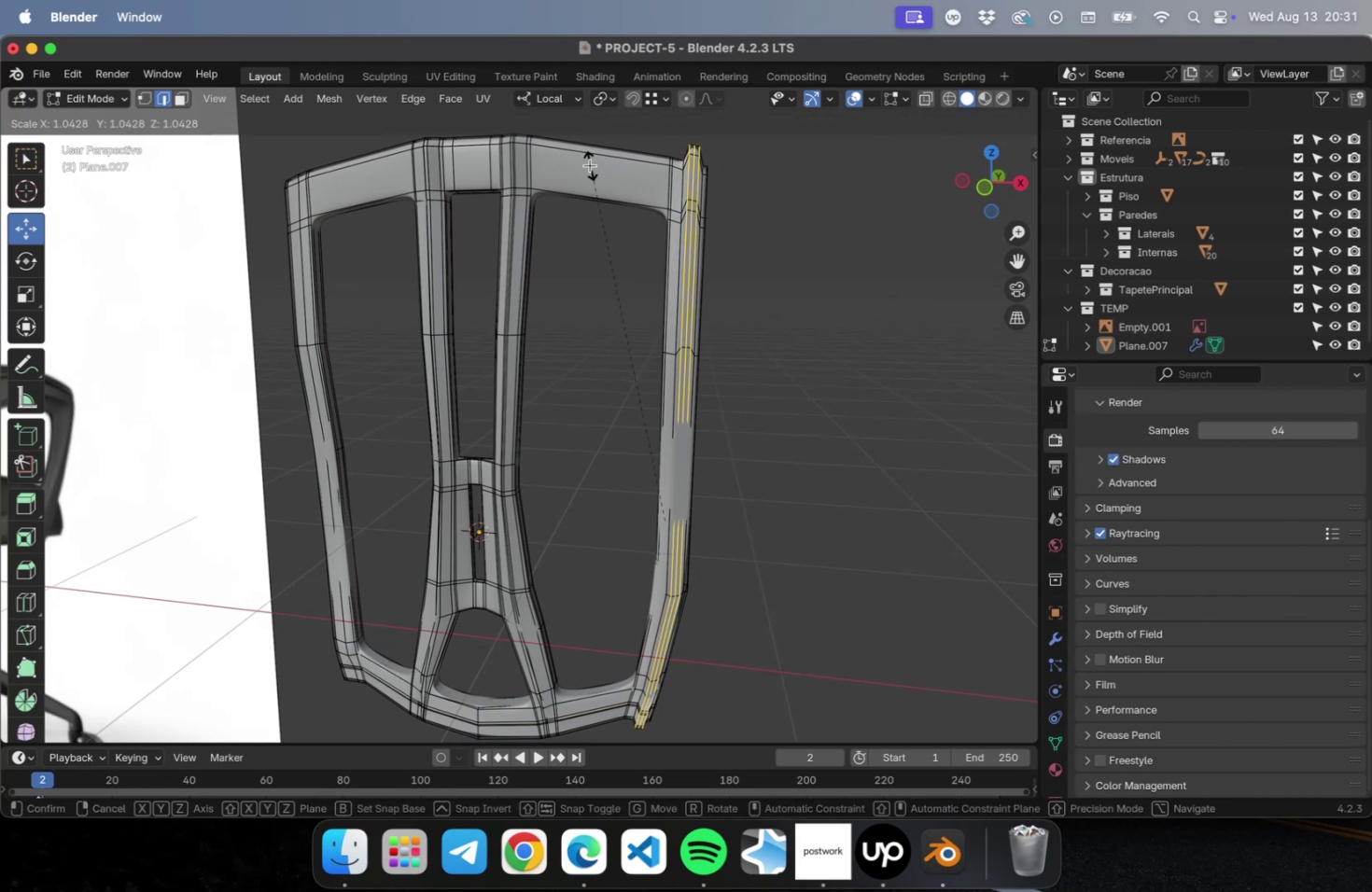 
key(Escape)
 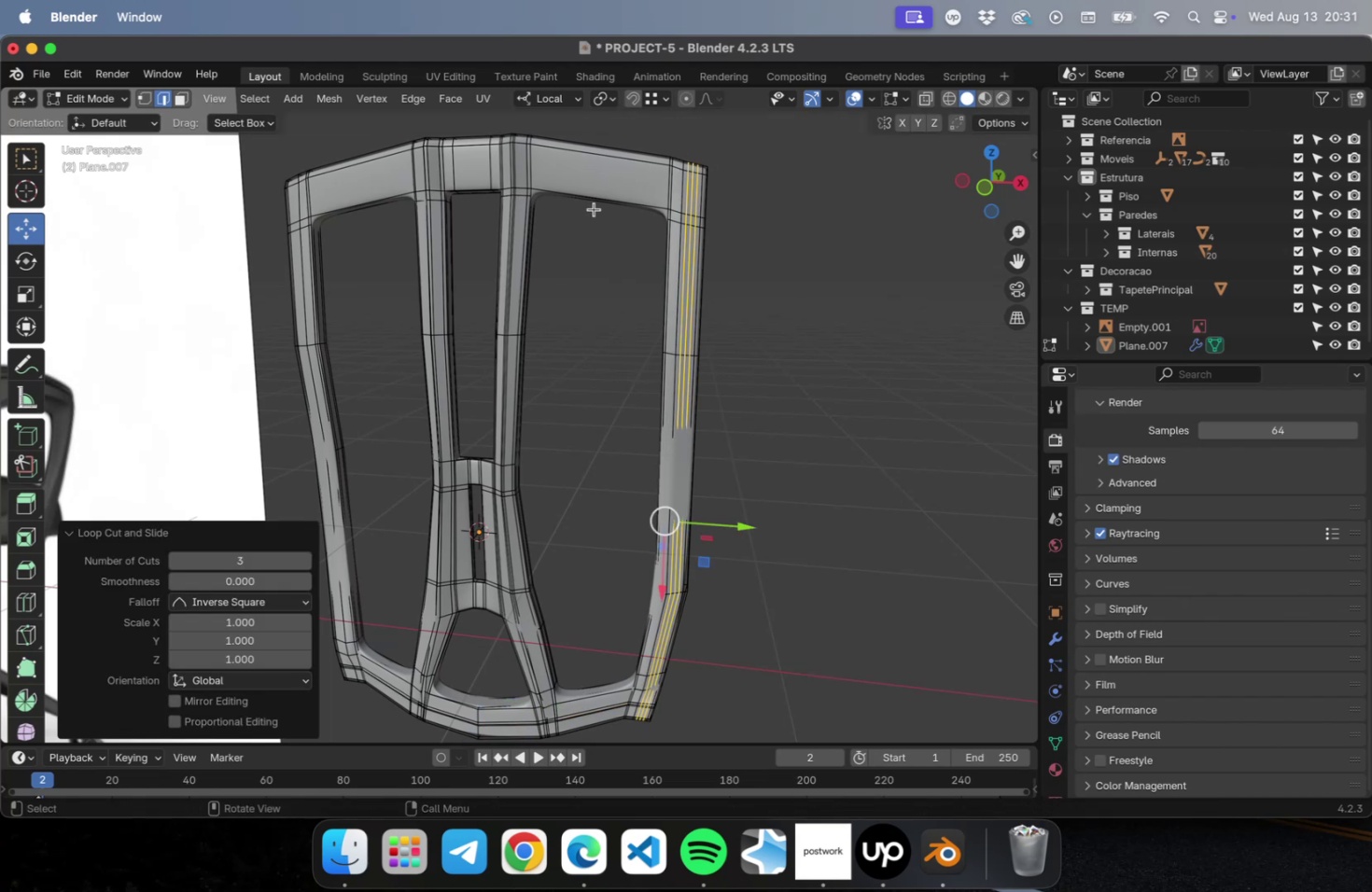 
hold_key(key=ShiftLeft, duration=0.41)
 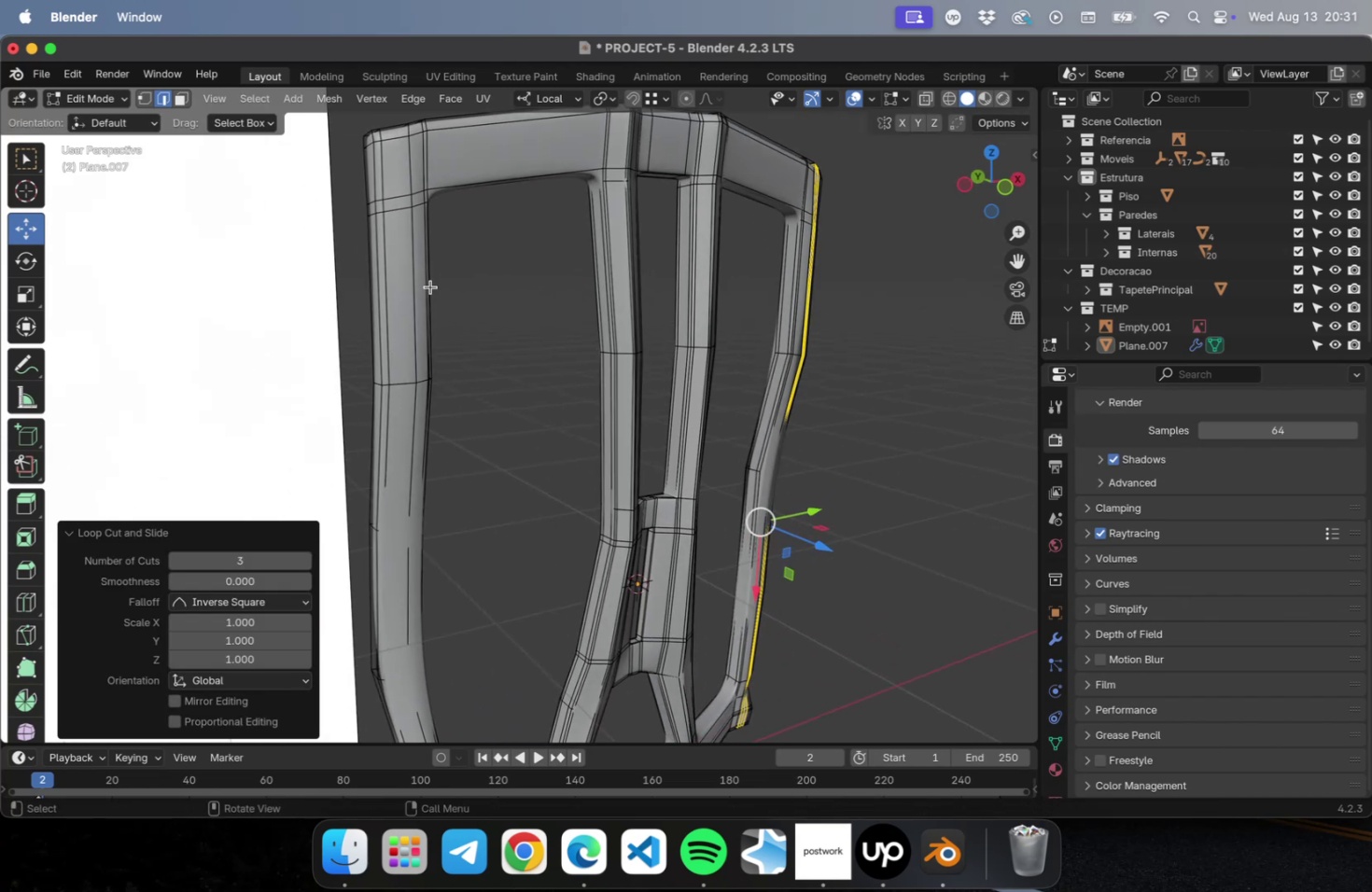 
key(Meta+R)
 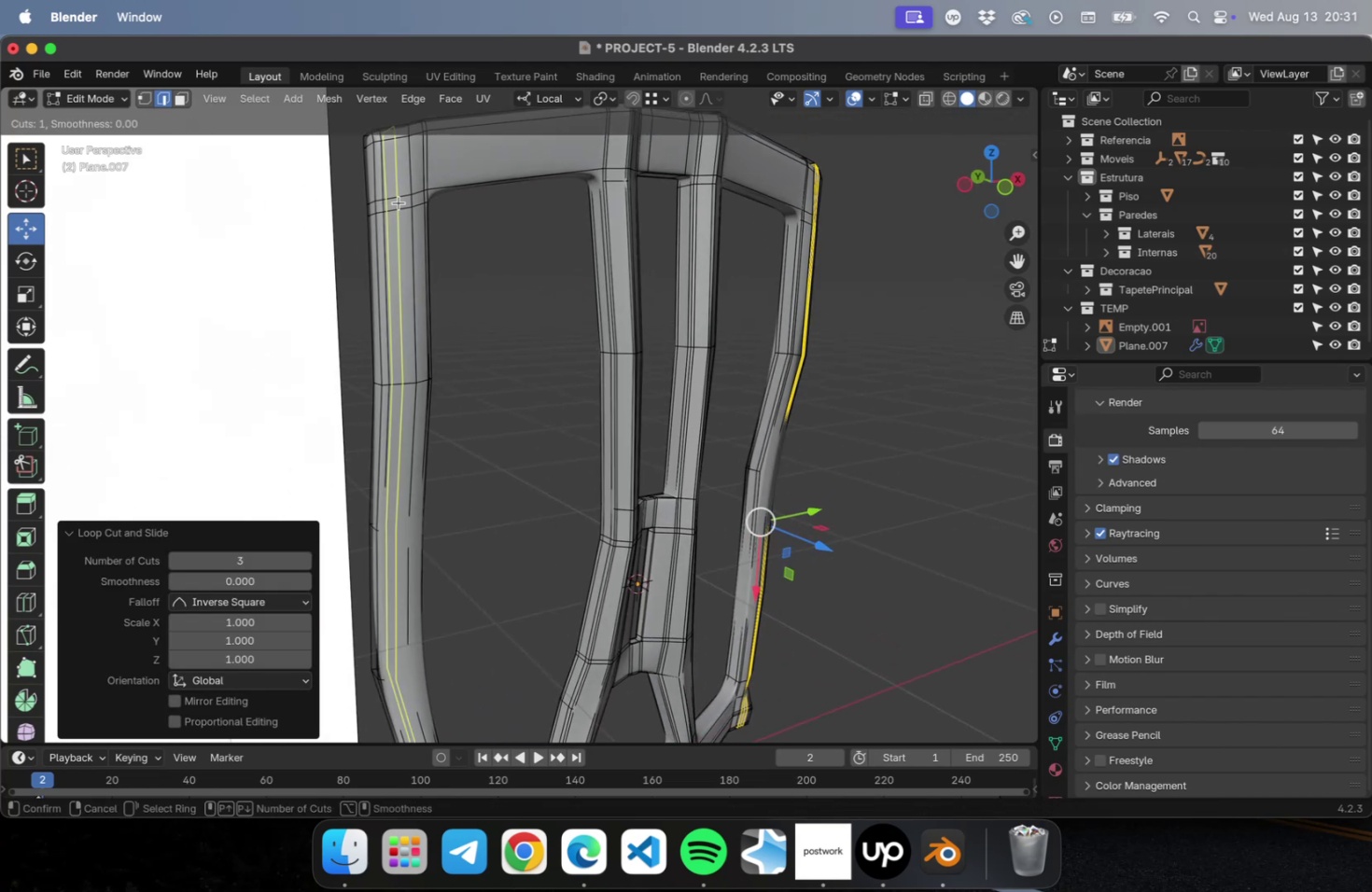 
scroll: coordinate [398, 202], scroll_direction: up, amount: 2.0
 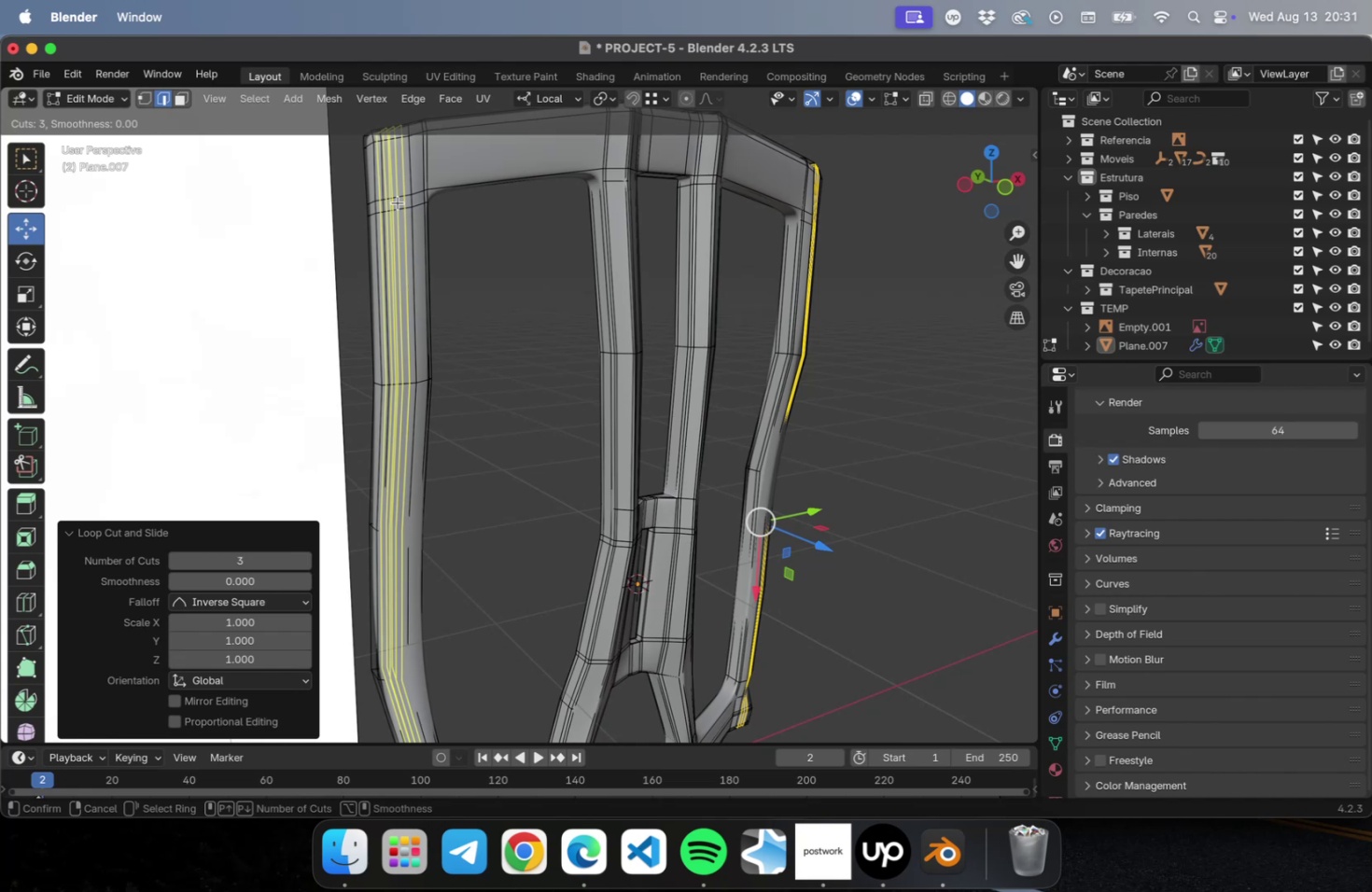 
left_click([398, 202])
 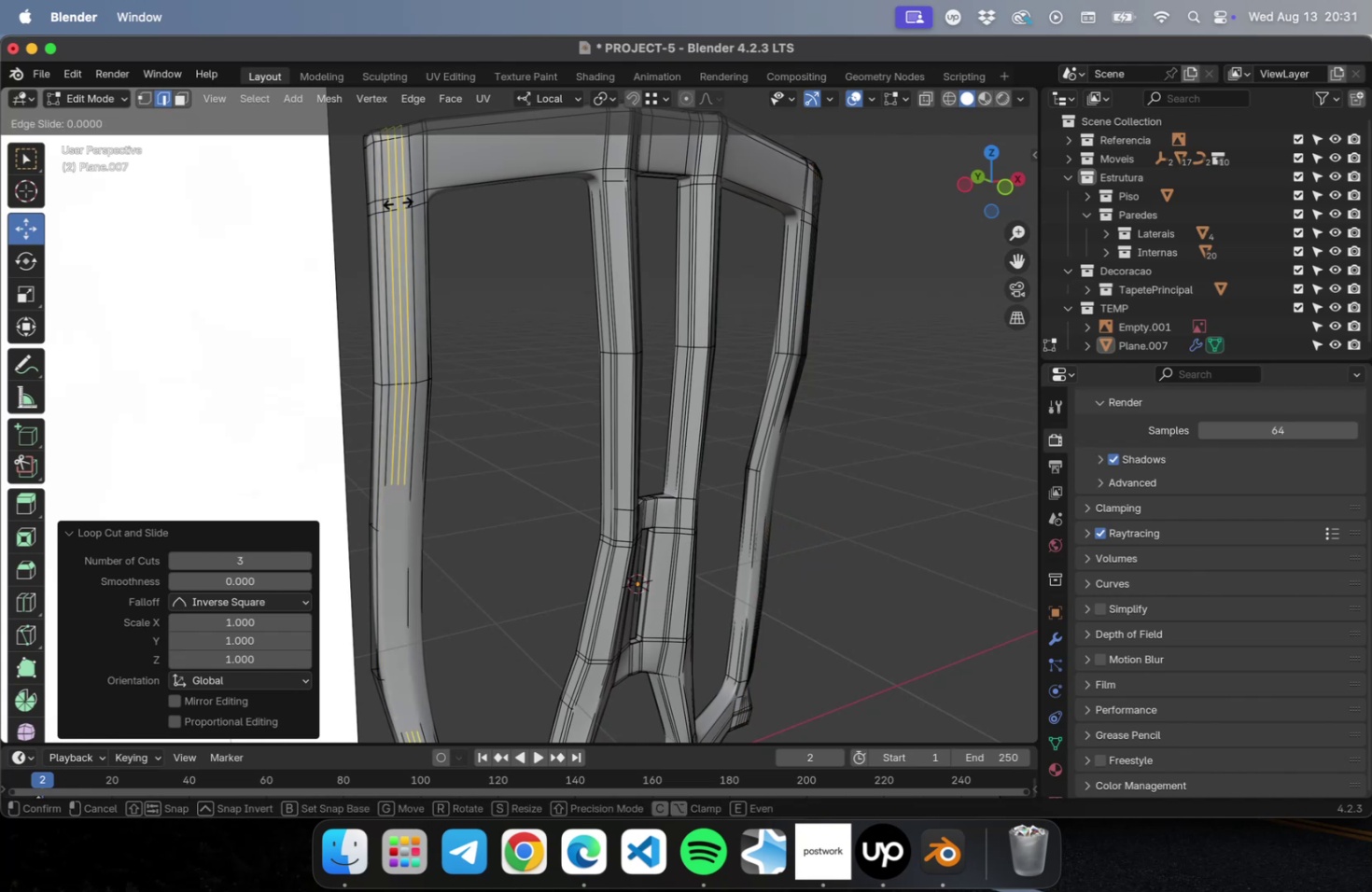 
key(Escape)
 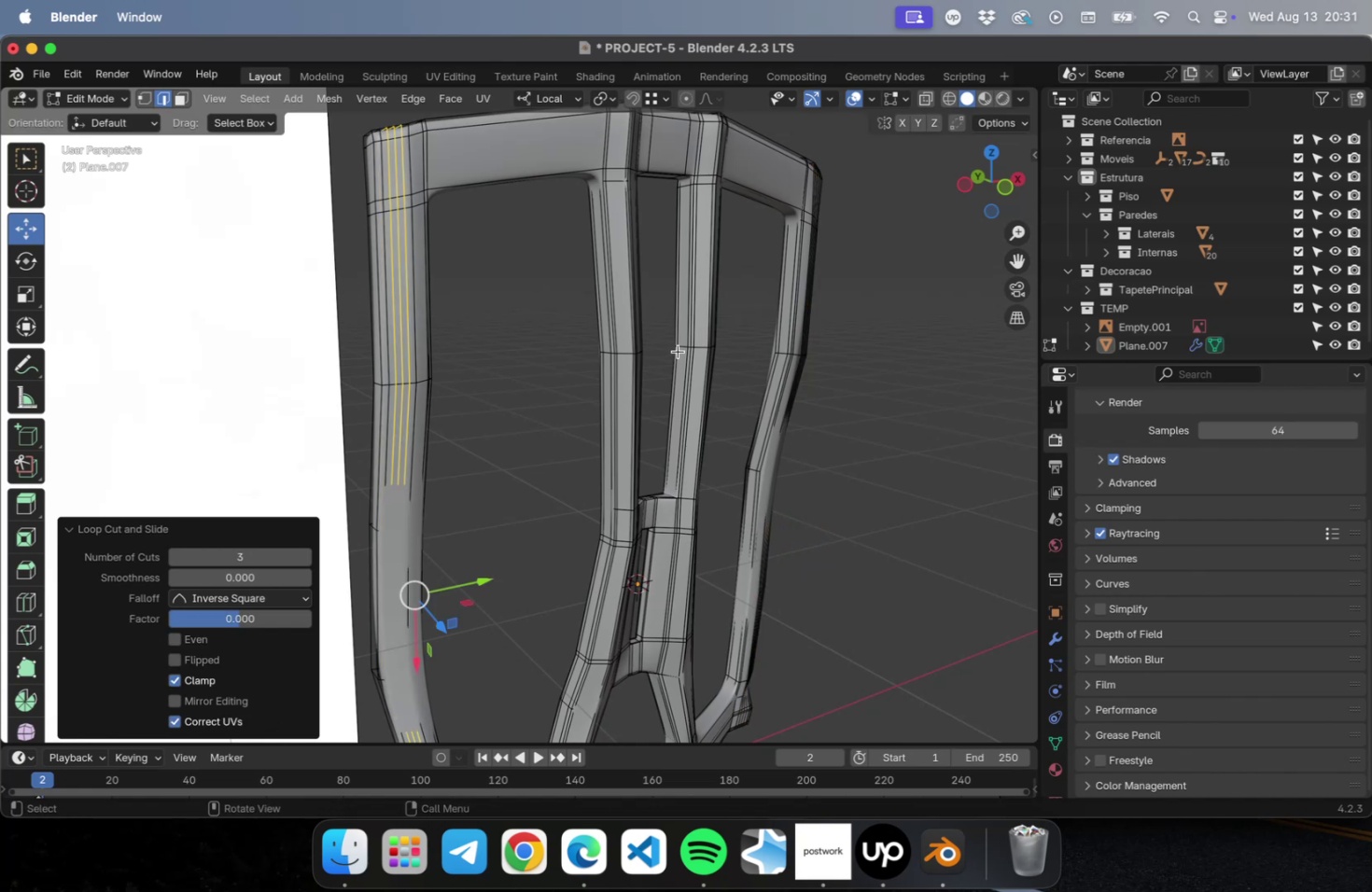 
key(Numpad1)
 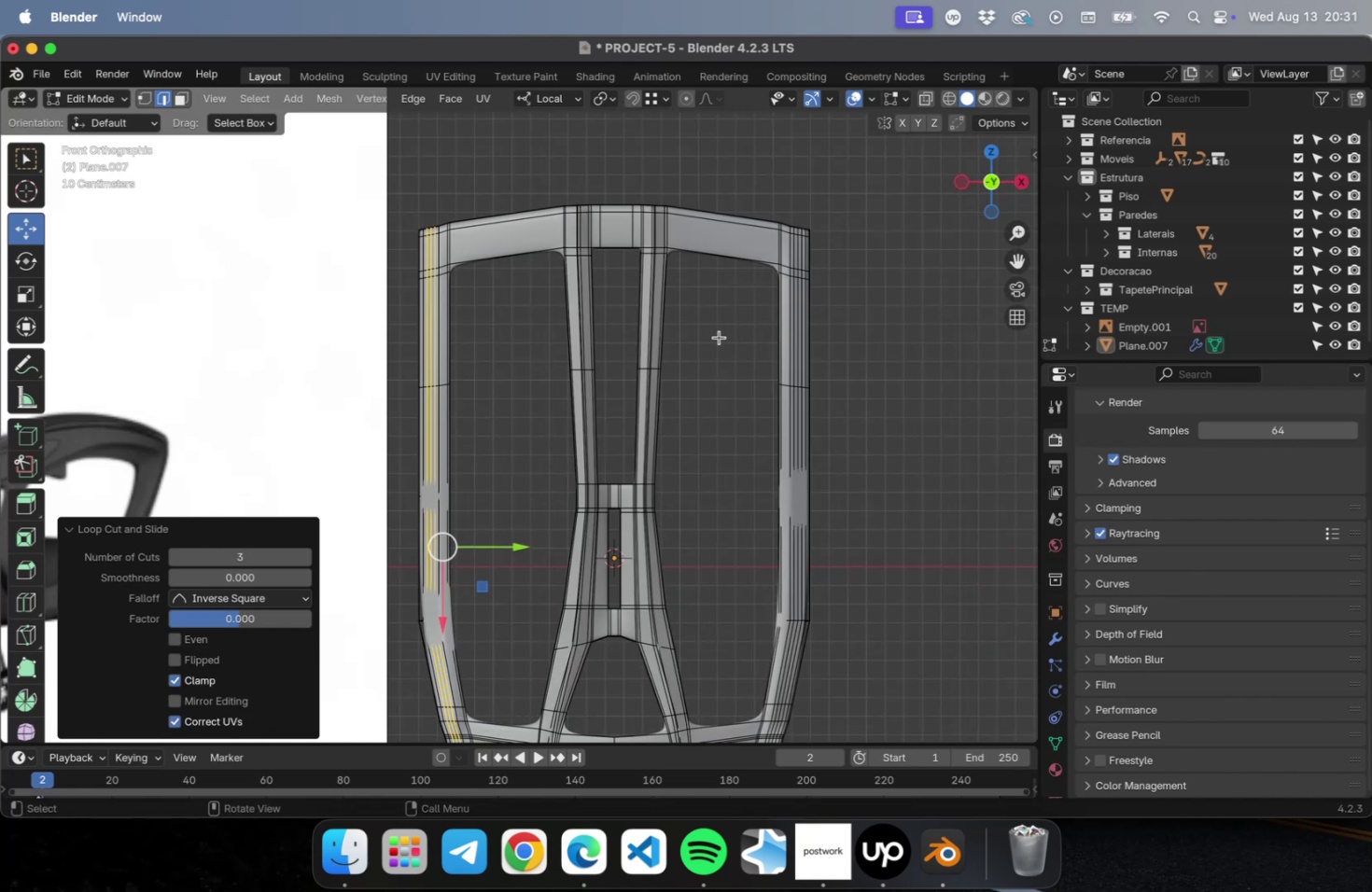 
scroll: coordinate [788, 332], scroll_direction: up, amount: 15.0
 